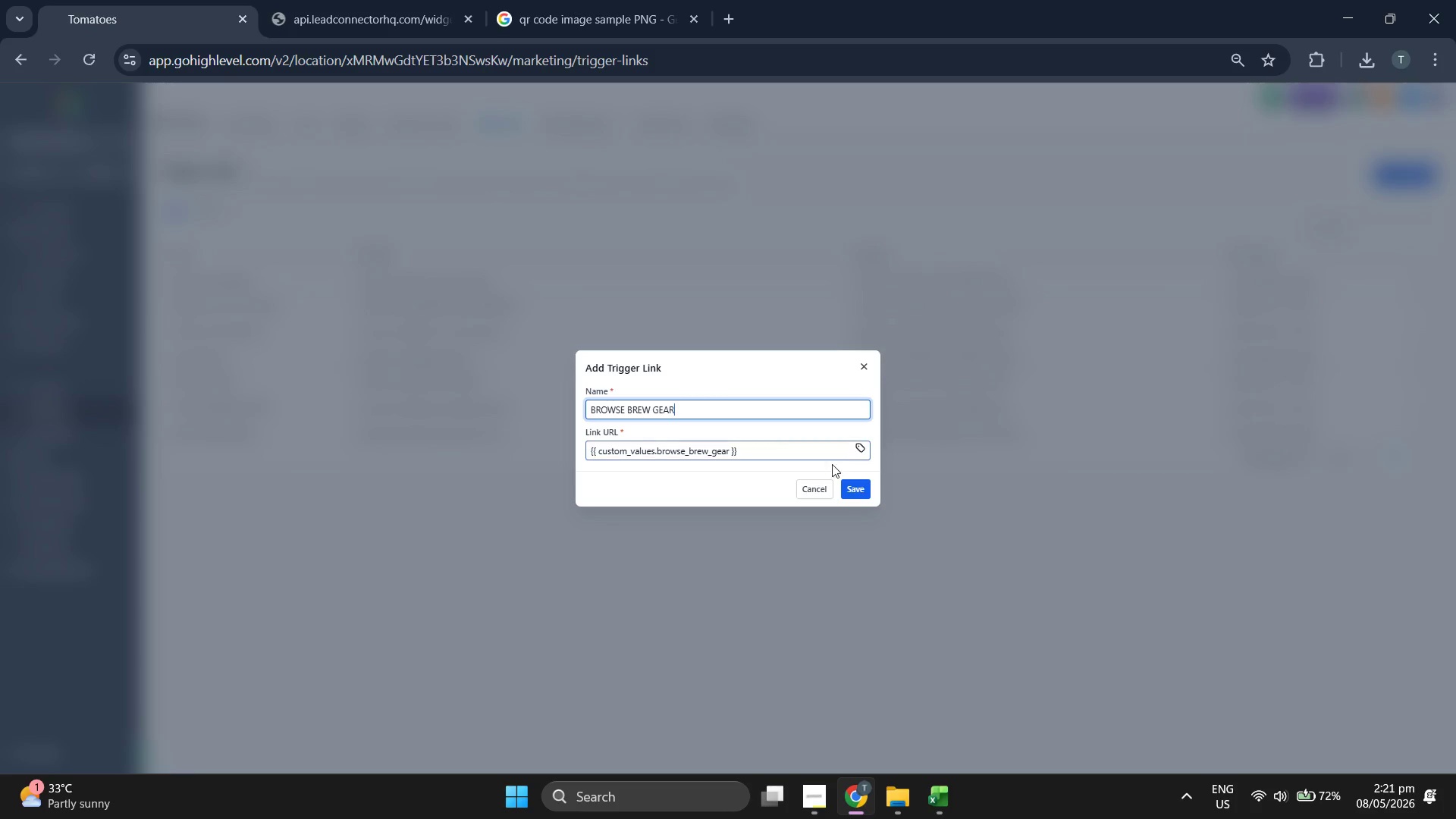 
left_click([856, 485])
 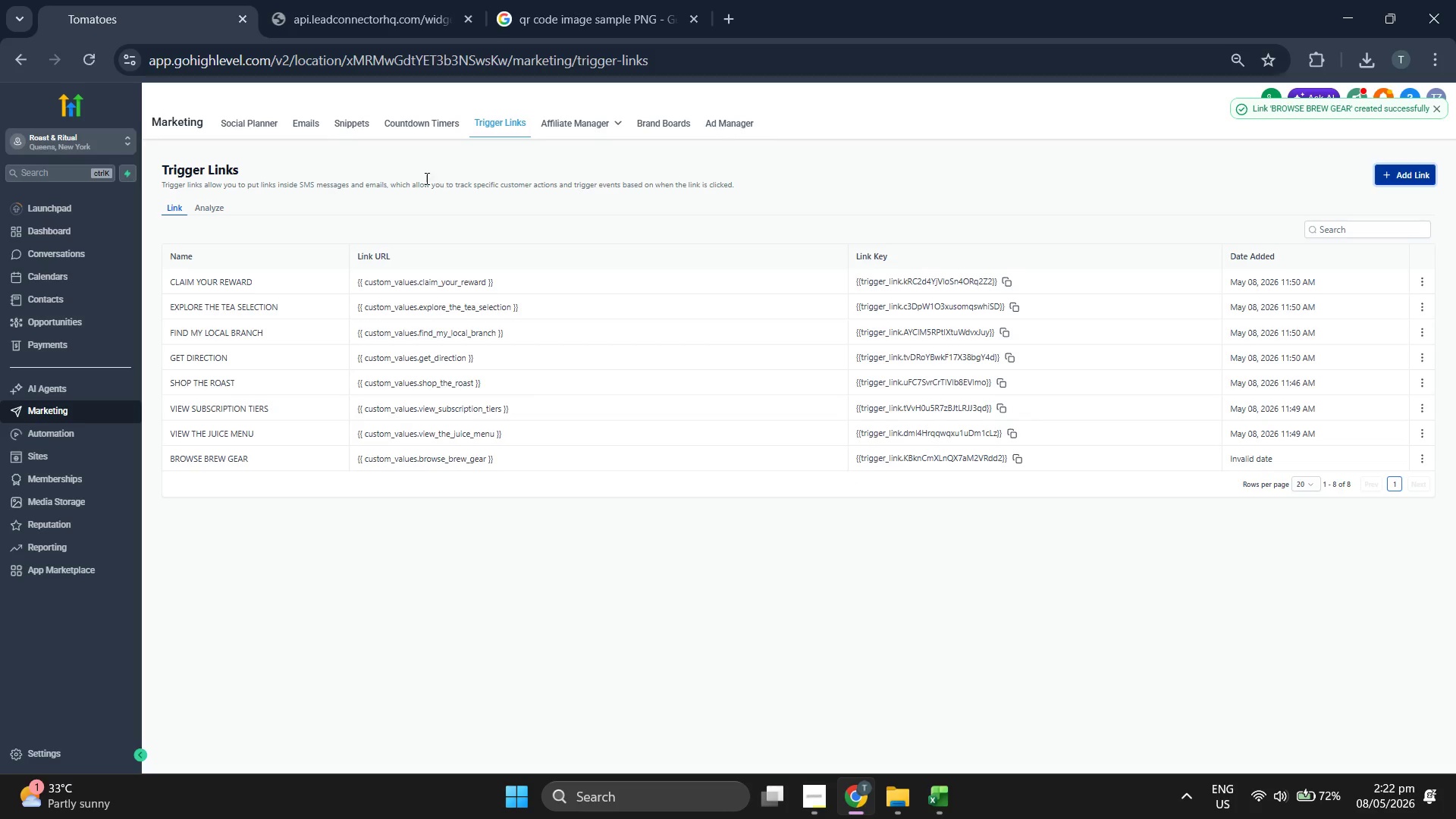 
left_click_drag(start_coordinate=[306, 127], to_coordinate=[569, 226])
 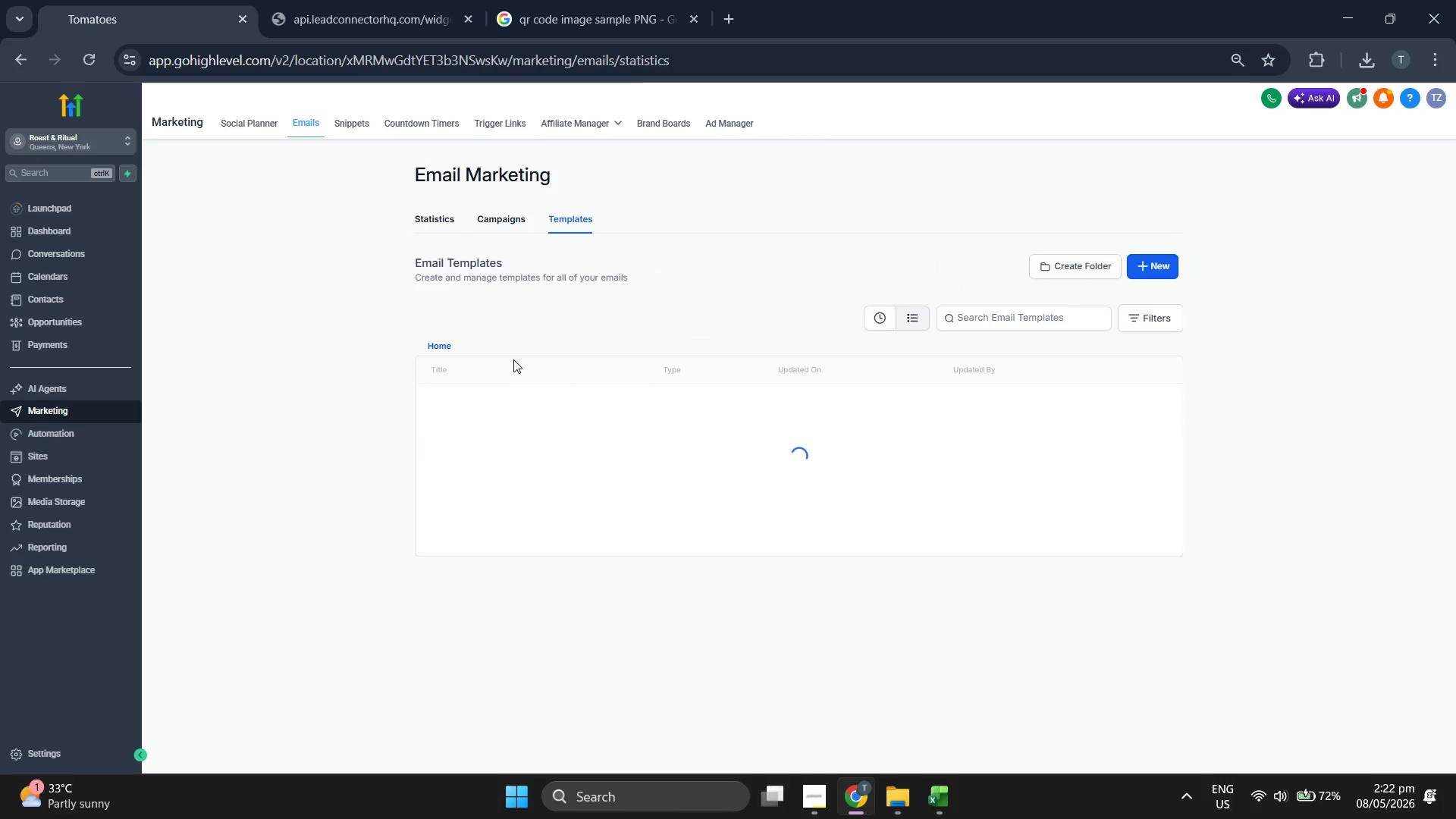 
left_click([569, 226])
 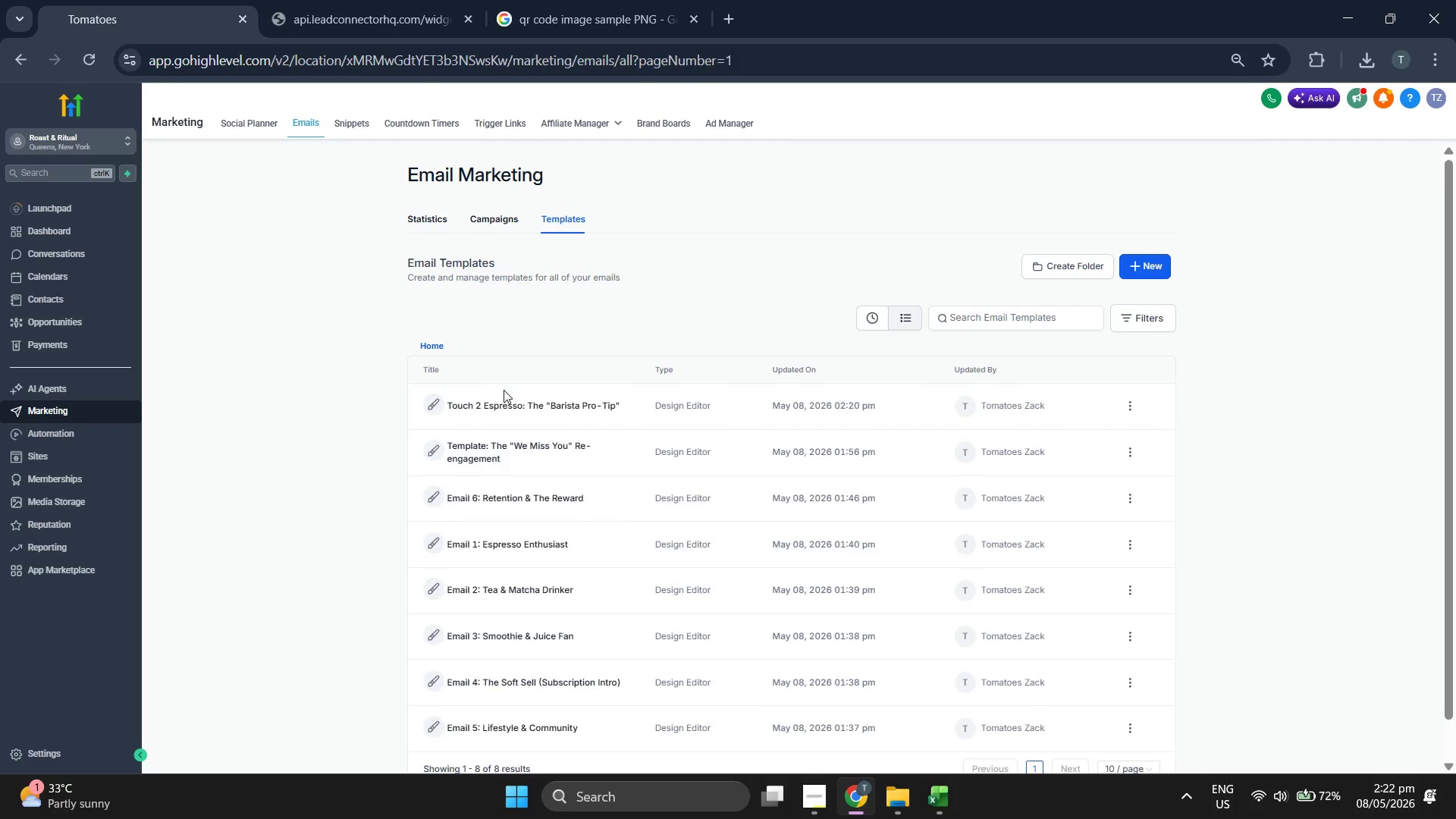 
left_click([504, 403])
 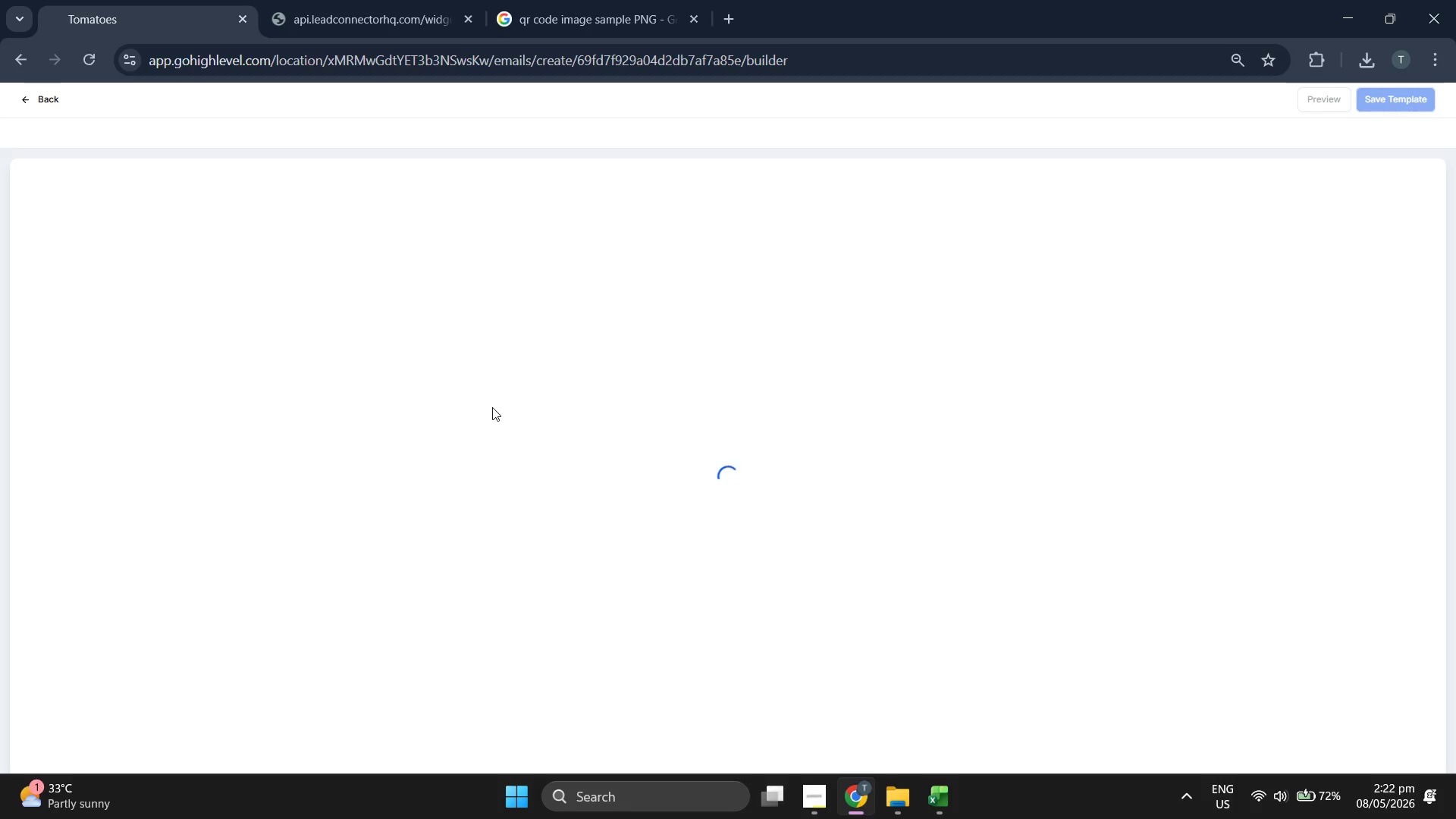 
left_click([841, 431])
 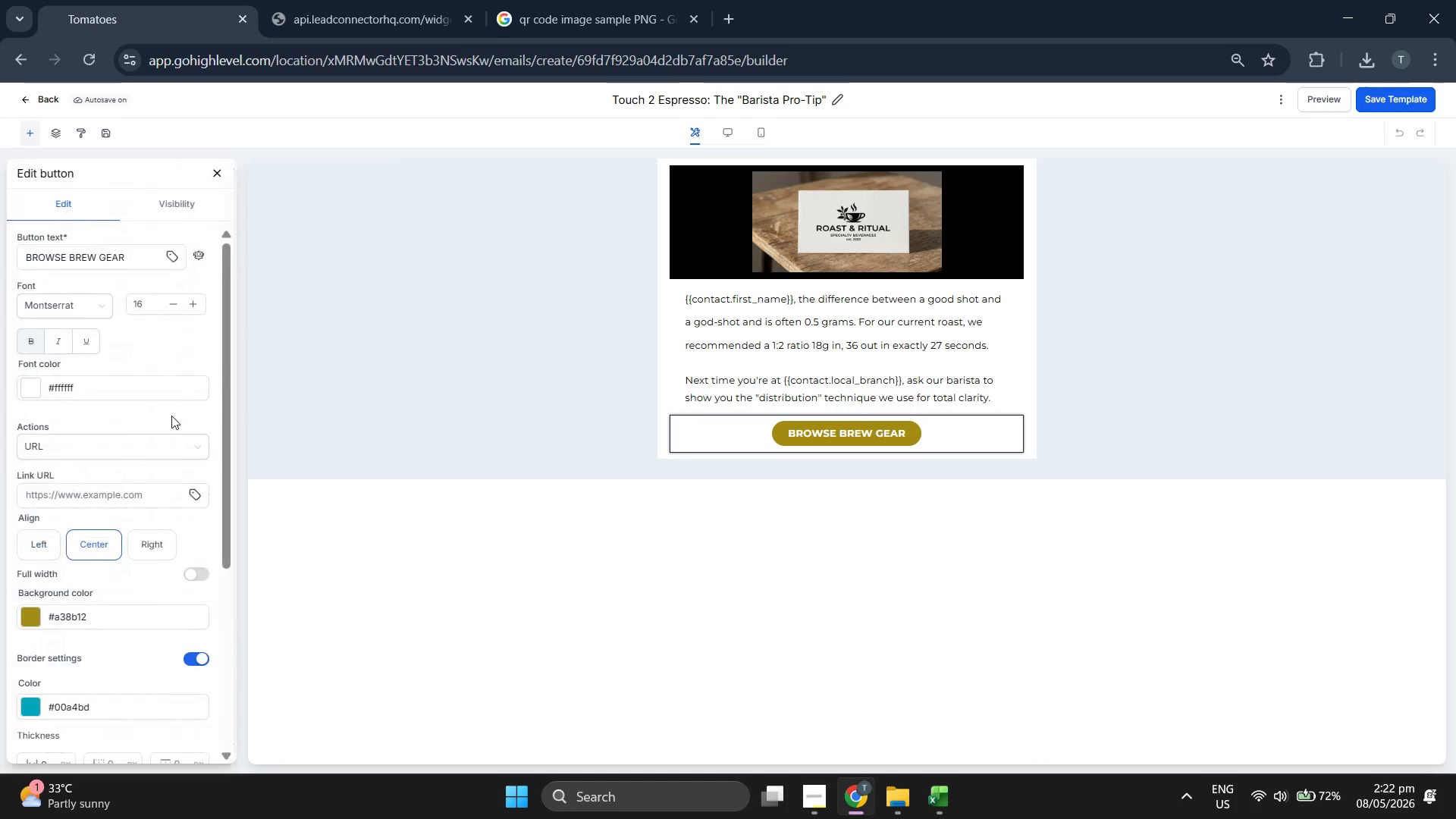 
scroll: coordinate [171, 414], scroll_direction: down, amount: 2.0
 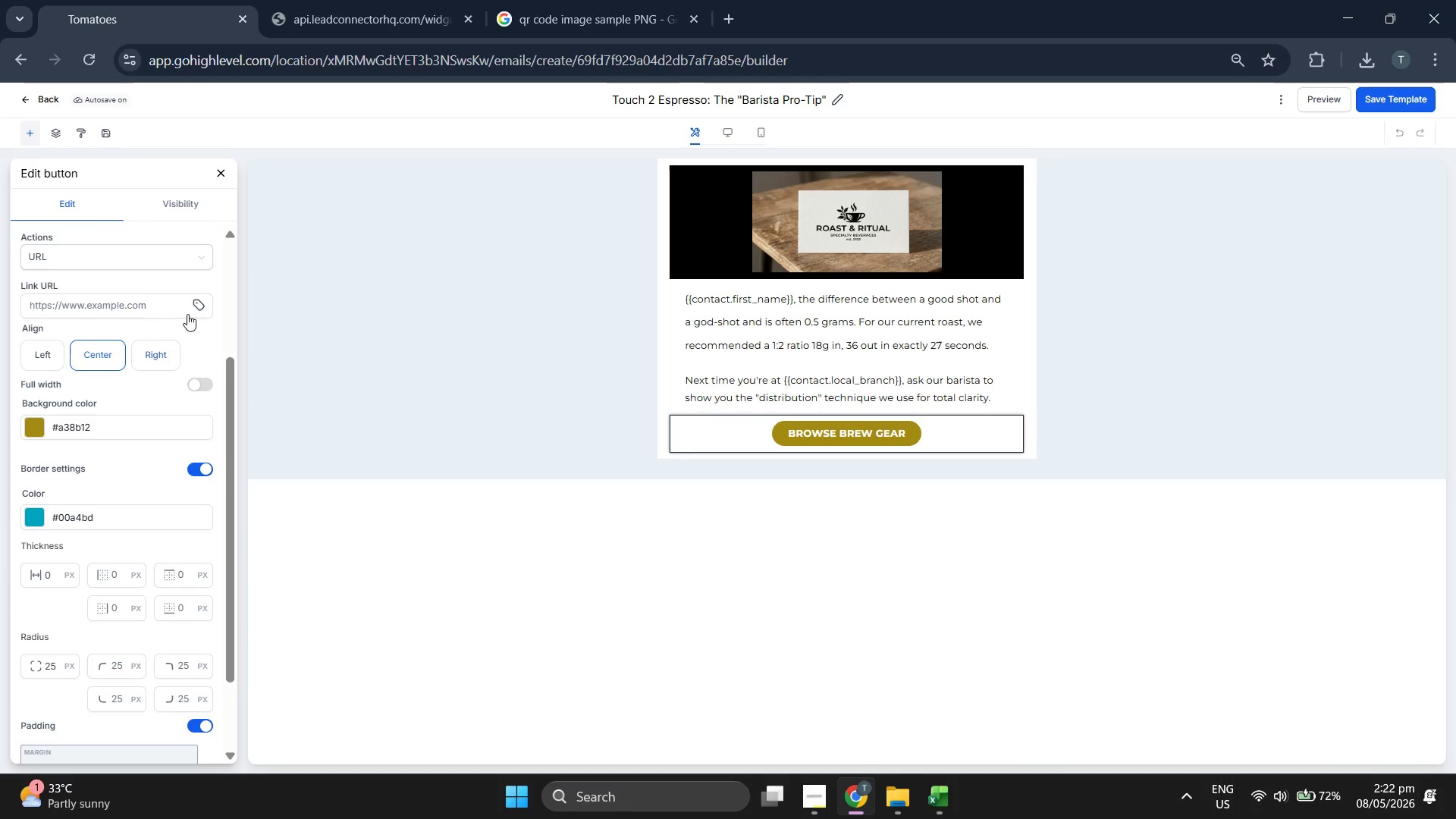 
left_click([190, 299])
 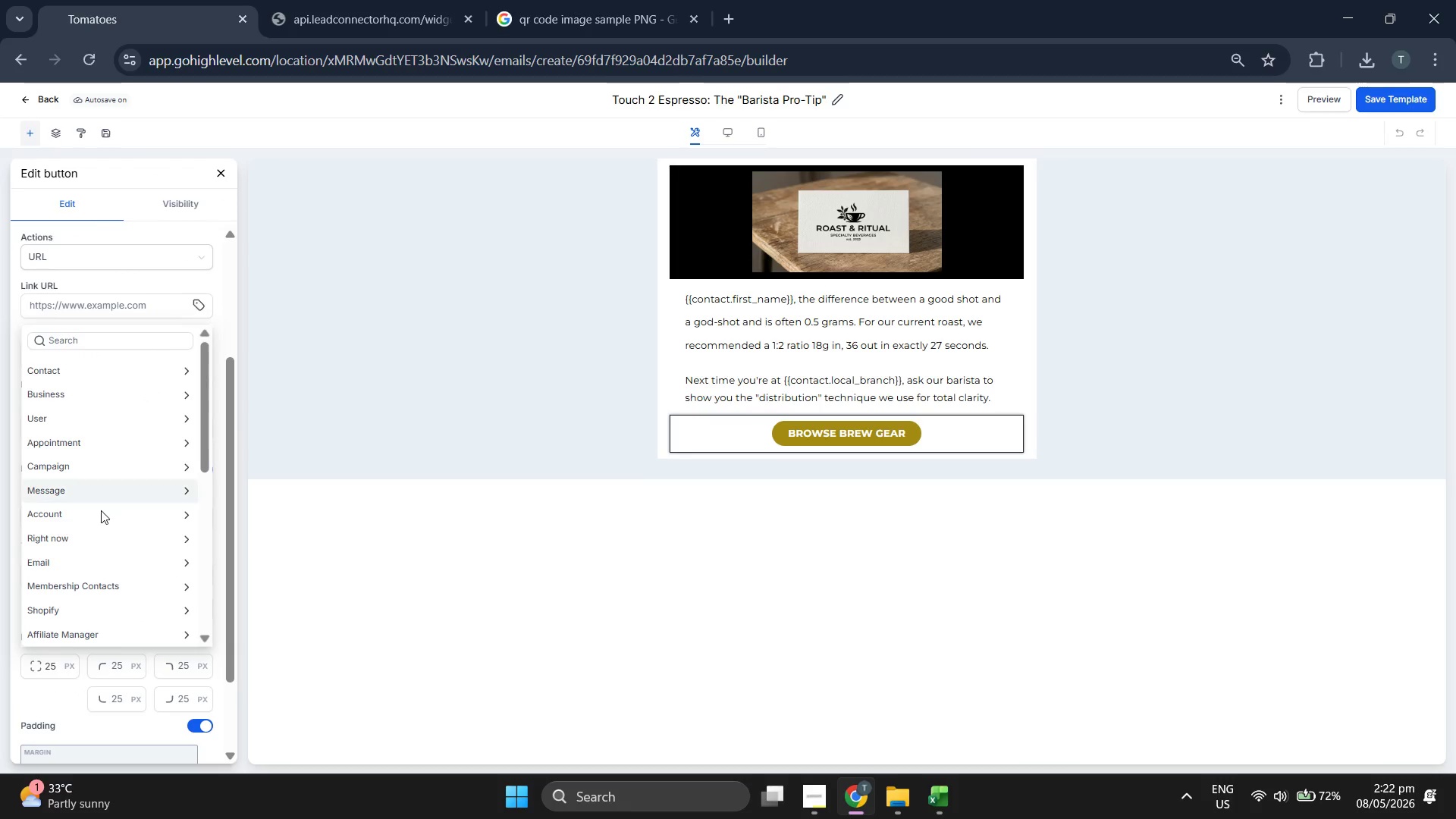 
scroll: coordinate [97, 534], scroll_direction: down, amount: 8.0
 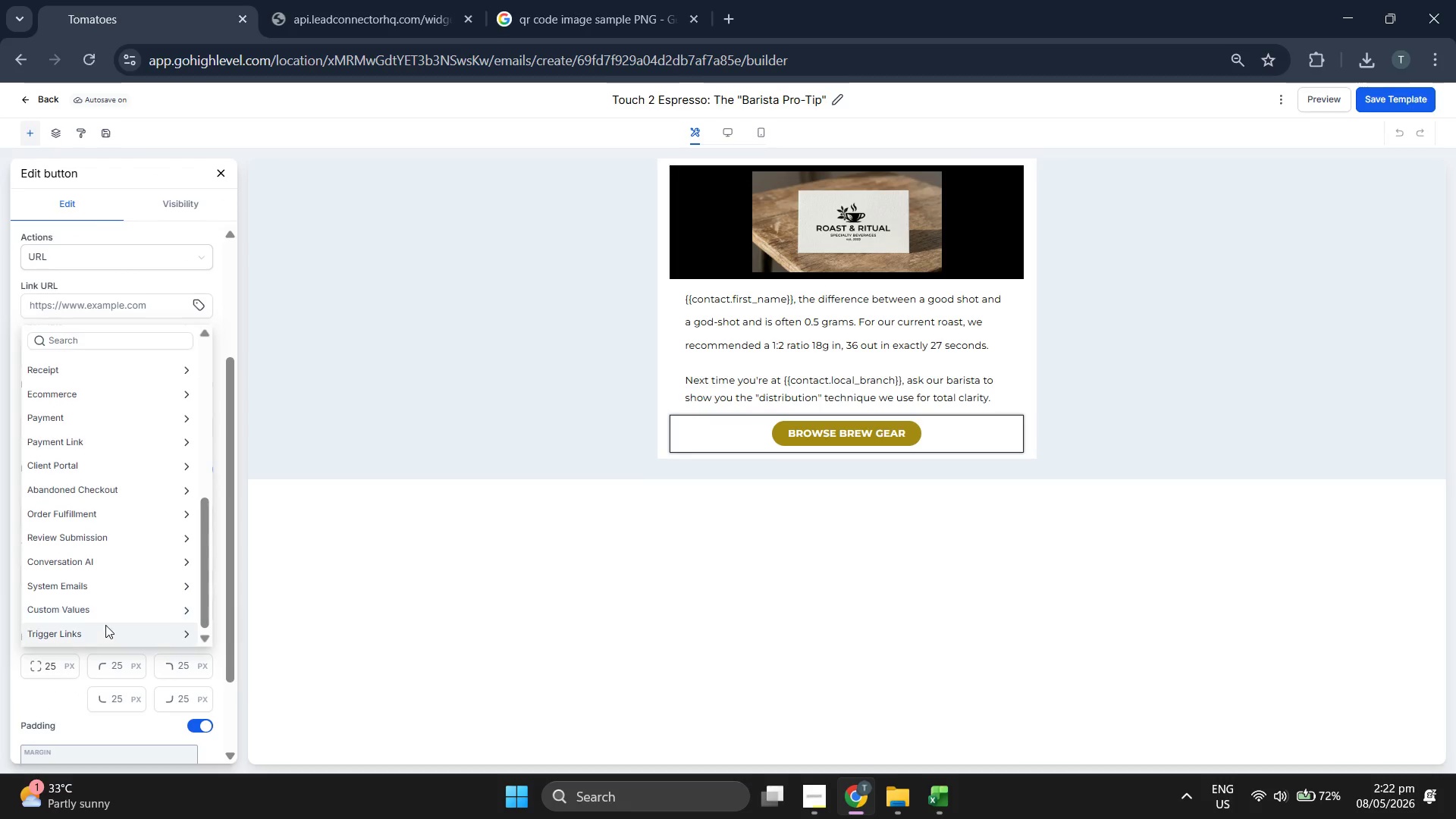 
left_click([106, 626])
 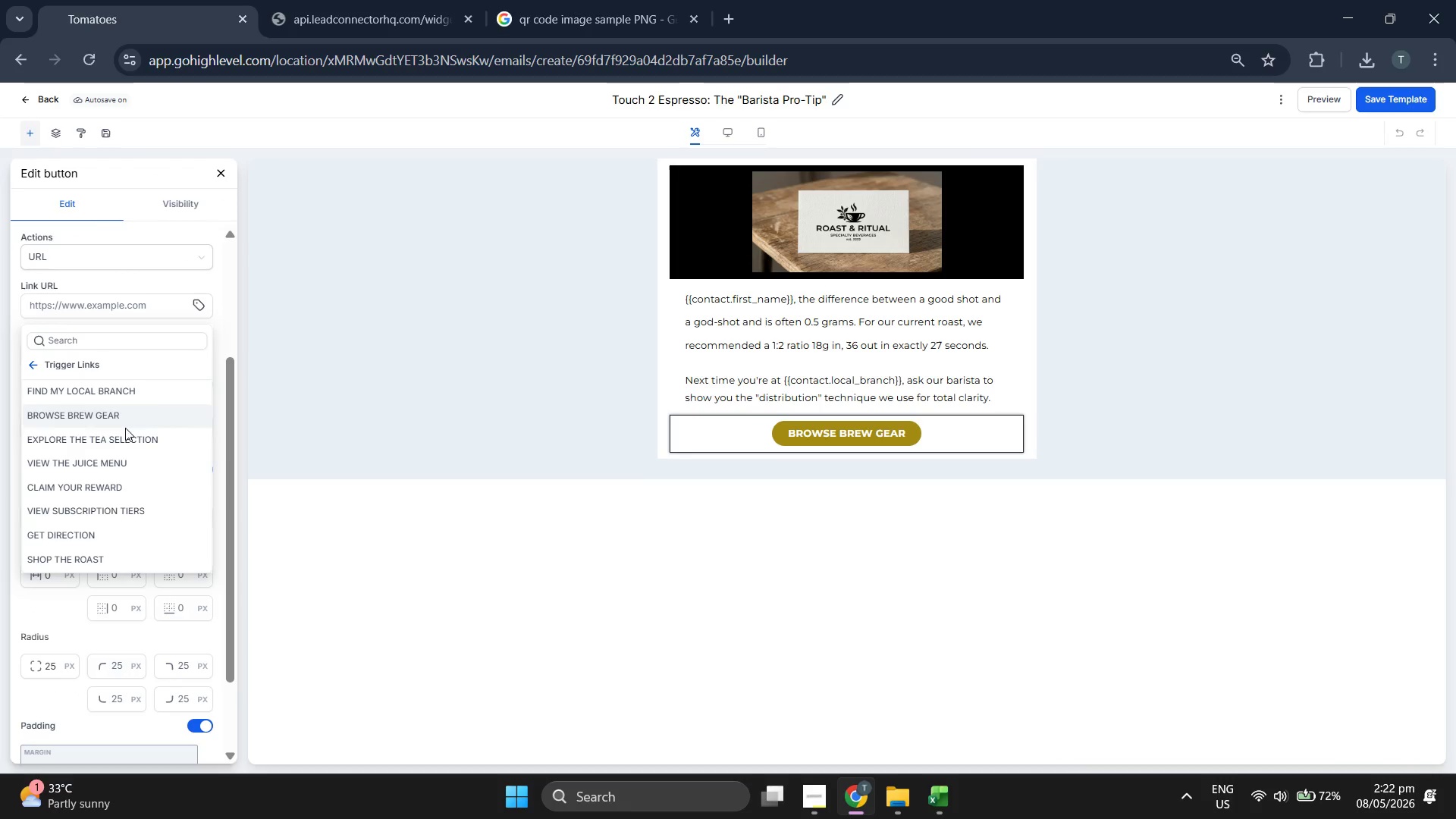 
scroll: coordinate [127, 479], scroll_direction: down, amount: 2.0
 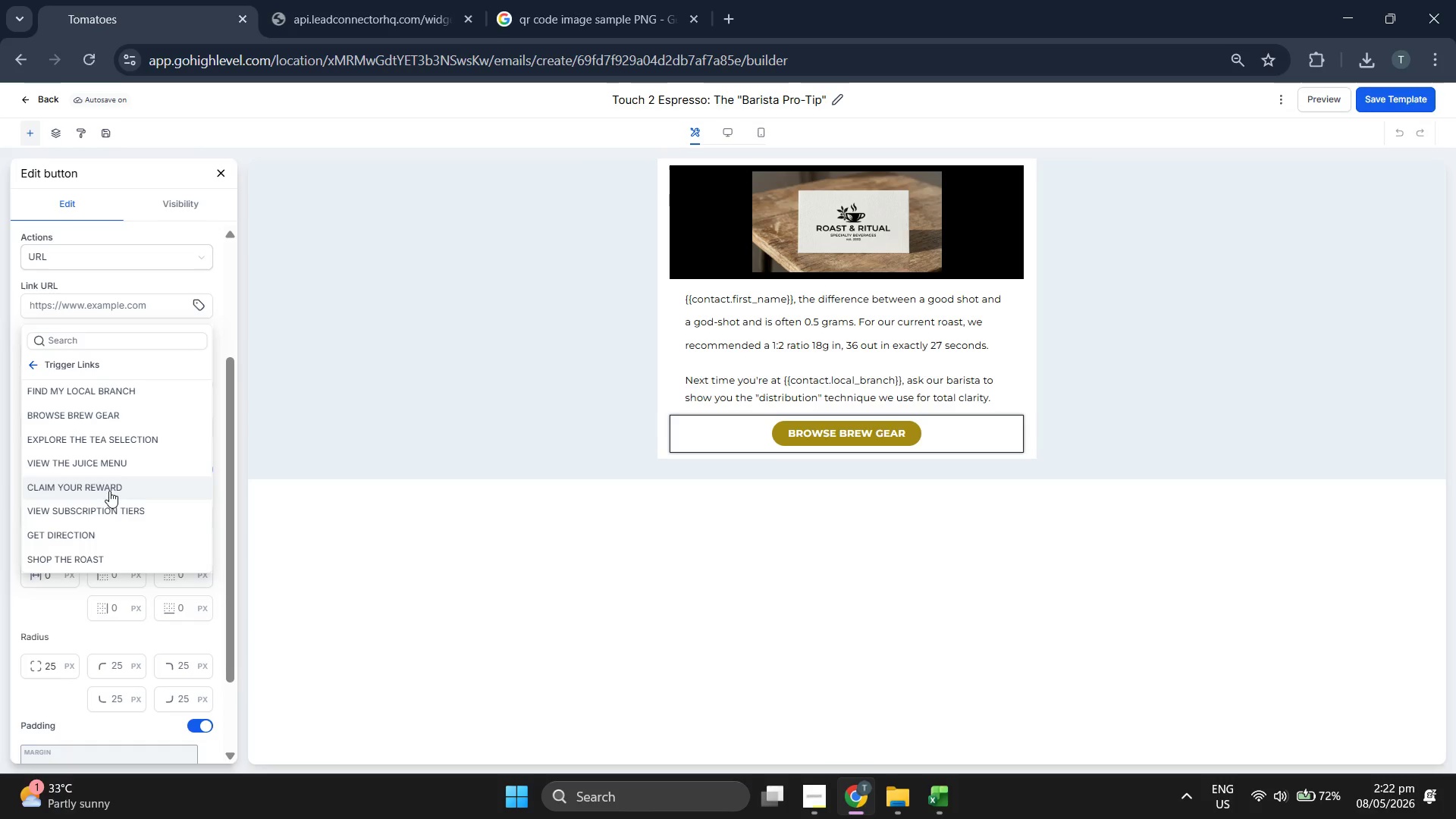 
left_click([124, 419])
 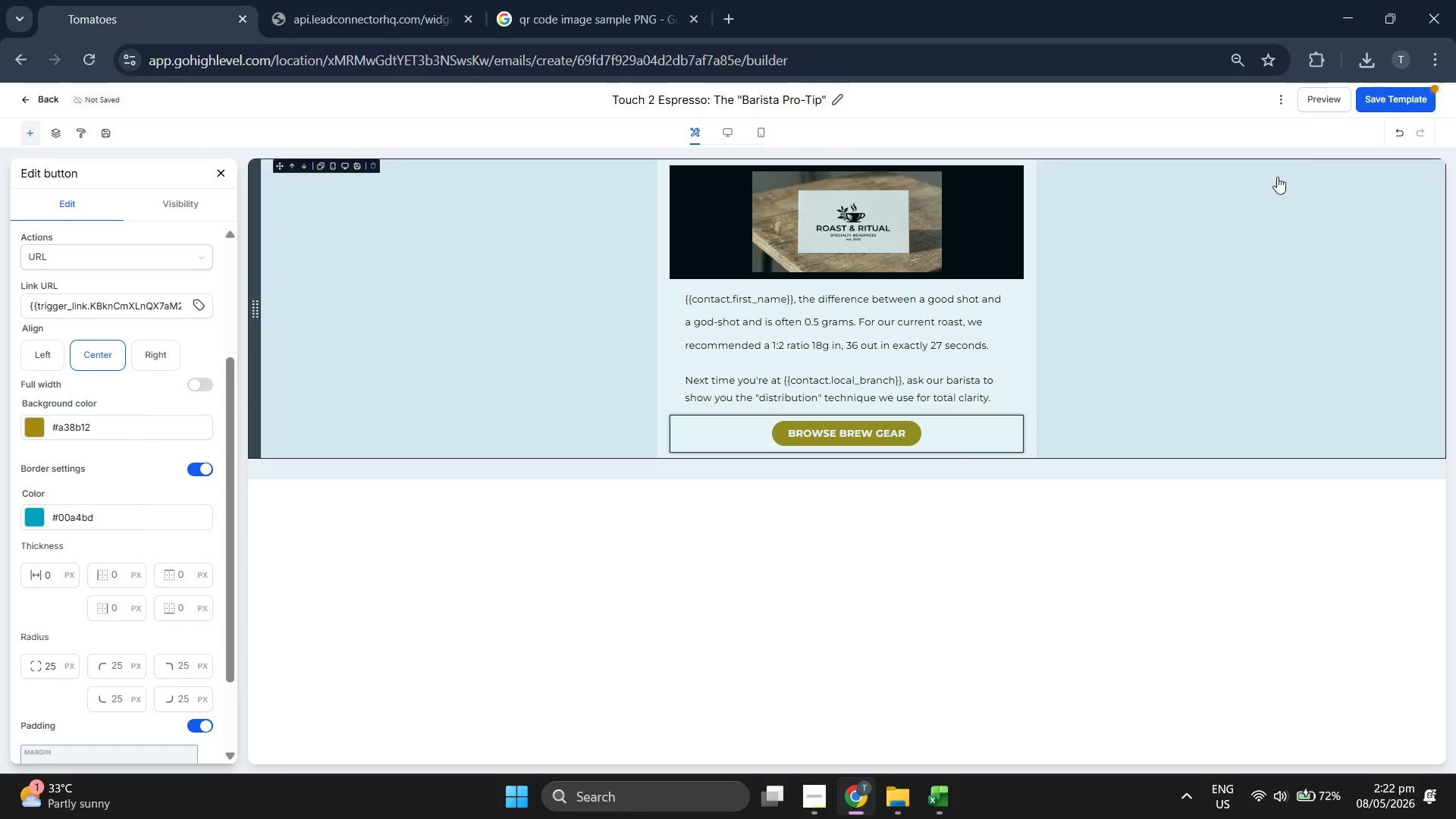 
left_click([1383, 103])
 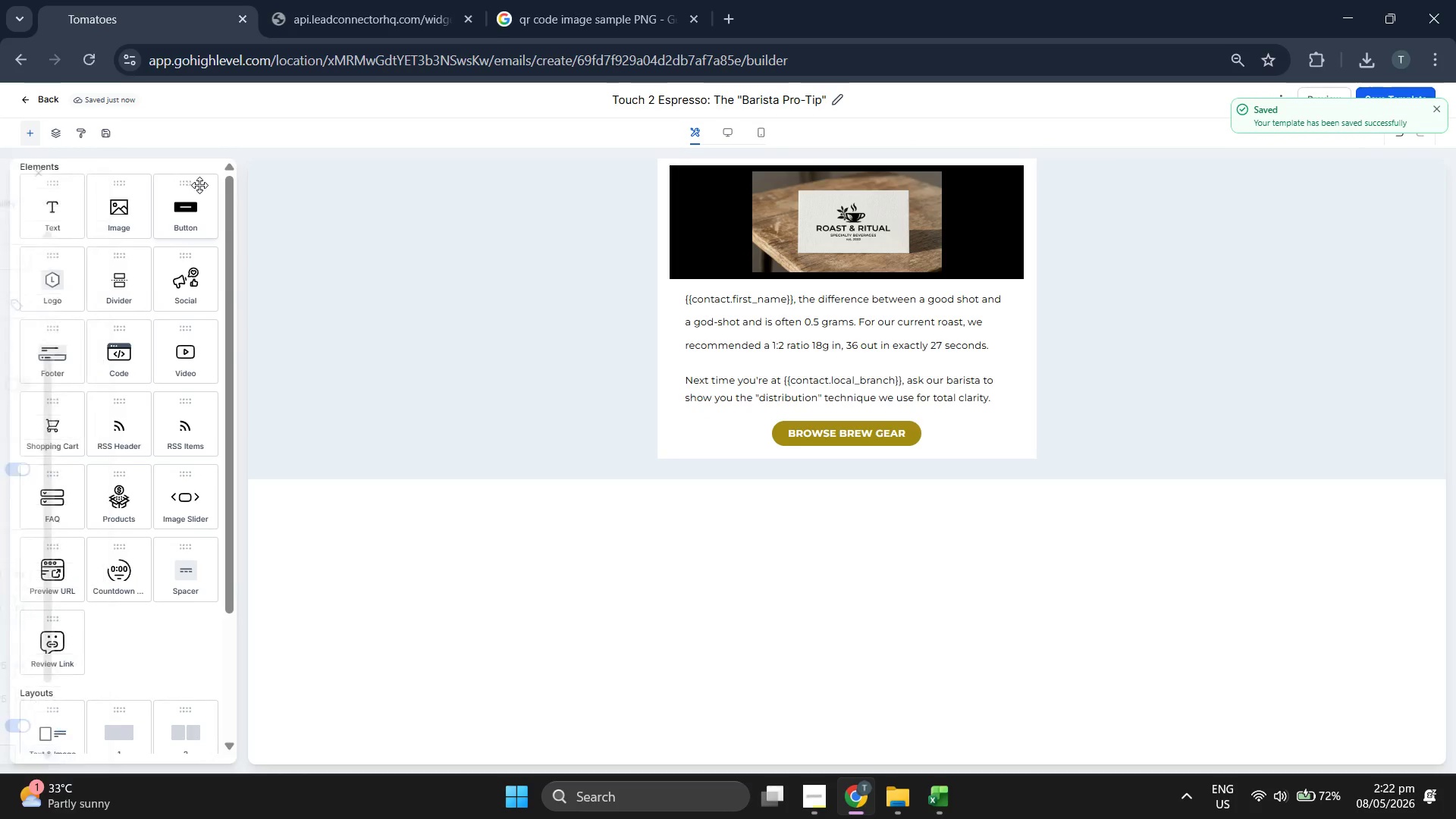 
left_click([40, 105])
 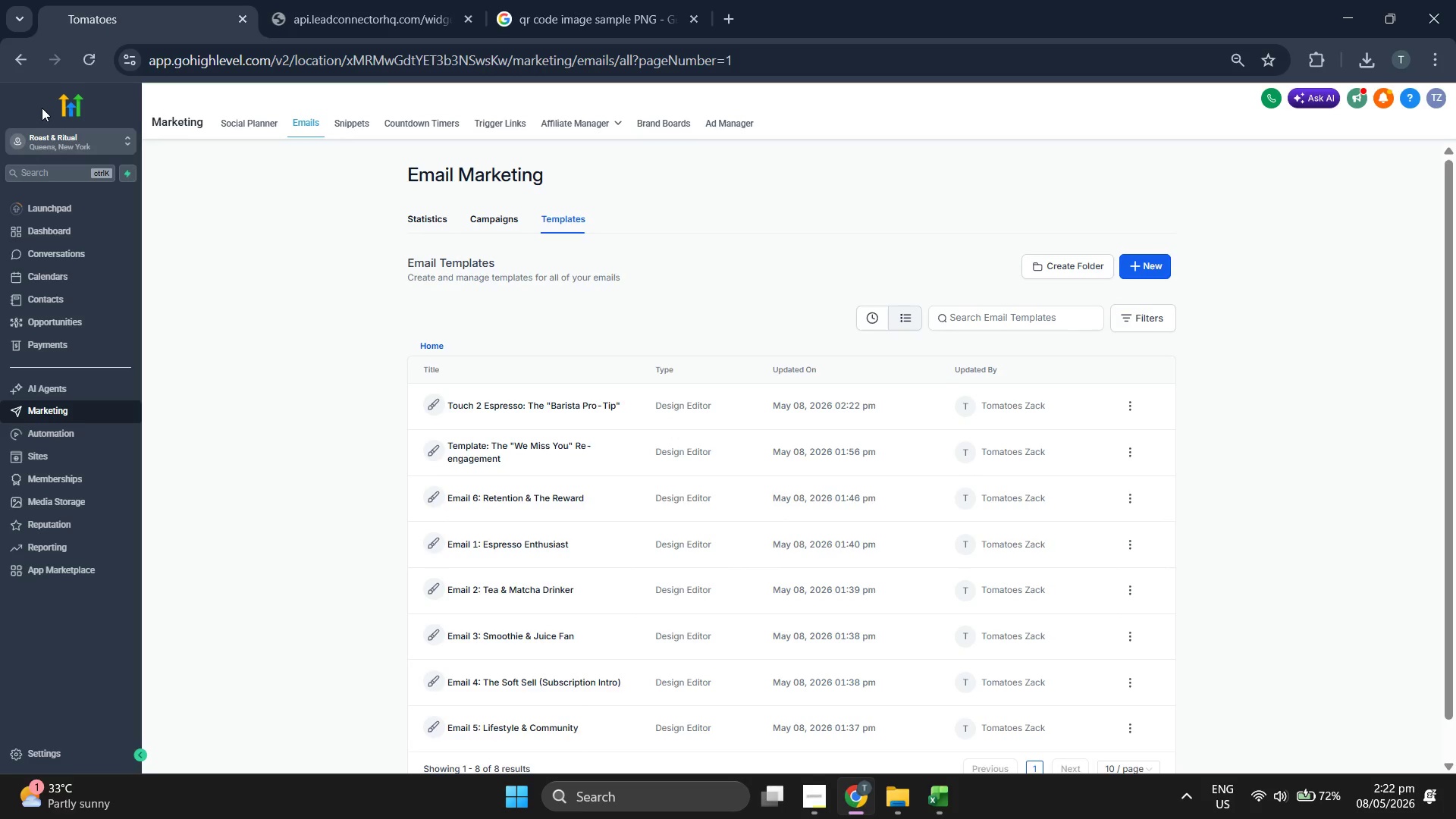 
wait(7.12)
 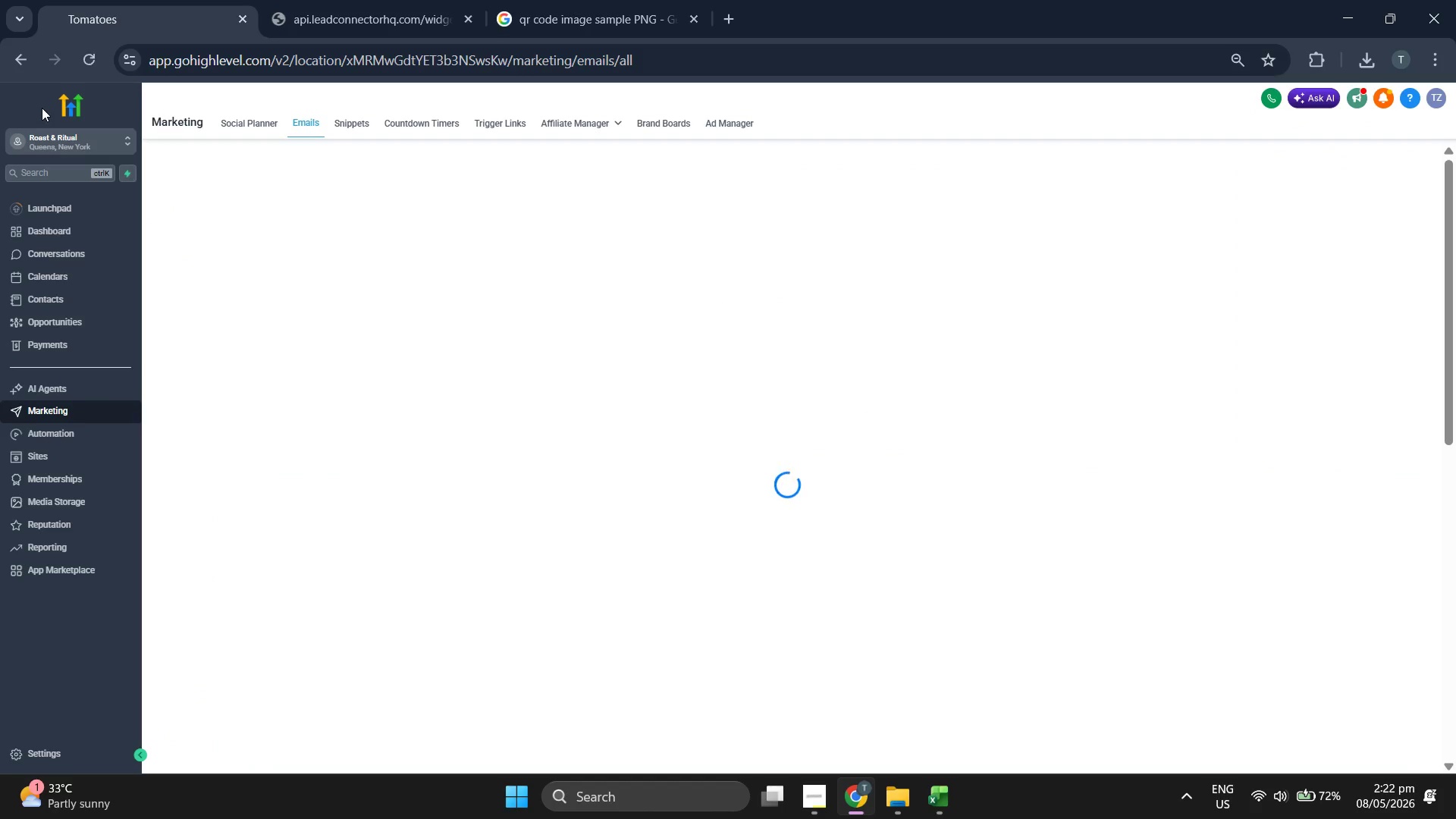 
left_click([1159, 256])
 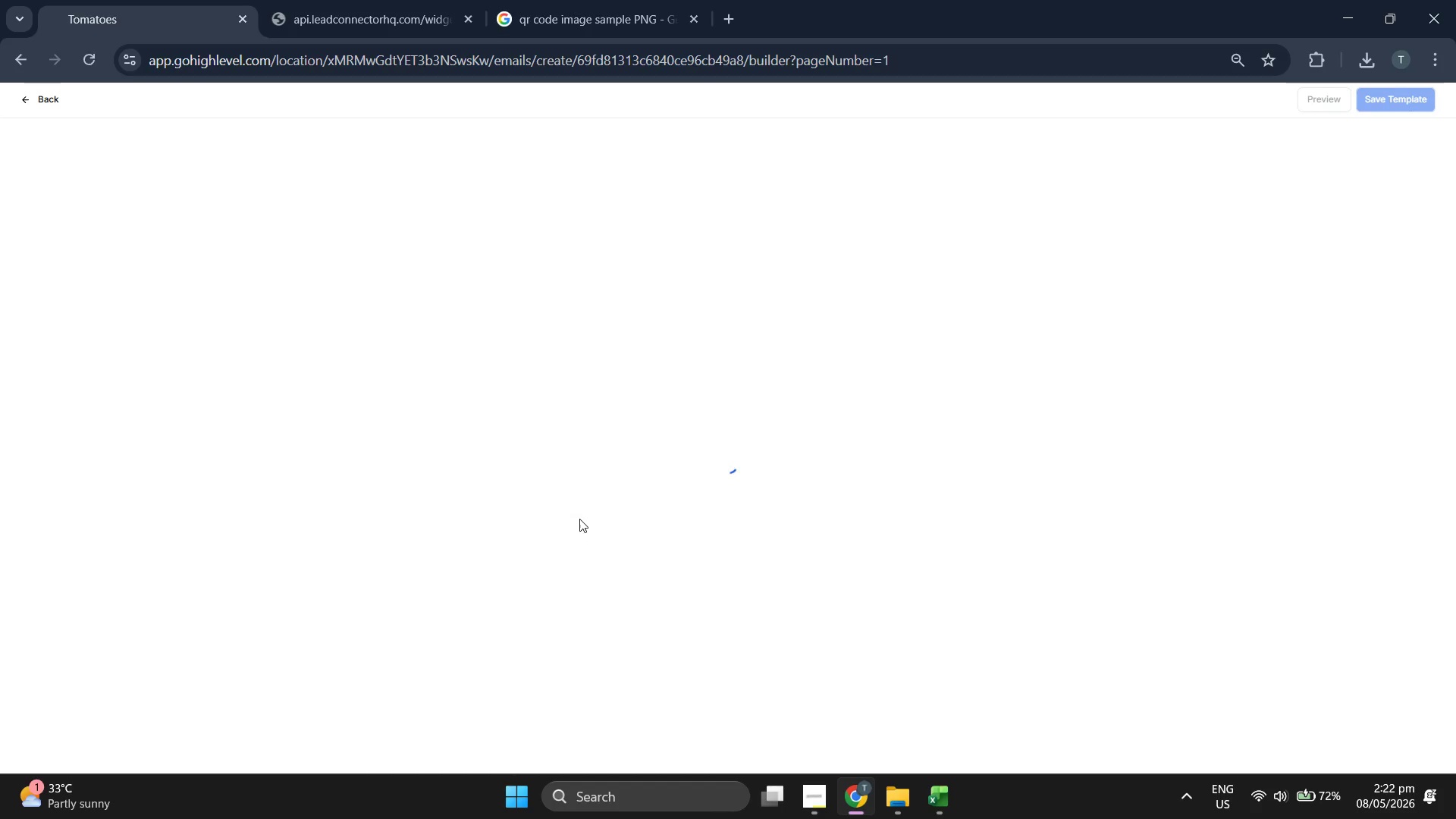 
wait(9.27)
 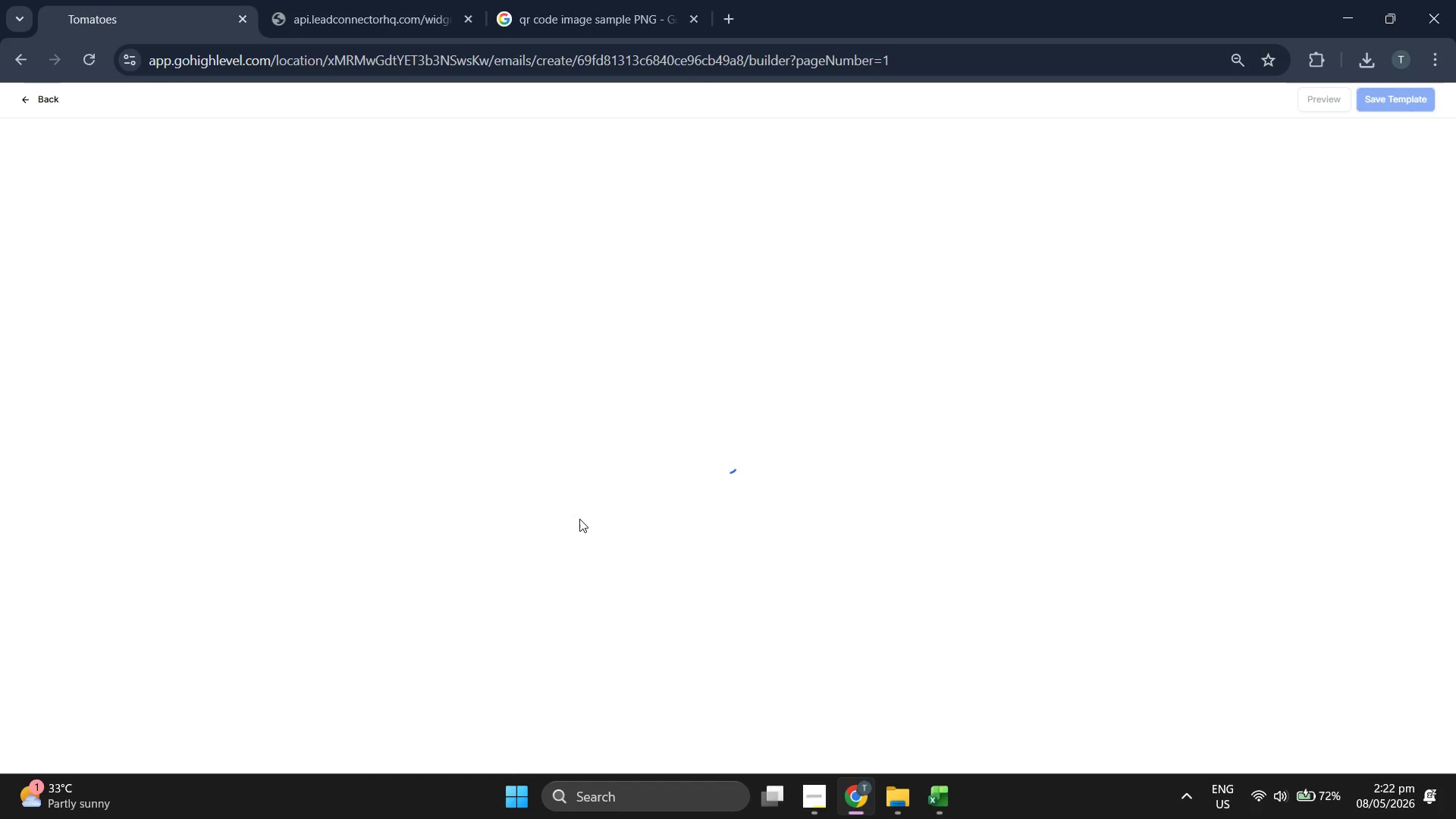 
double_click([743, 104])
 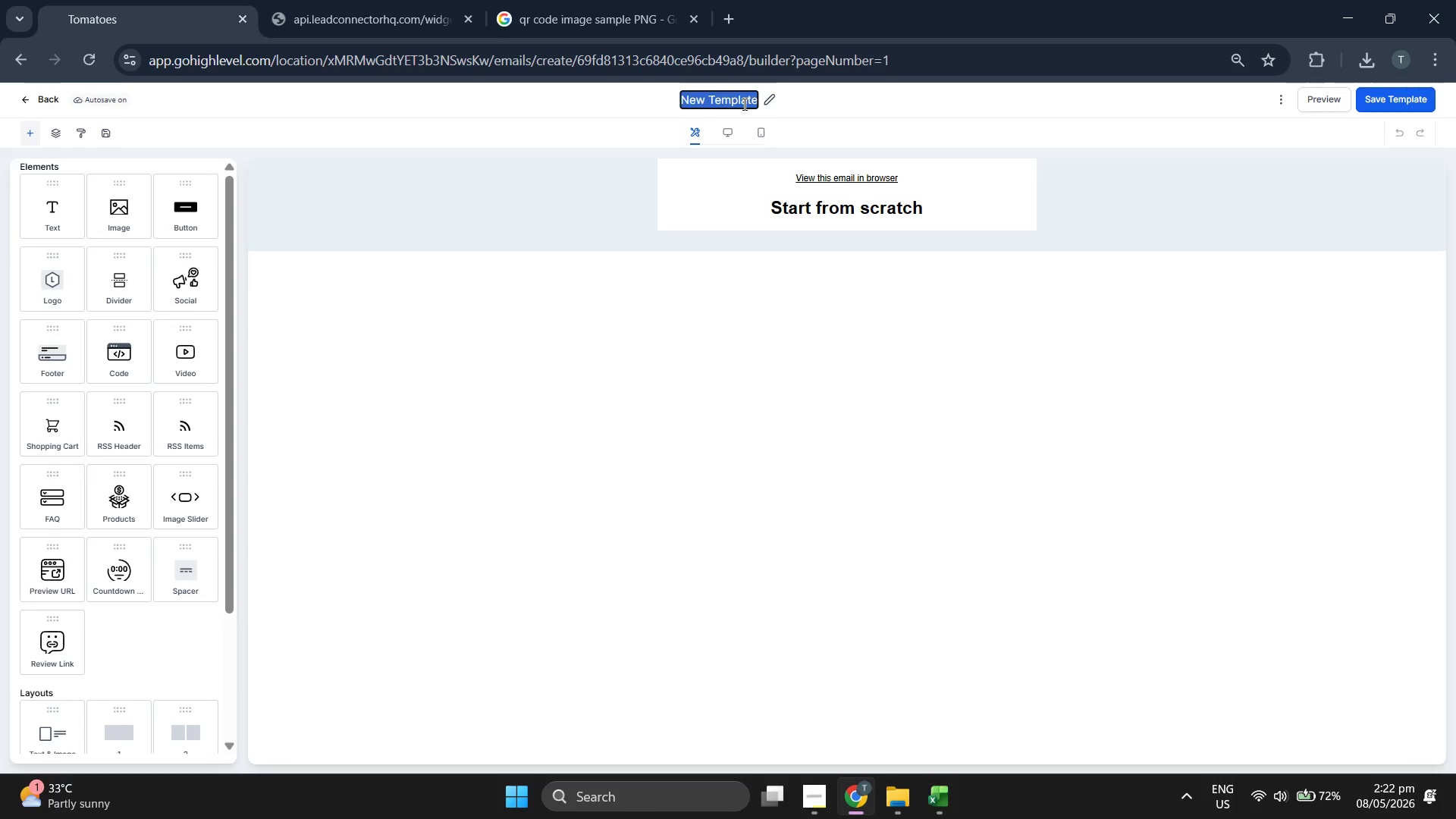 
triple_click([743, 104])
 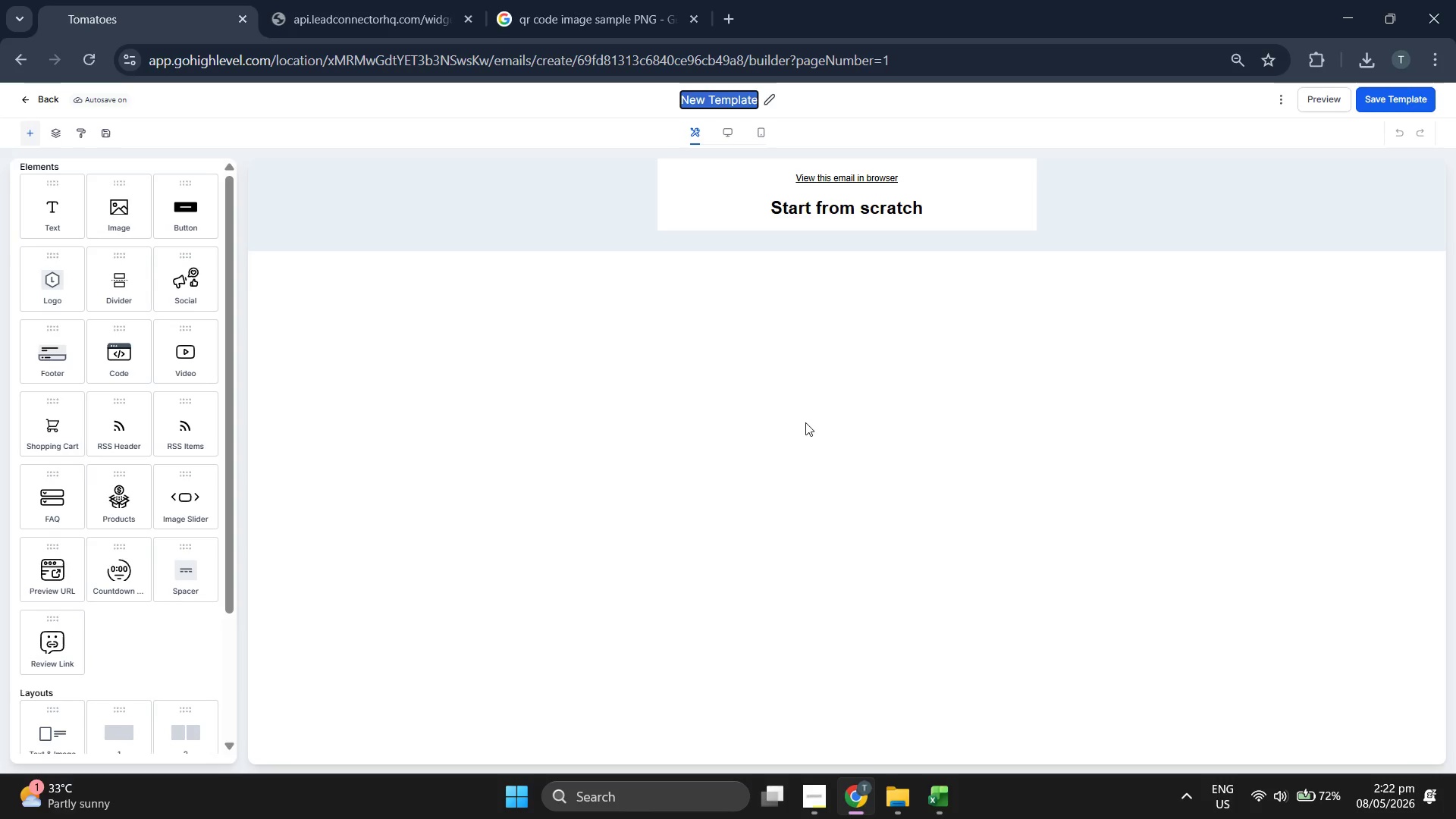 
type(tOUT)
key(Backspace)
key(Backspace)
key(Backspace)
key(Backspace)
type(Touc )
key(Backspace)
type(h 3 EspressoL )
key(Backspace)
key(Backspace)
type(: )
 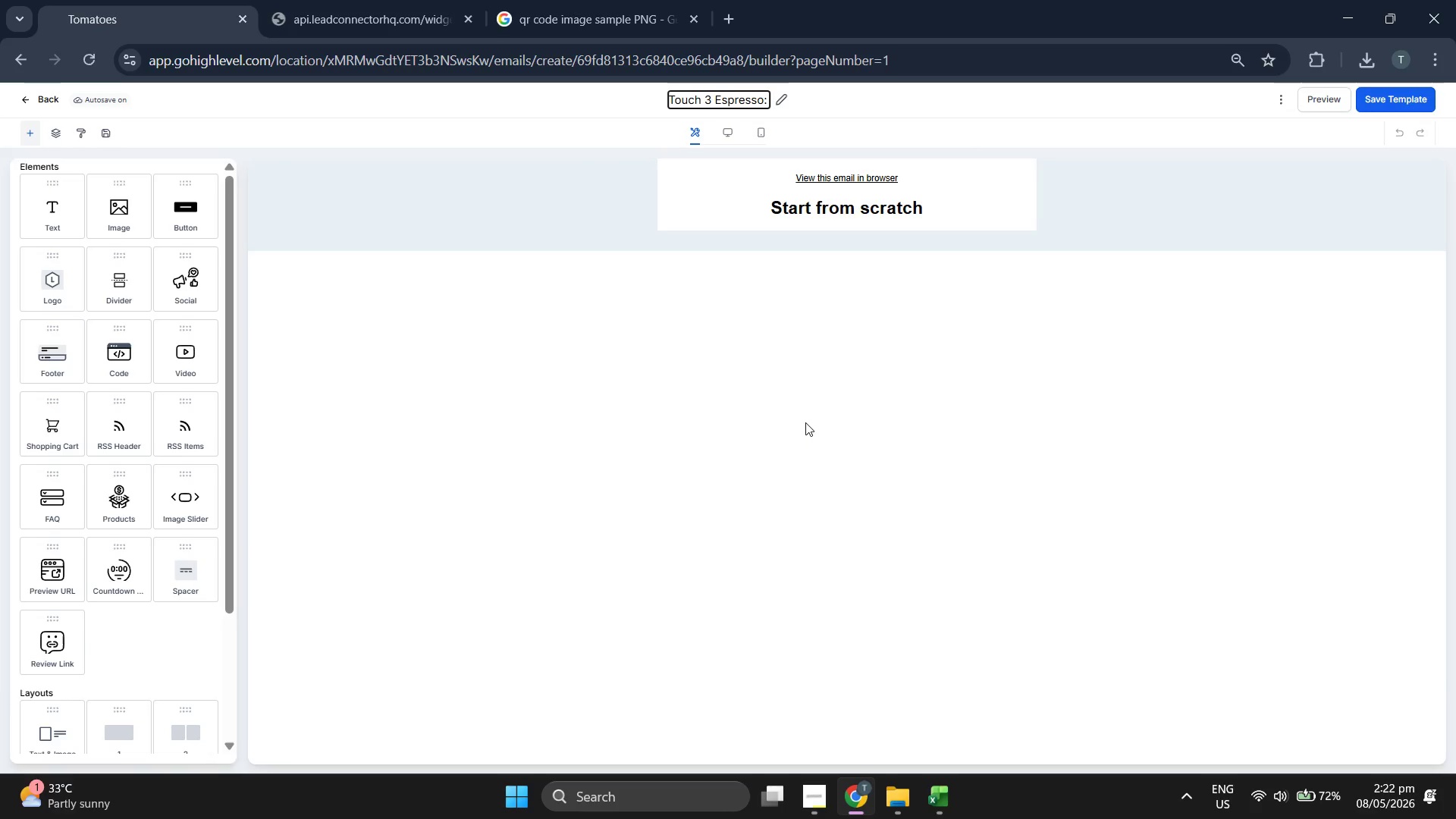 
key(Backspace)
 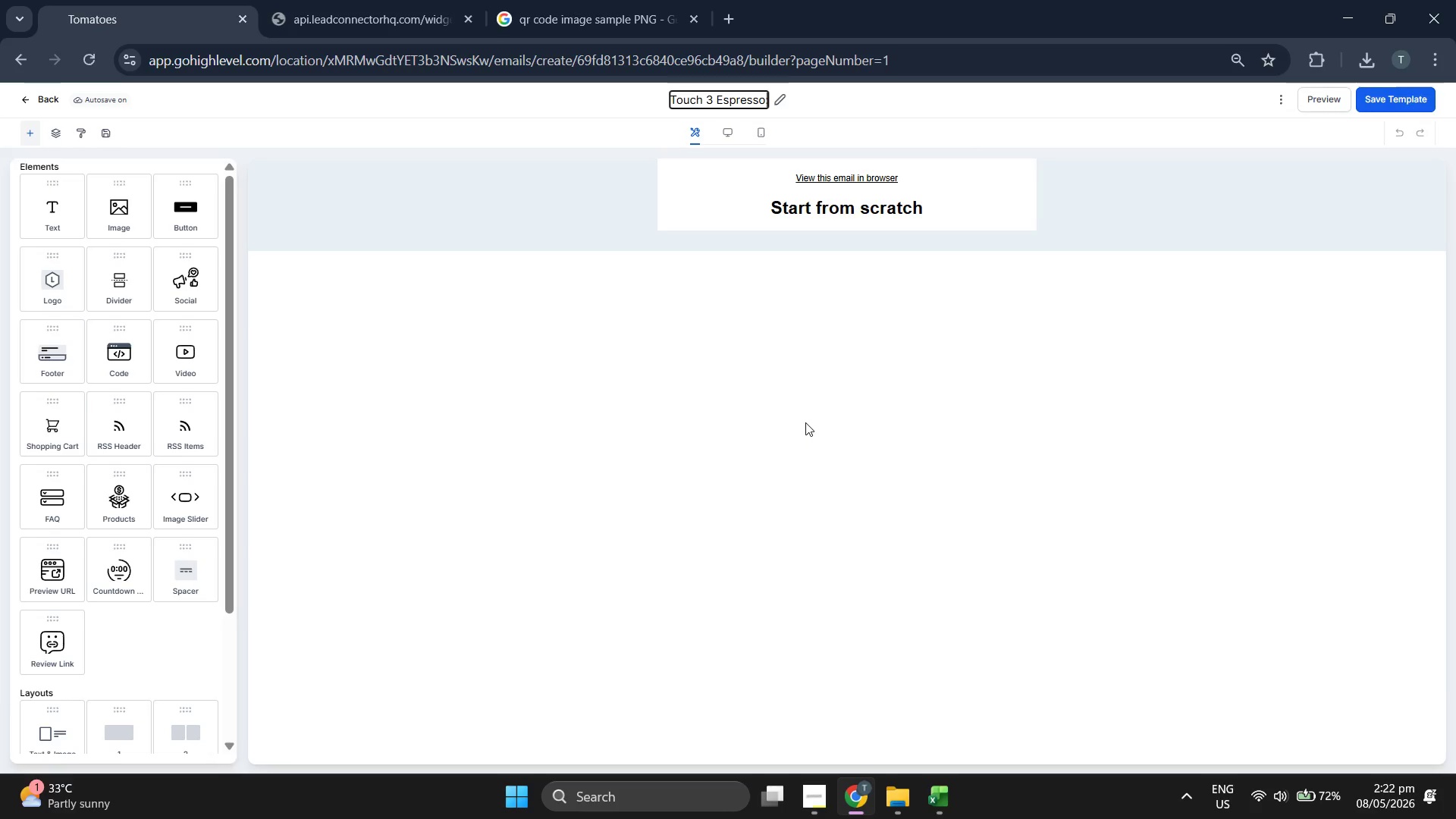 
key(Backspace)
 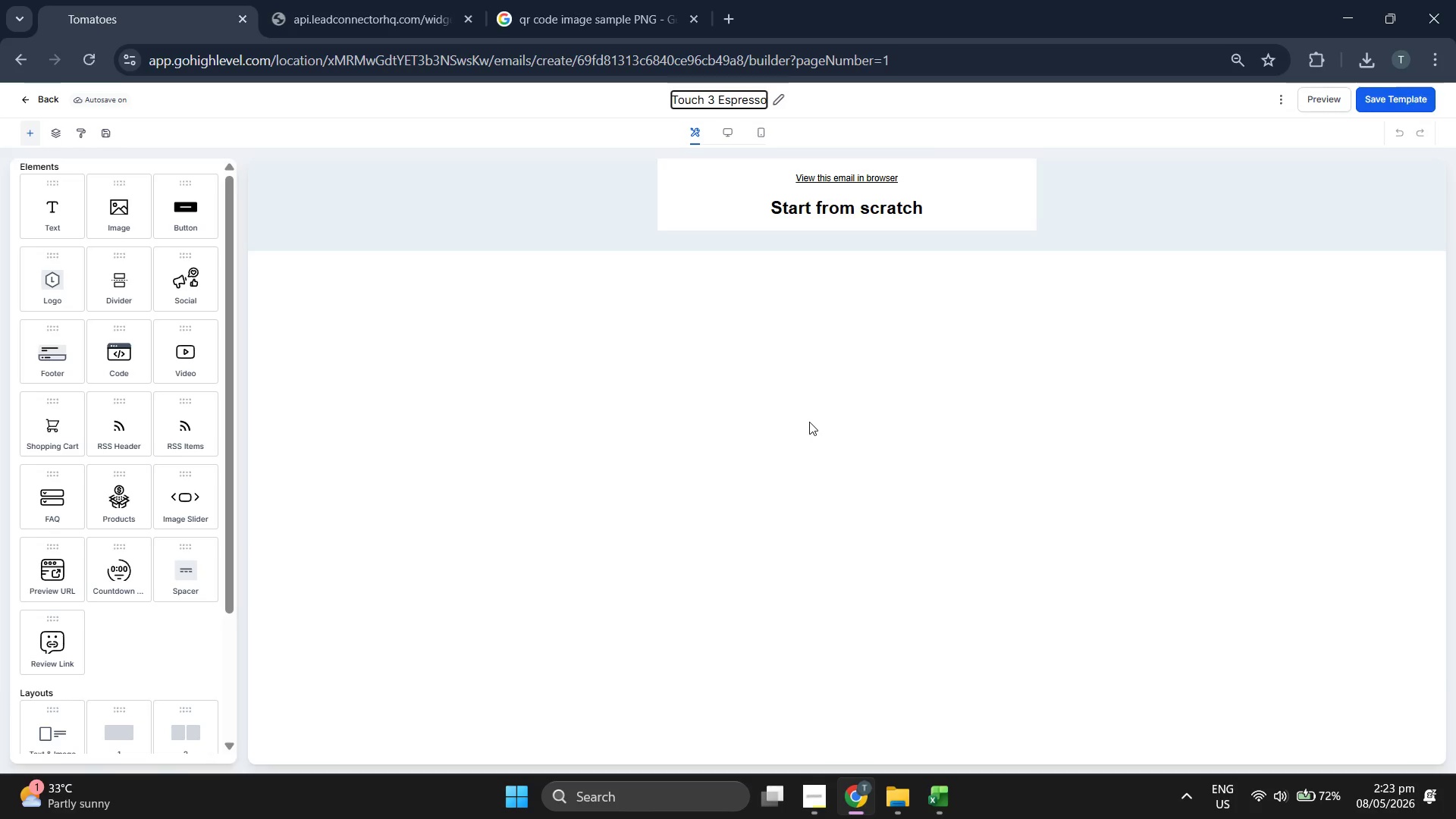 
left_click([809, 422])
 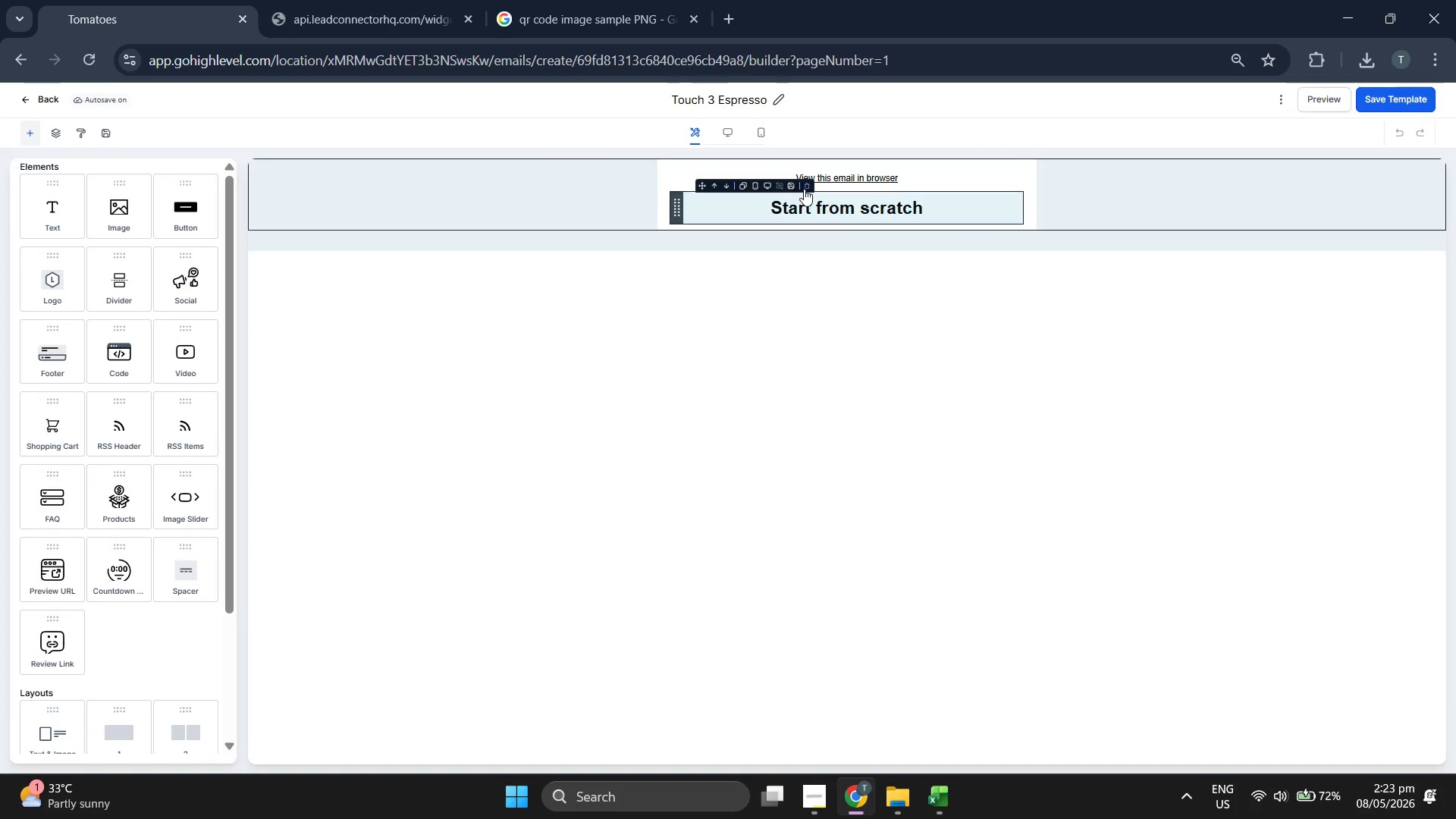 
mouse_move([778, 199])
 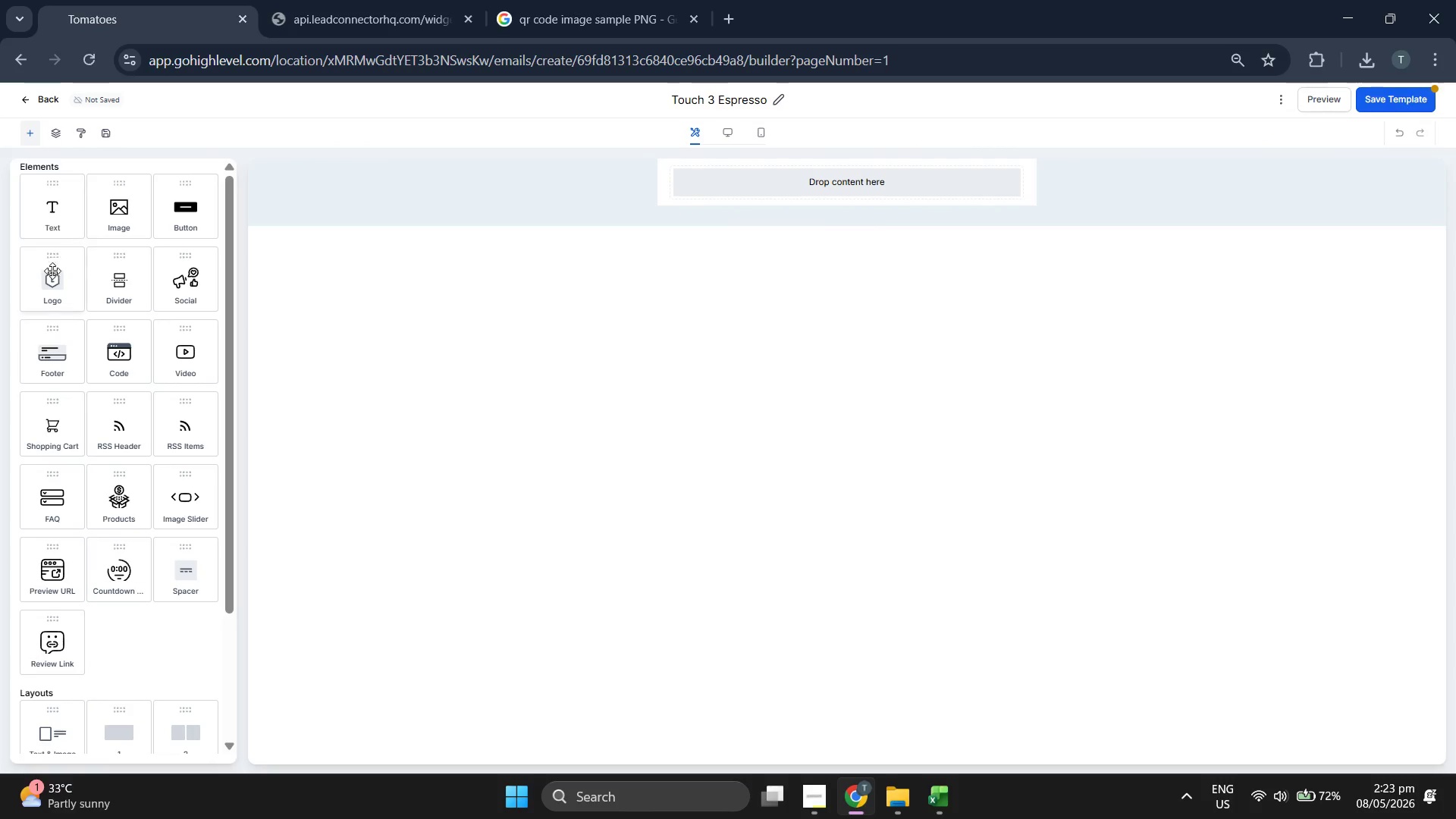 
left_click_drag(start_coordinate=[51, 283], to_coordinate=[799, 167])
 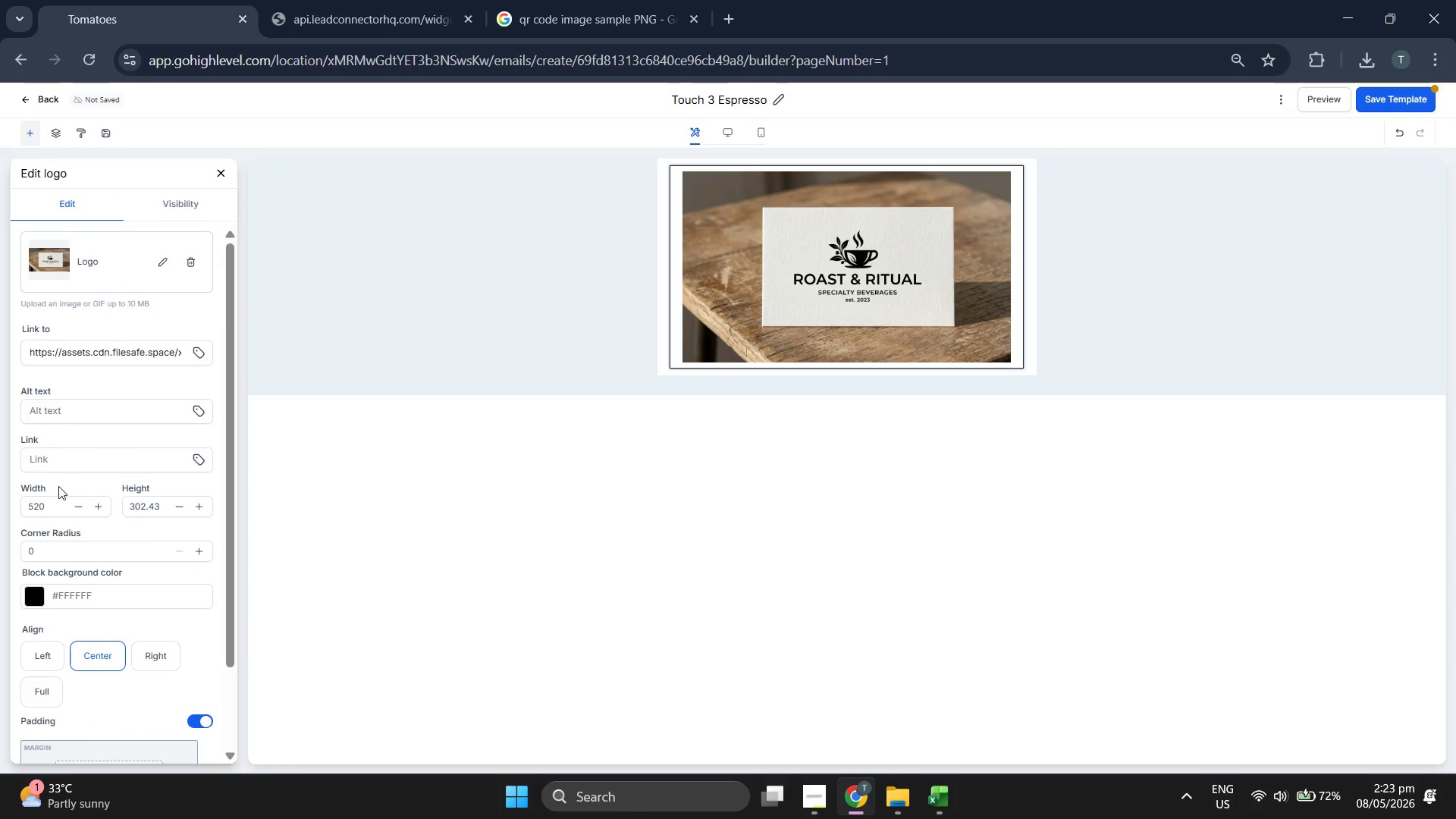 
double_click([52, 507])
 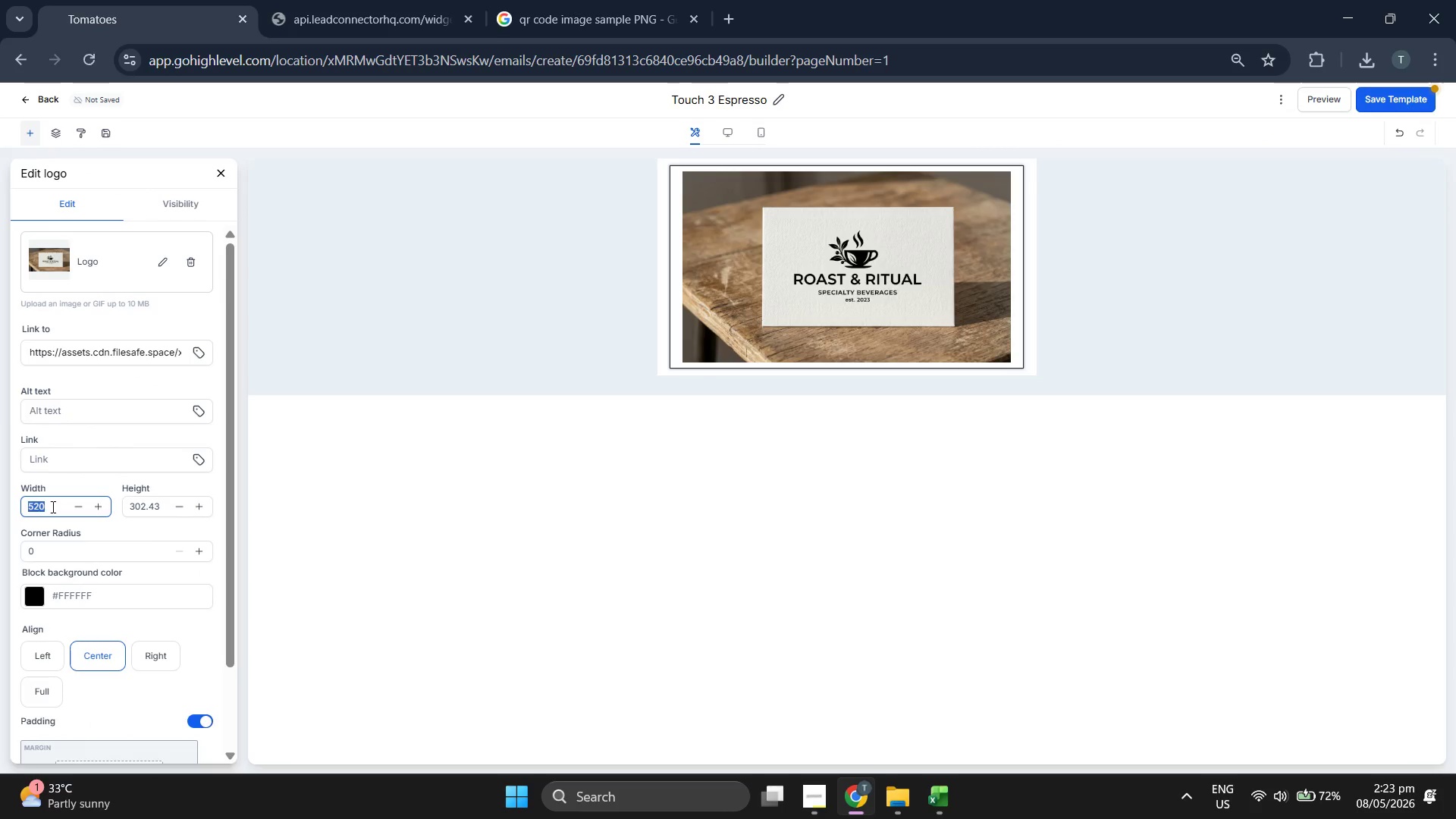 
type(300)
 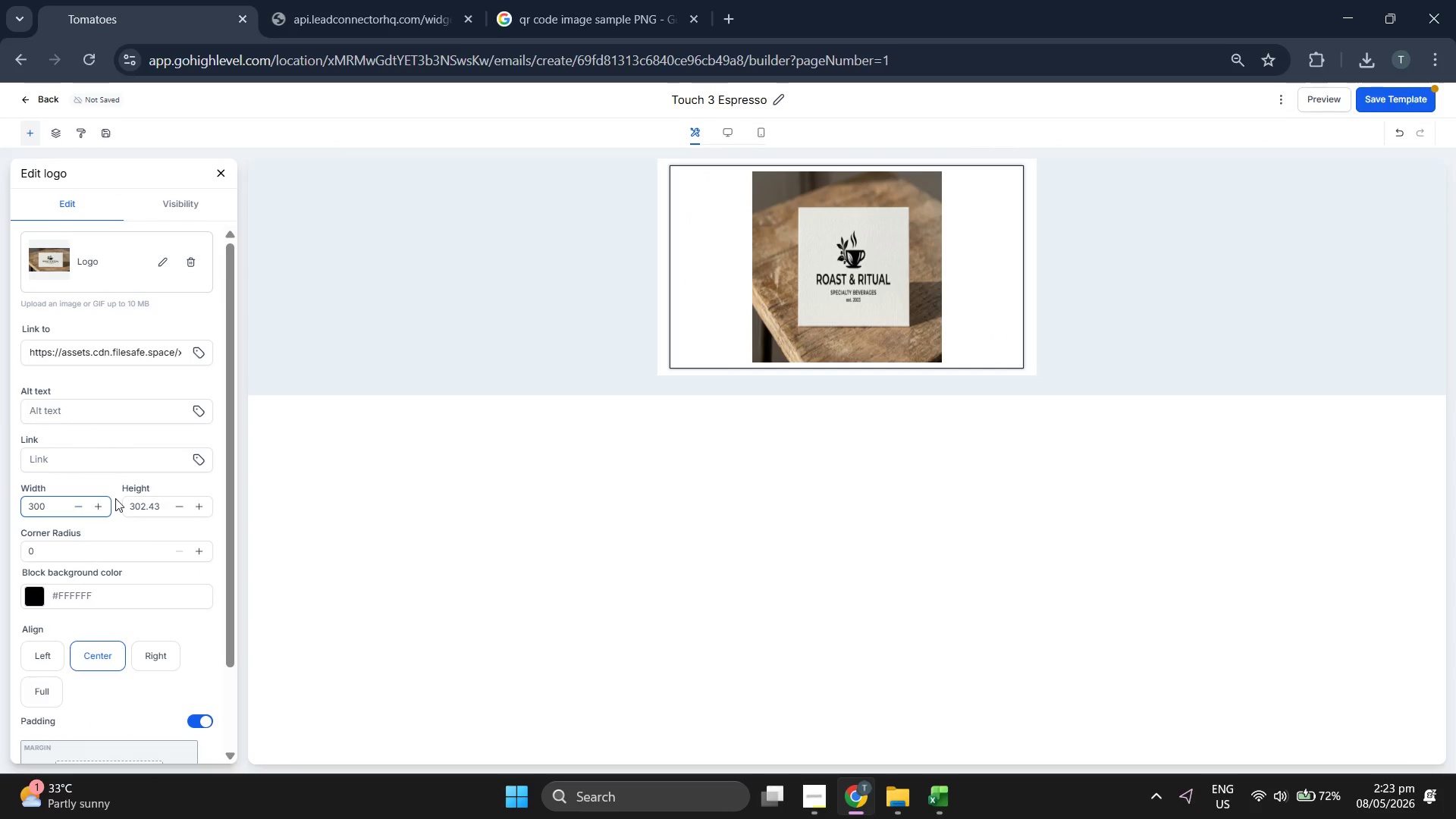 
double_click([137, 497])
 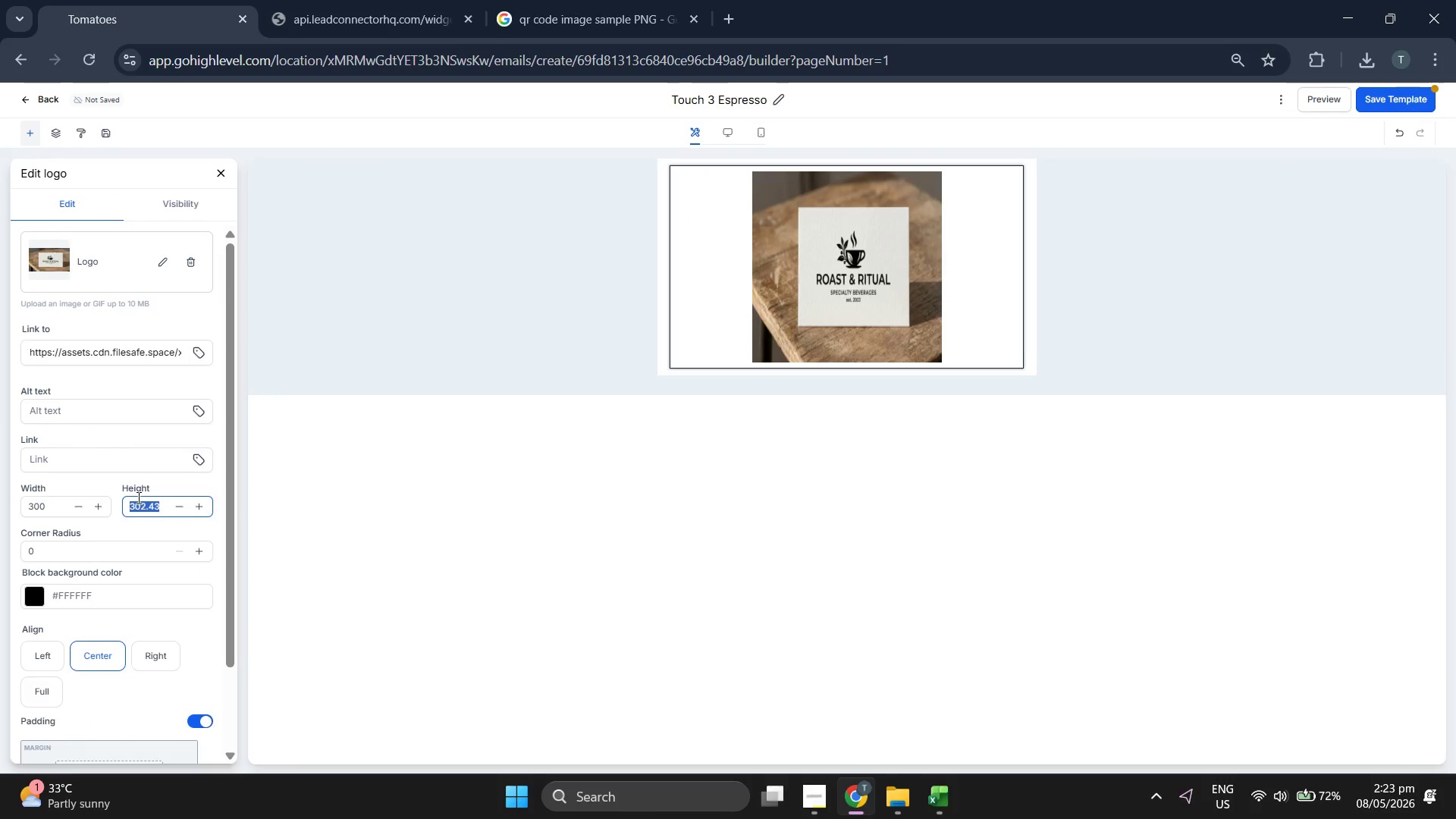 
type(160)
 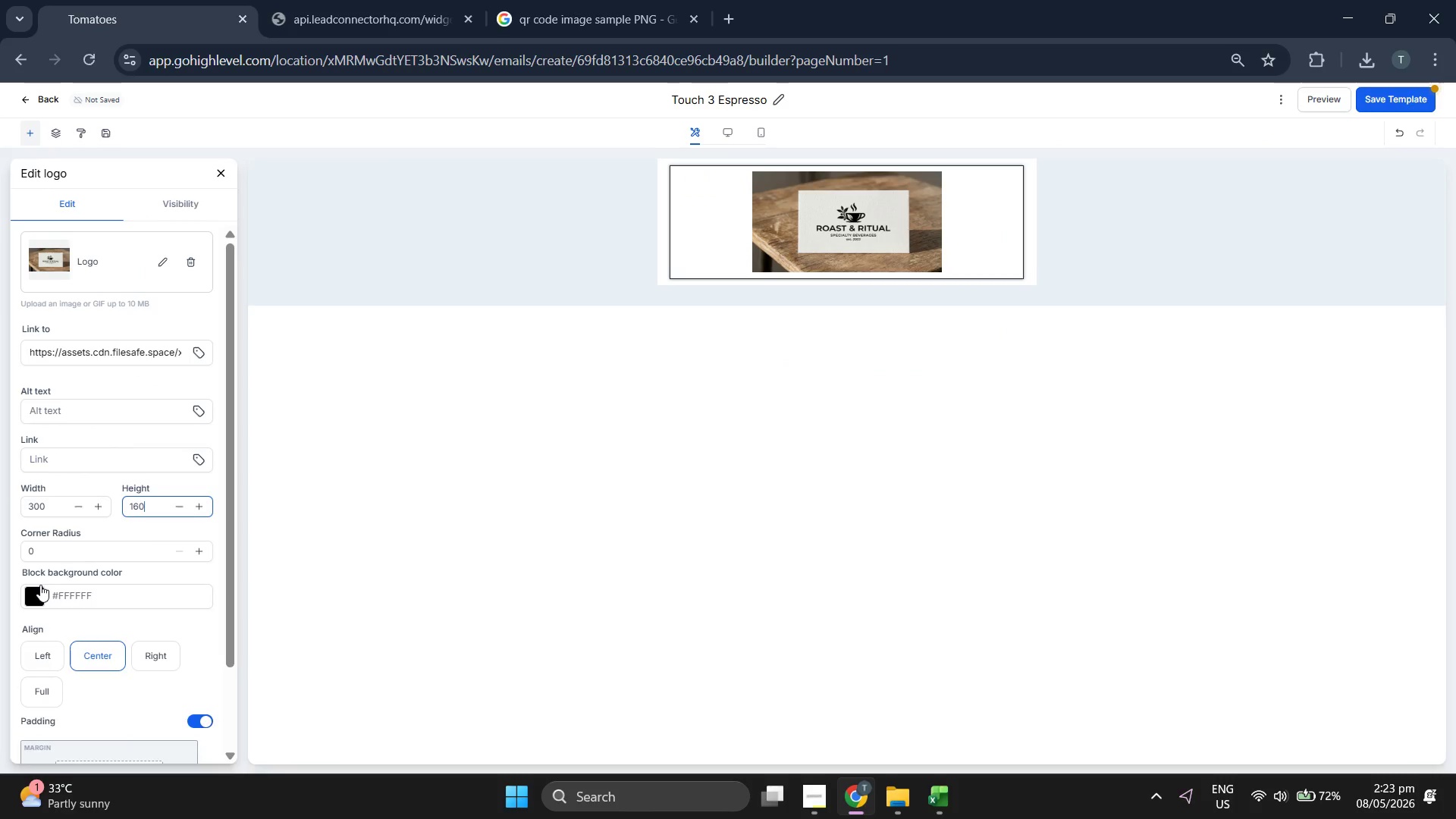 
left_click([40, 585])
 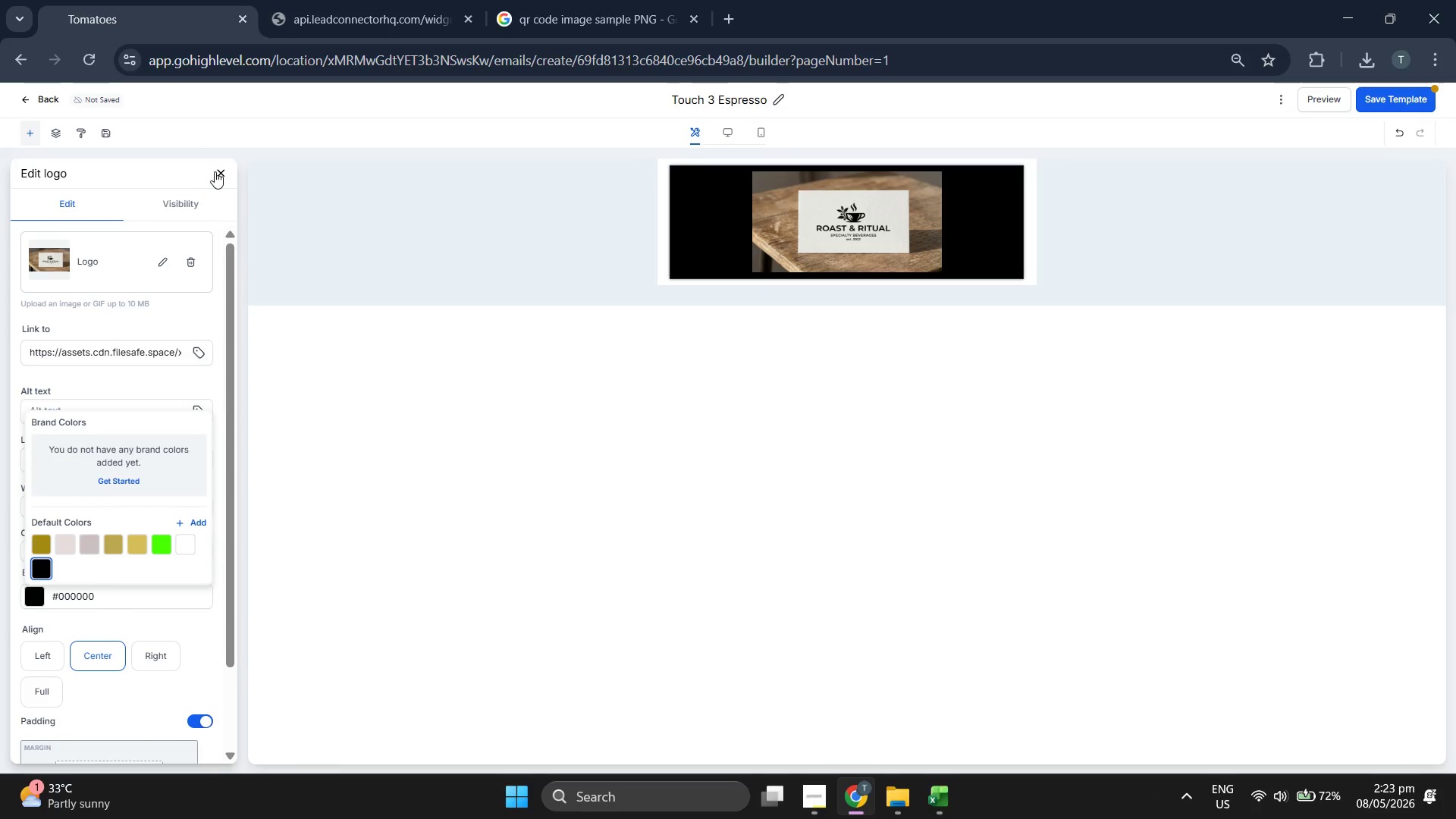 
left_click_drag(start_coordinate=[65, 209], to_coordinate=[859, 273])
 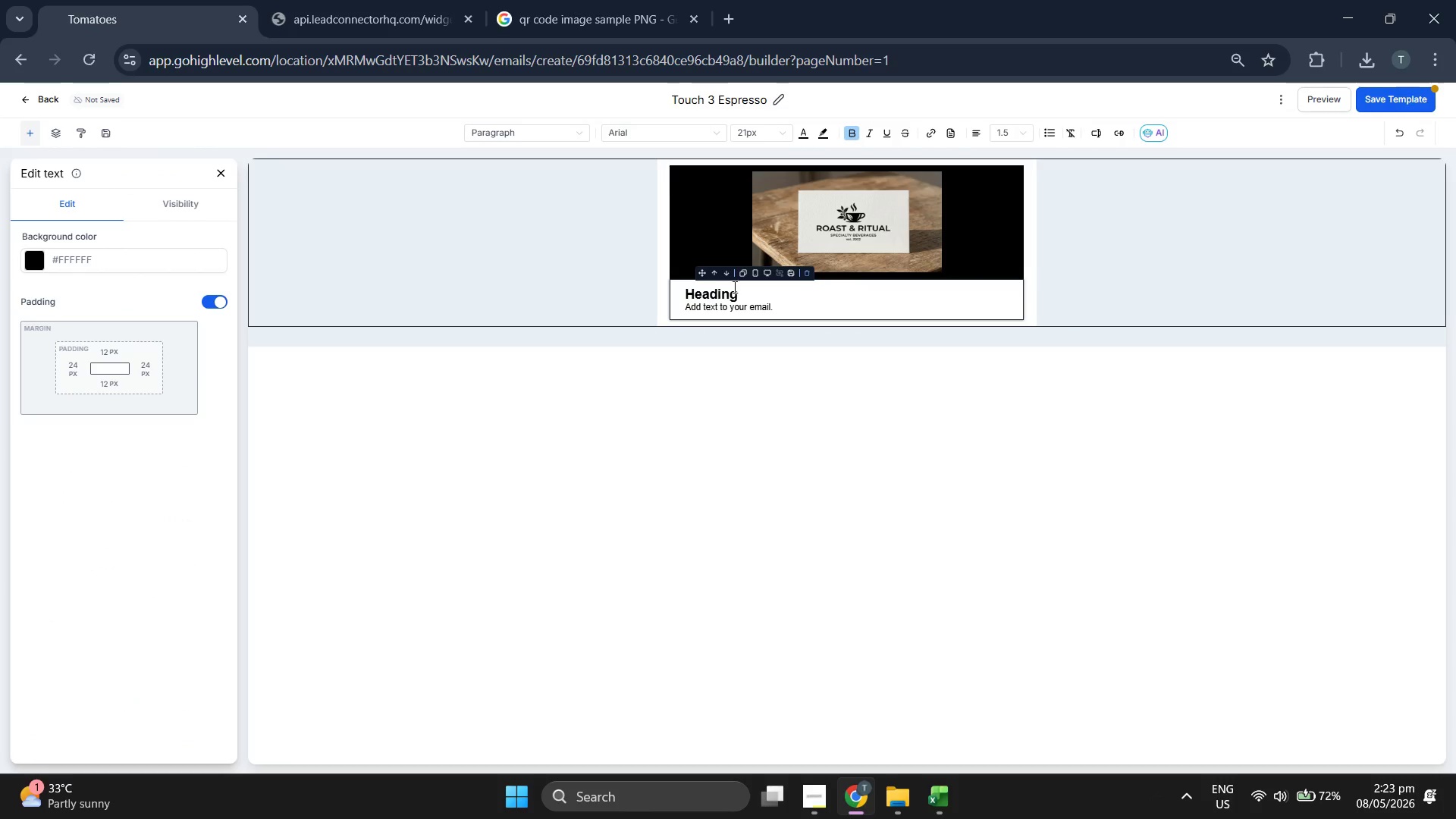 
double_click([704, 284])
 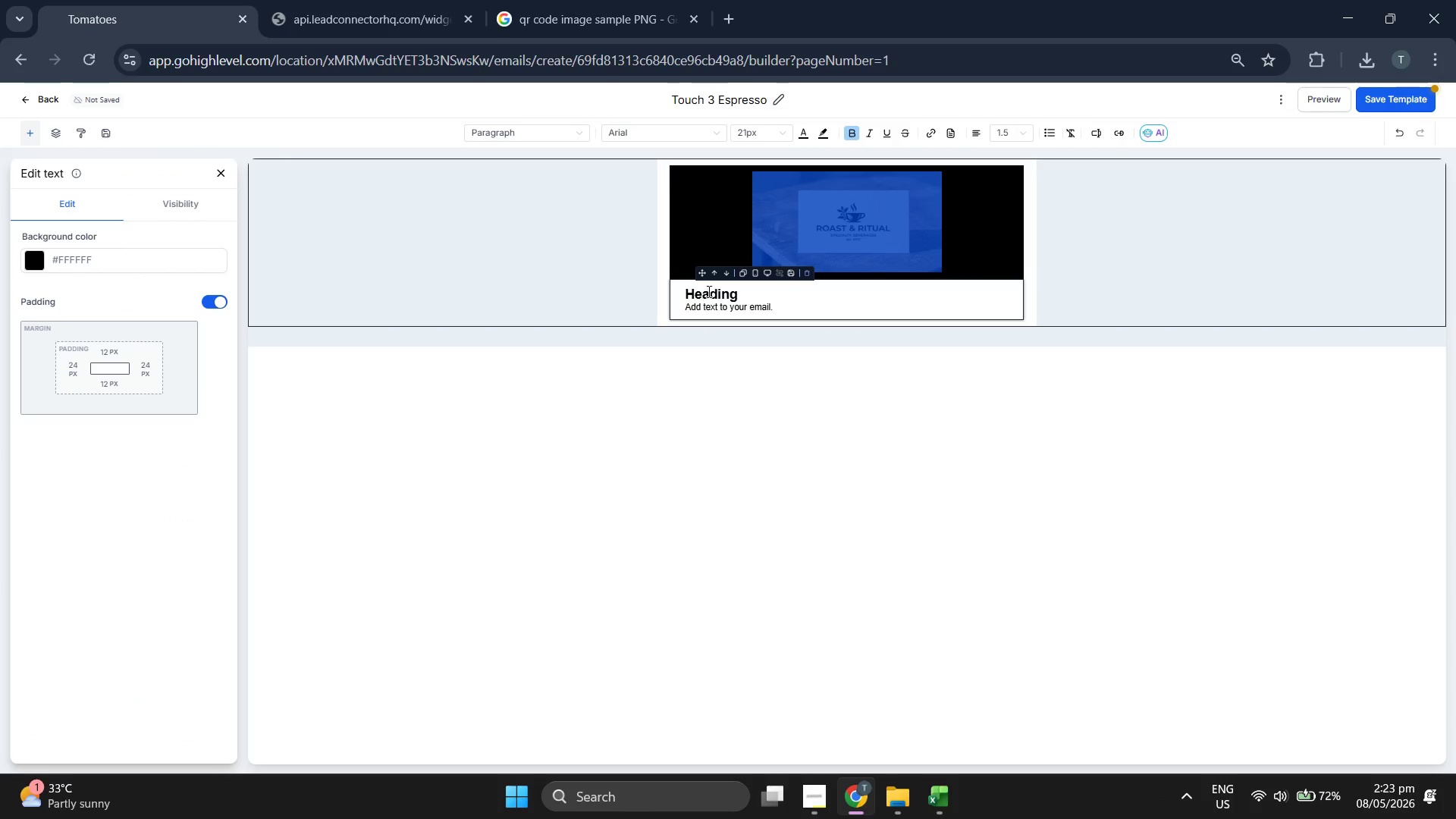 
triple_click([708, 293])
 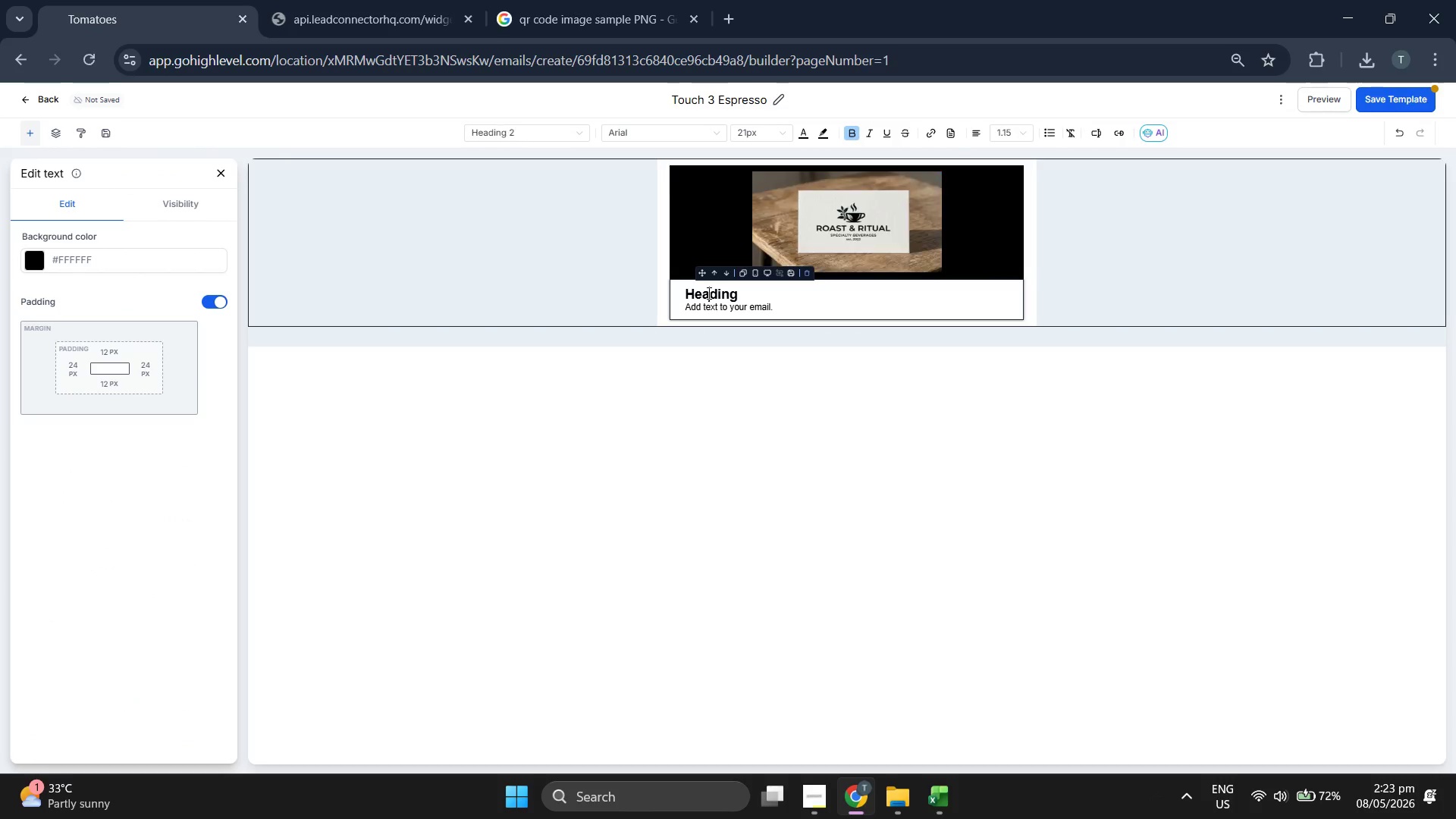 
triple_click([708, 293])
 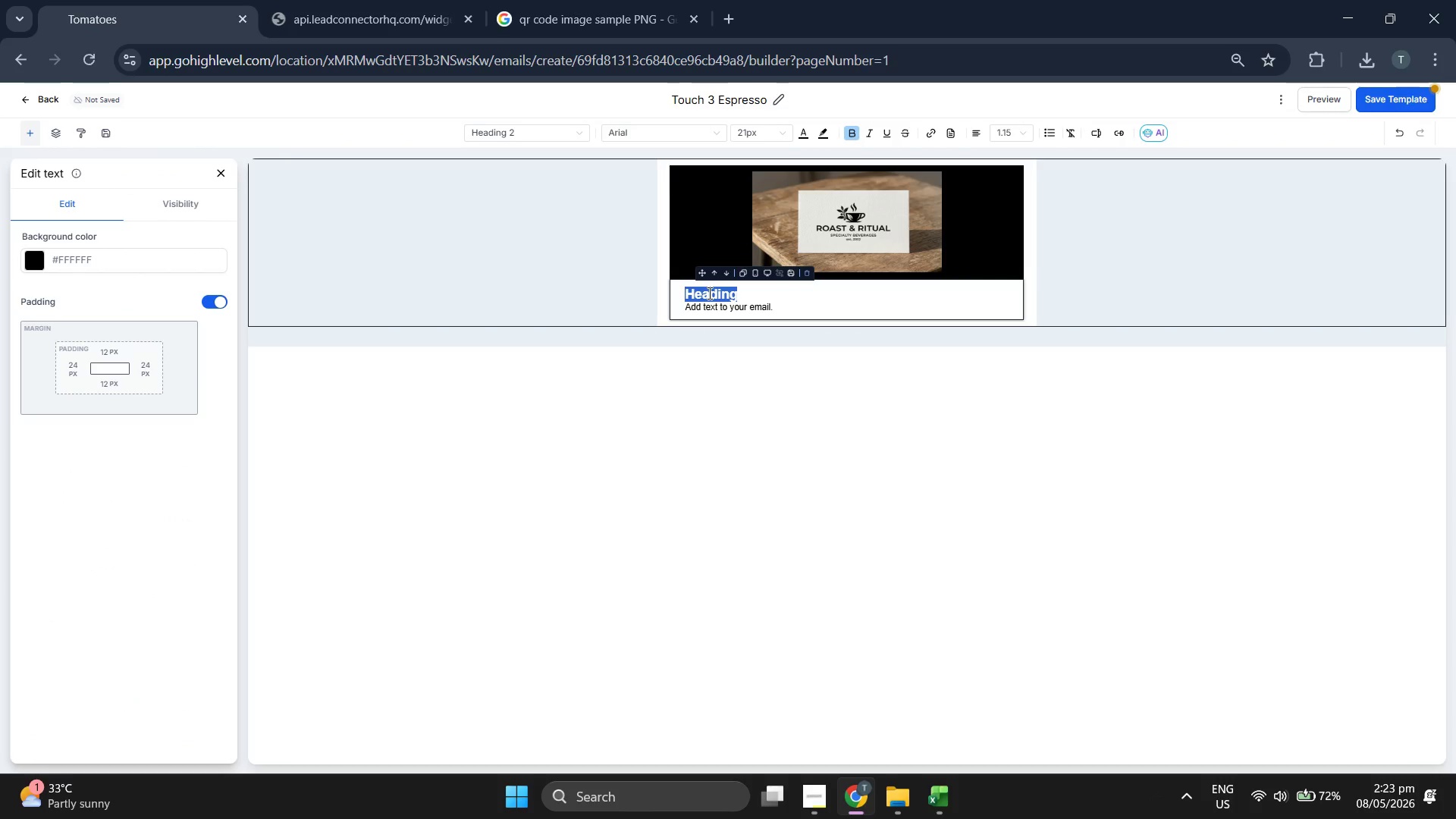 
double_click([715, 312])
 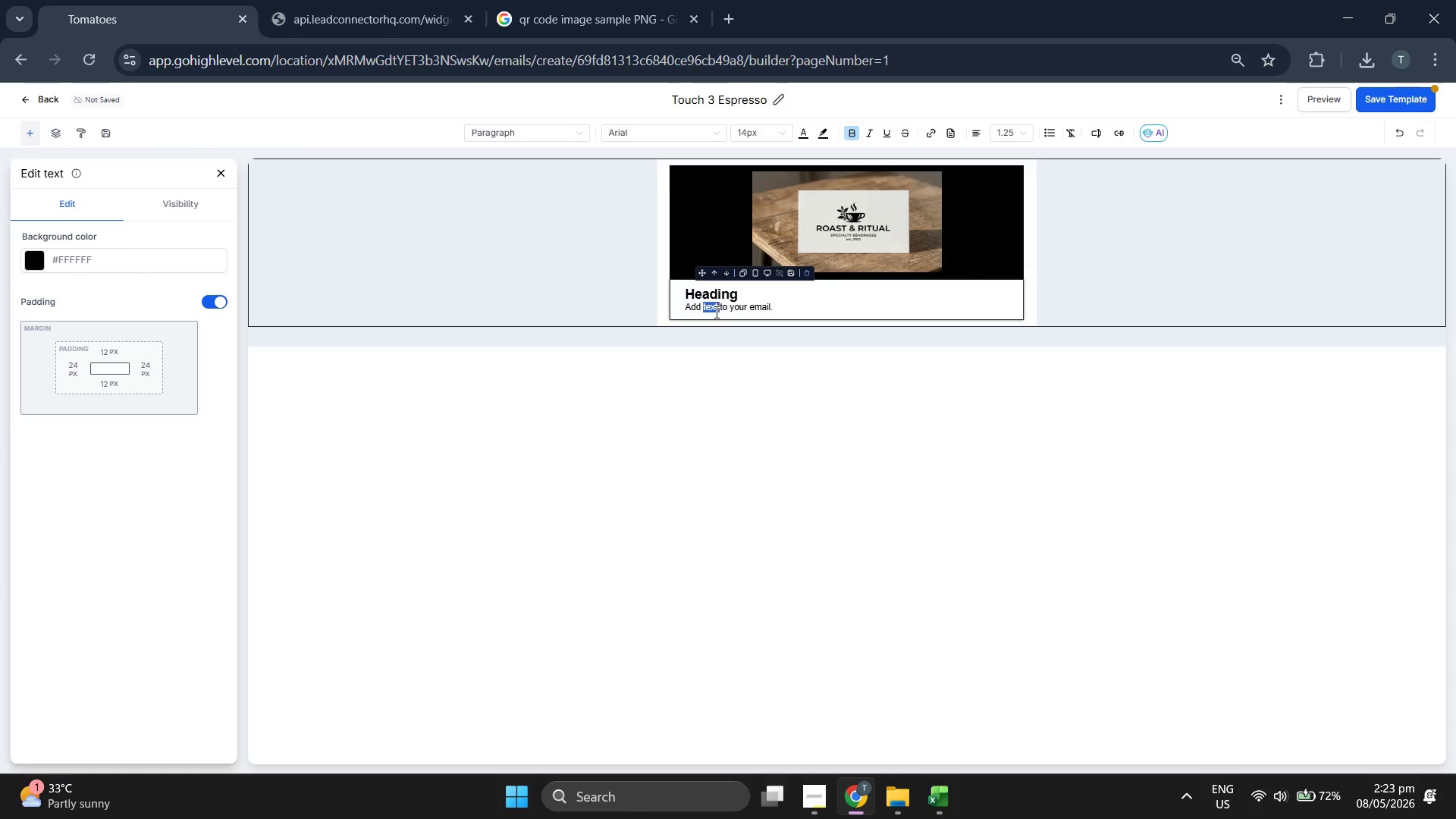 
triple_click([715, 312])
 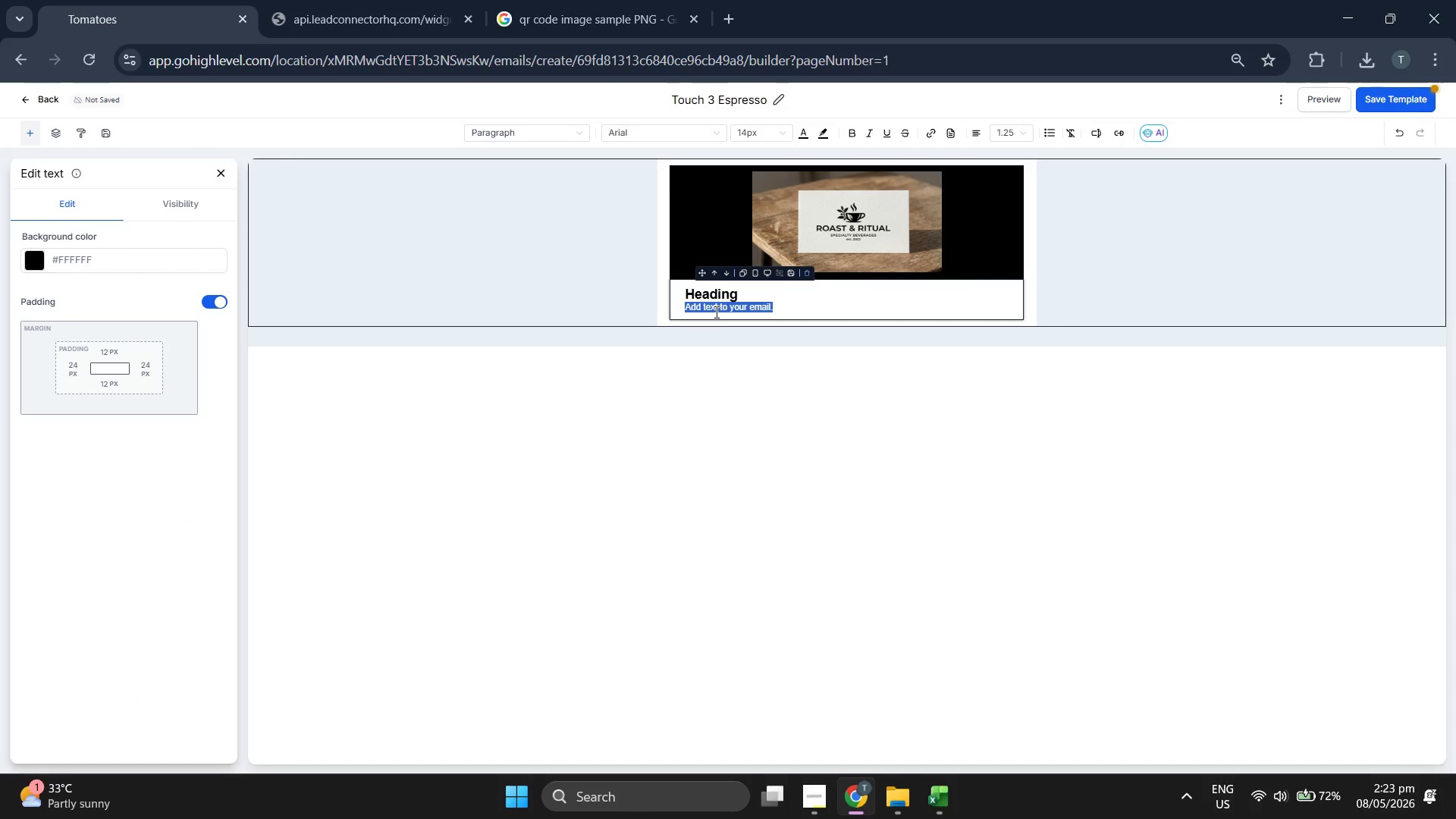 
key(Backspace)
 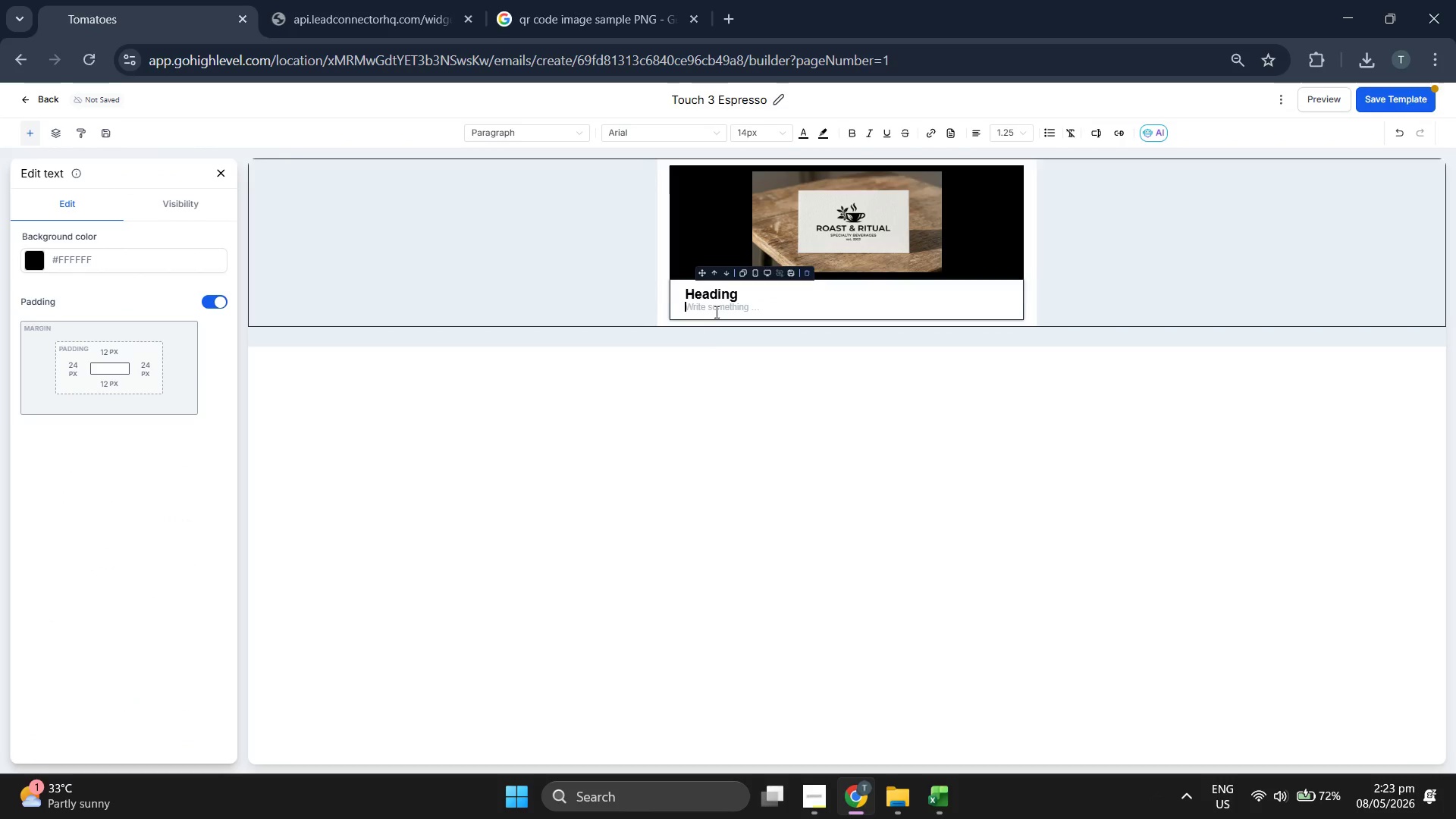 
key(Backspace)
 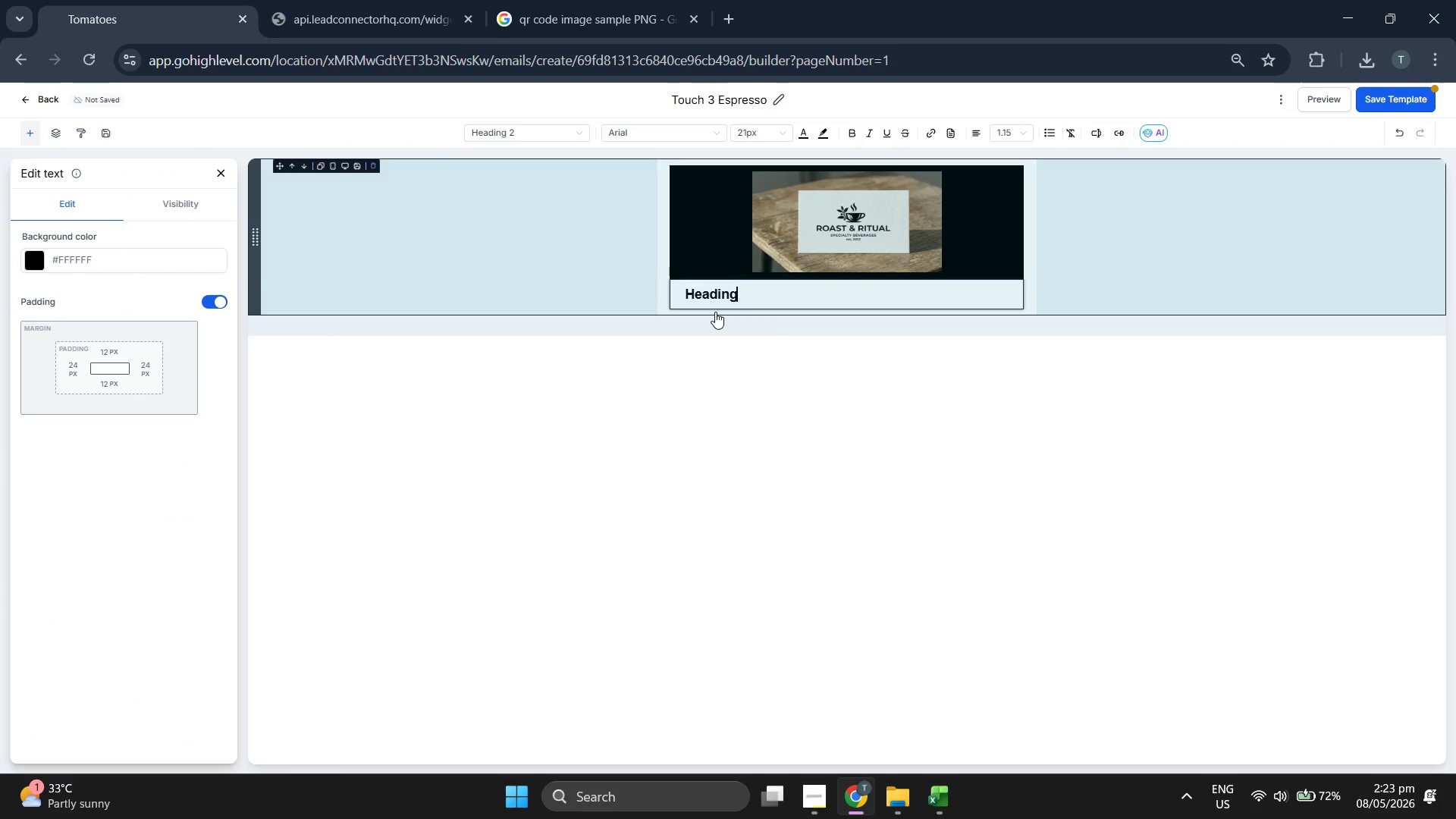 
key(Backspace)
 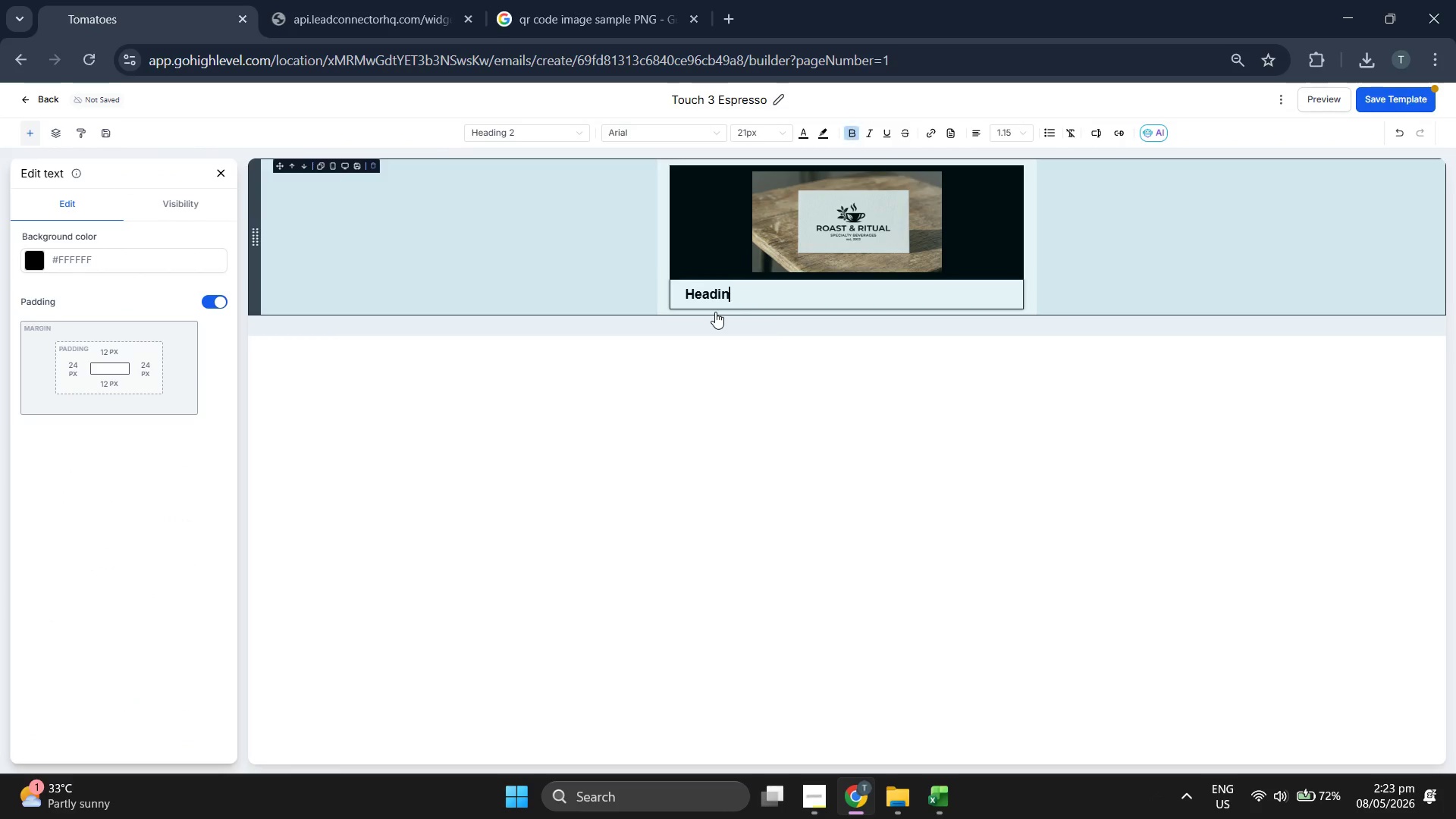 
key(Backspace)
 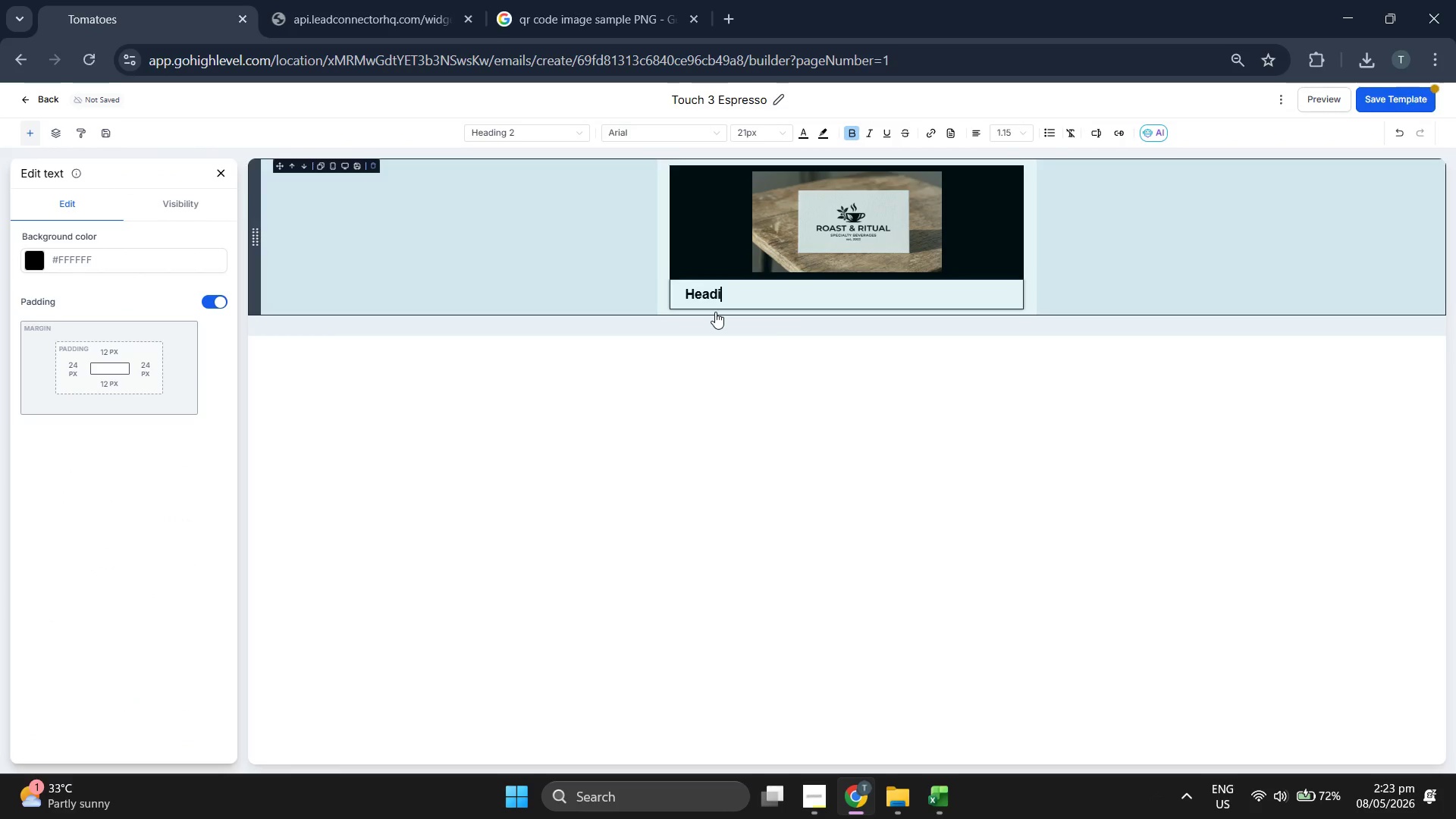 
key(Backspace)
 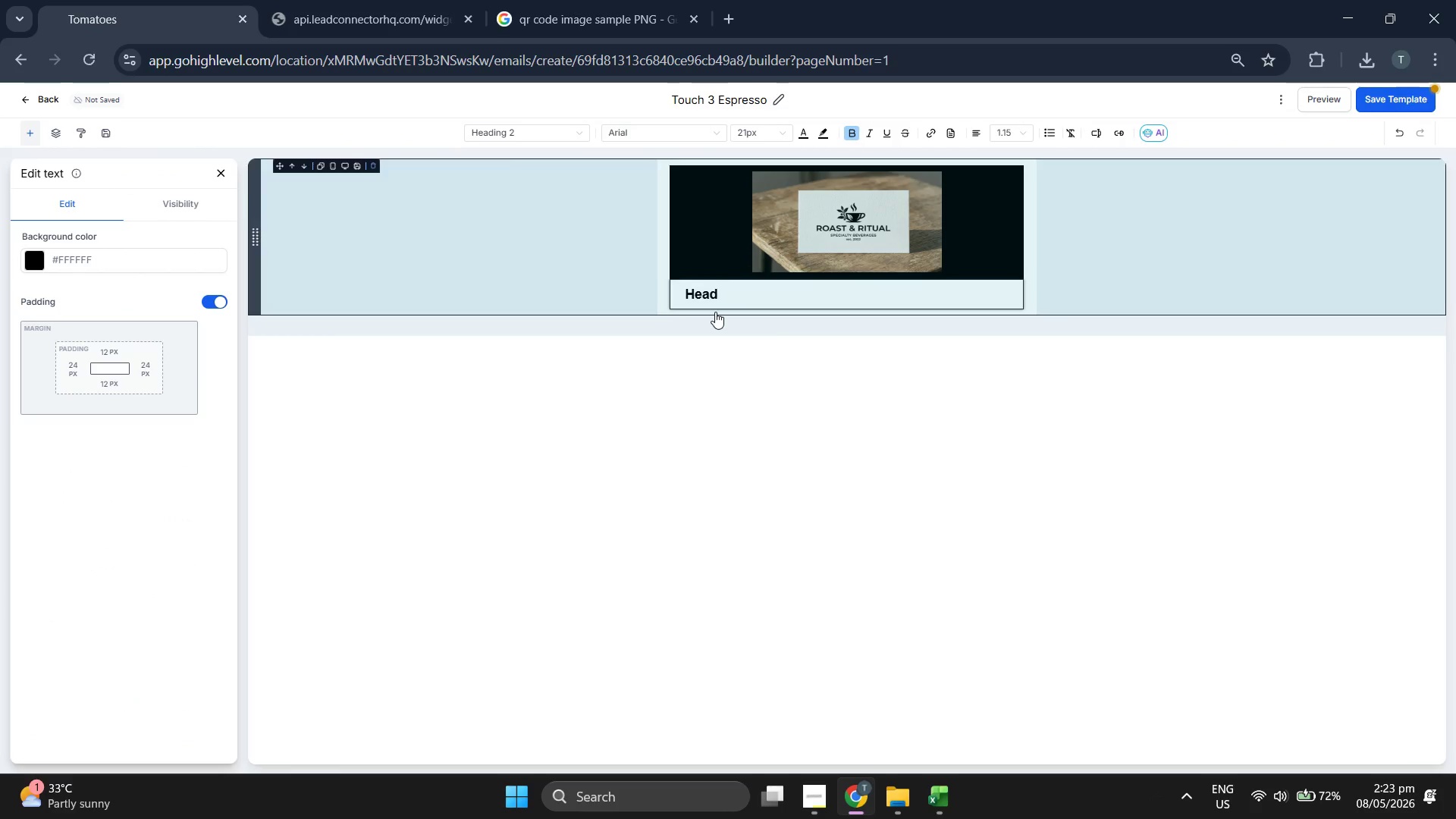 
key(Backspace)
 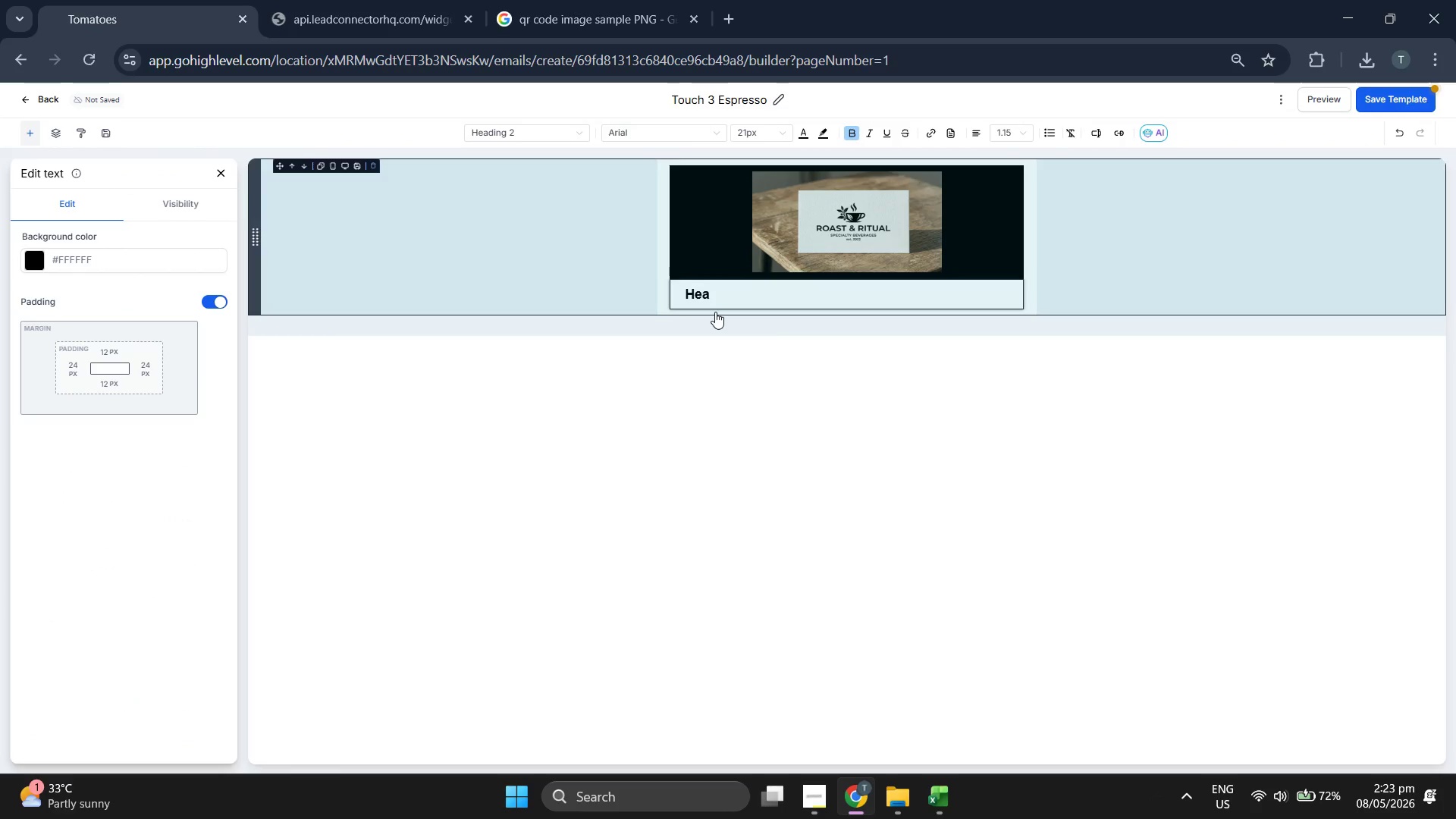 
key(Backspace)
 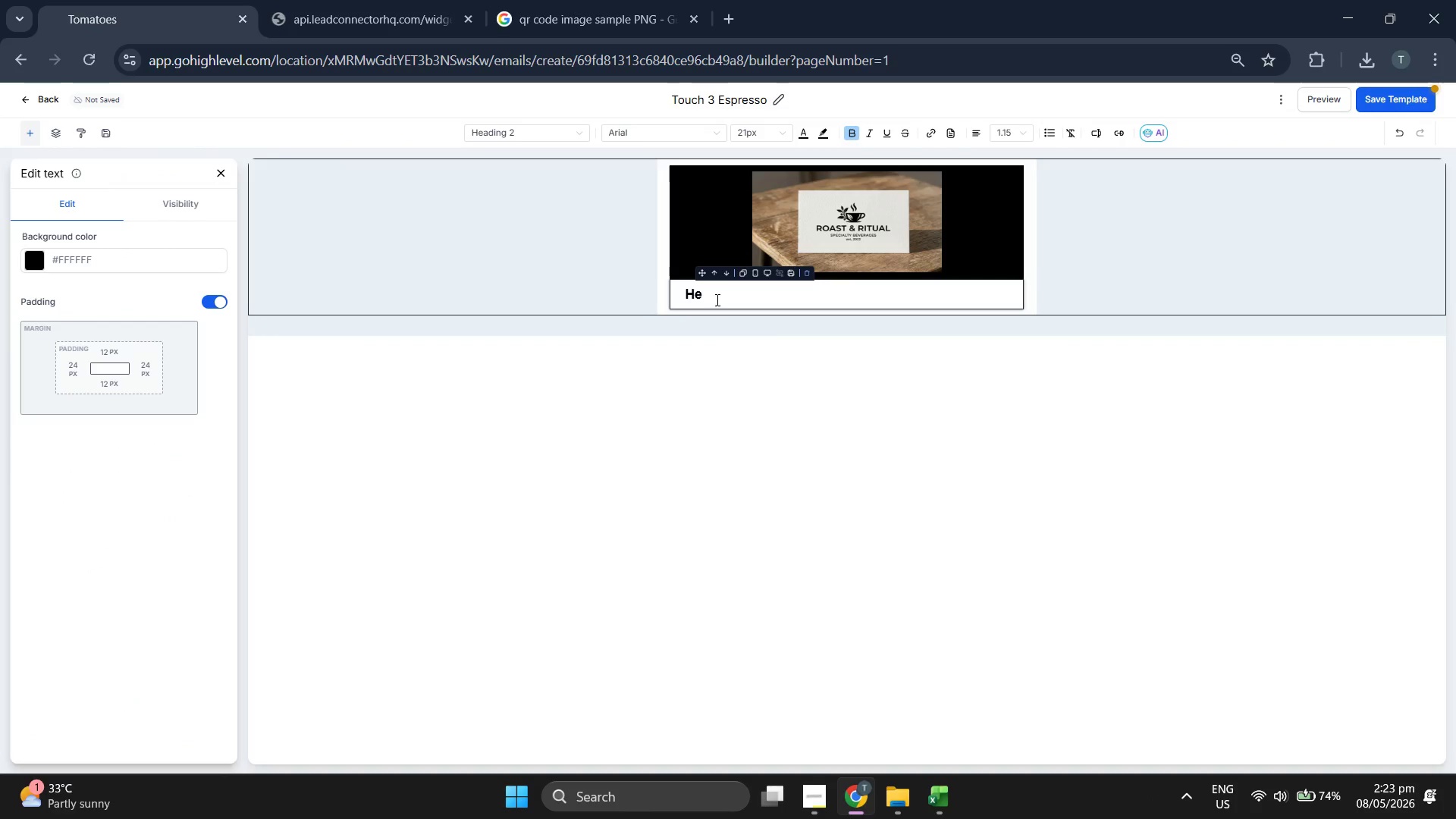 
key(Backspace)
 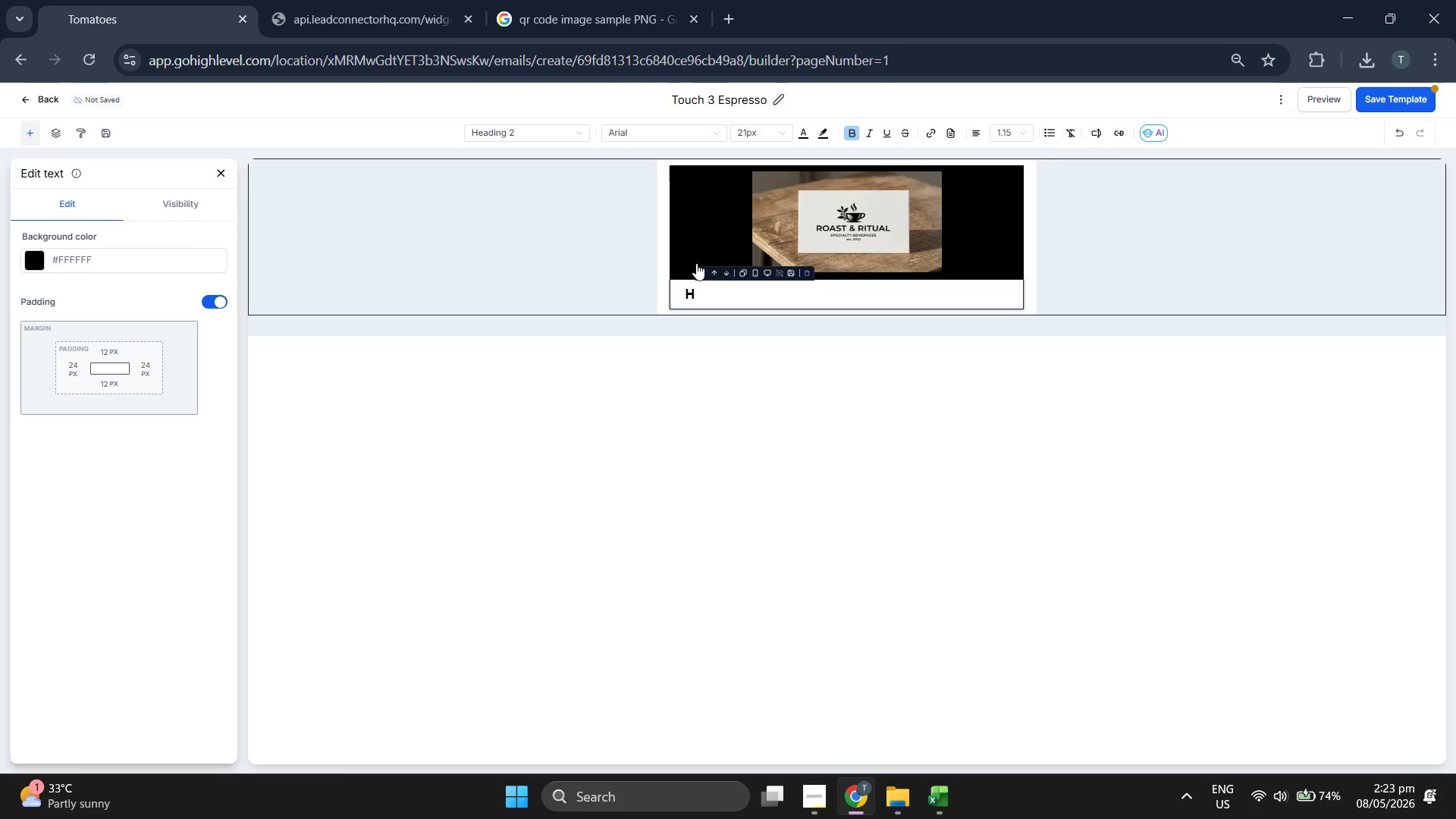 
key(Backspace)
 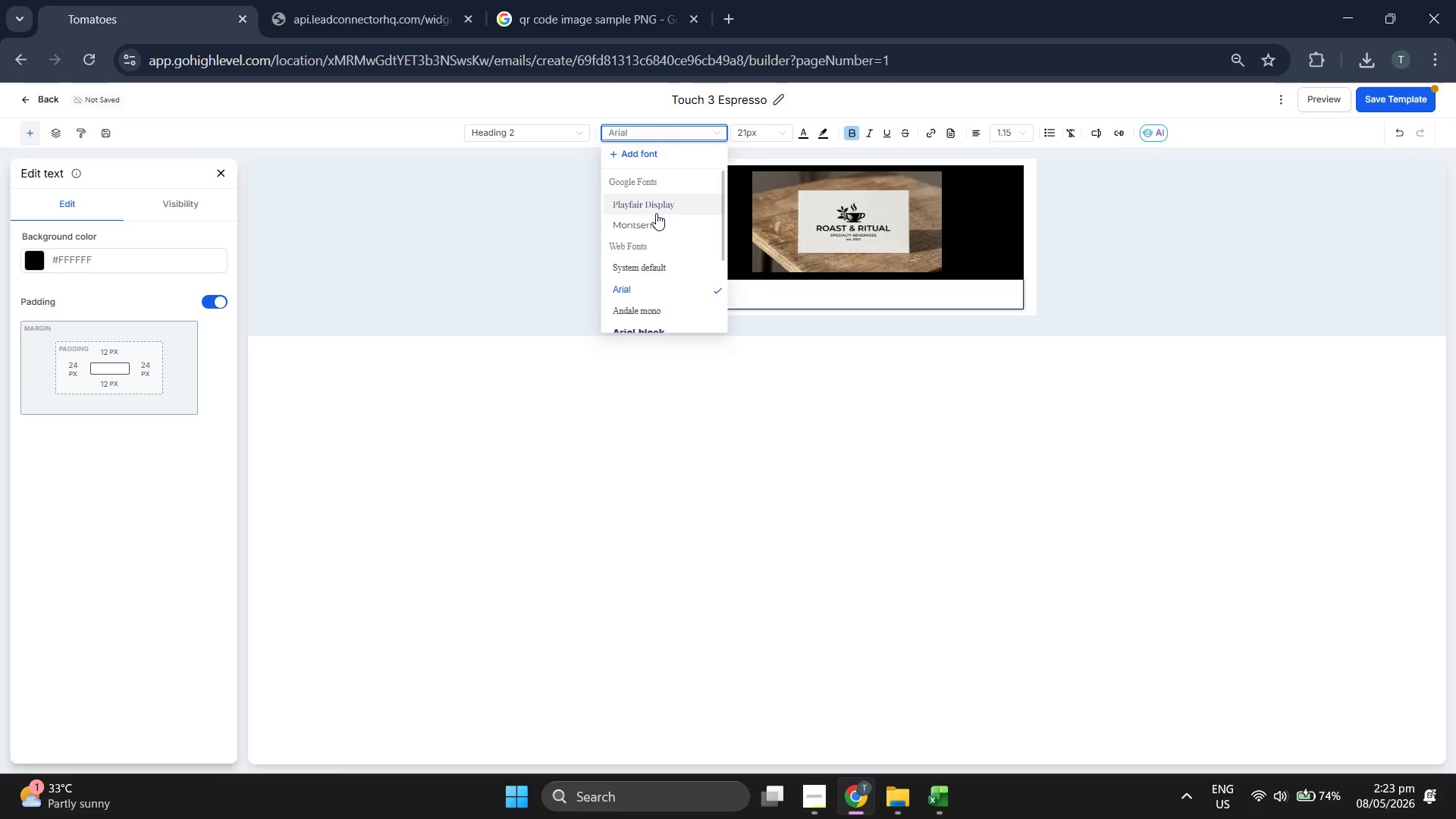 
left_click([658, 224])
 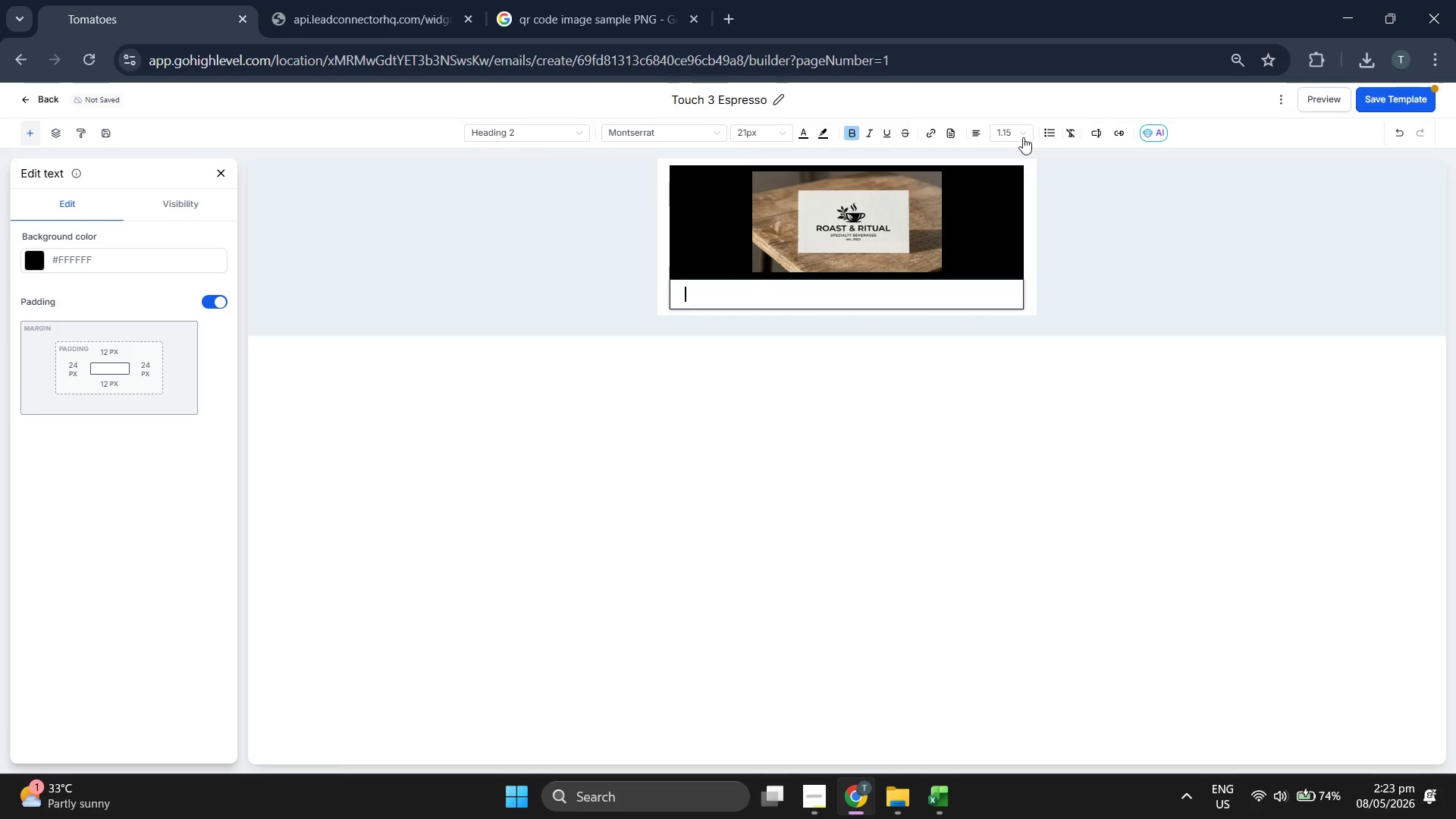 
left_click([1022, 128])
 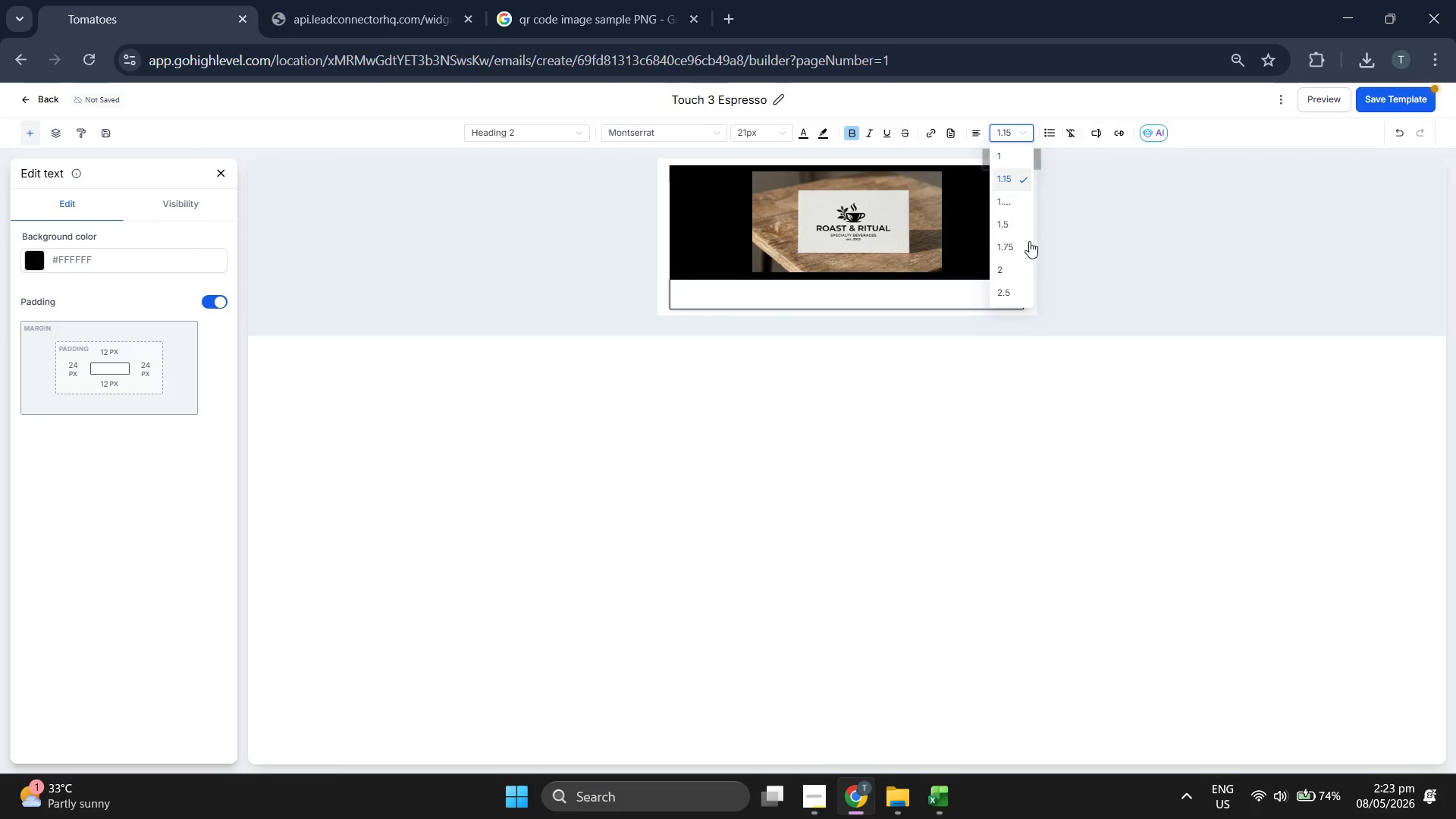 
left_click([1014, 247])
 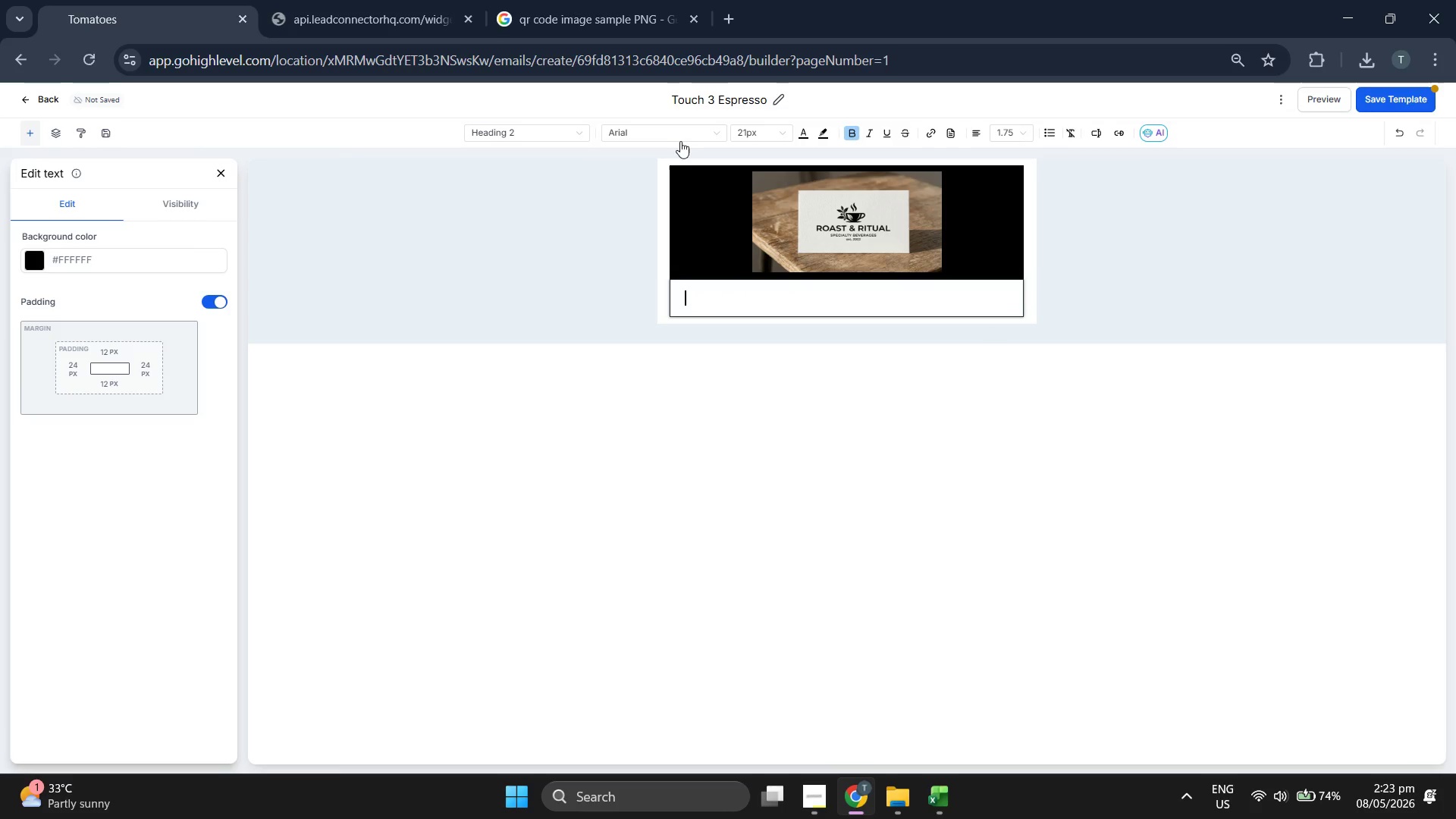 
left_click([679, 140])
 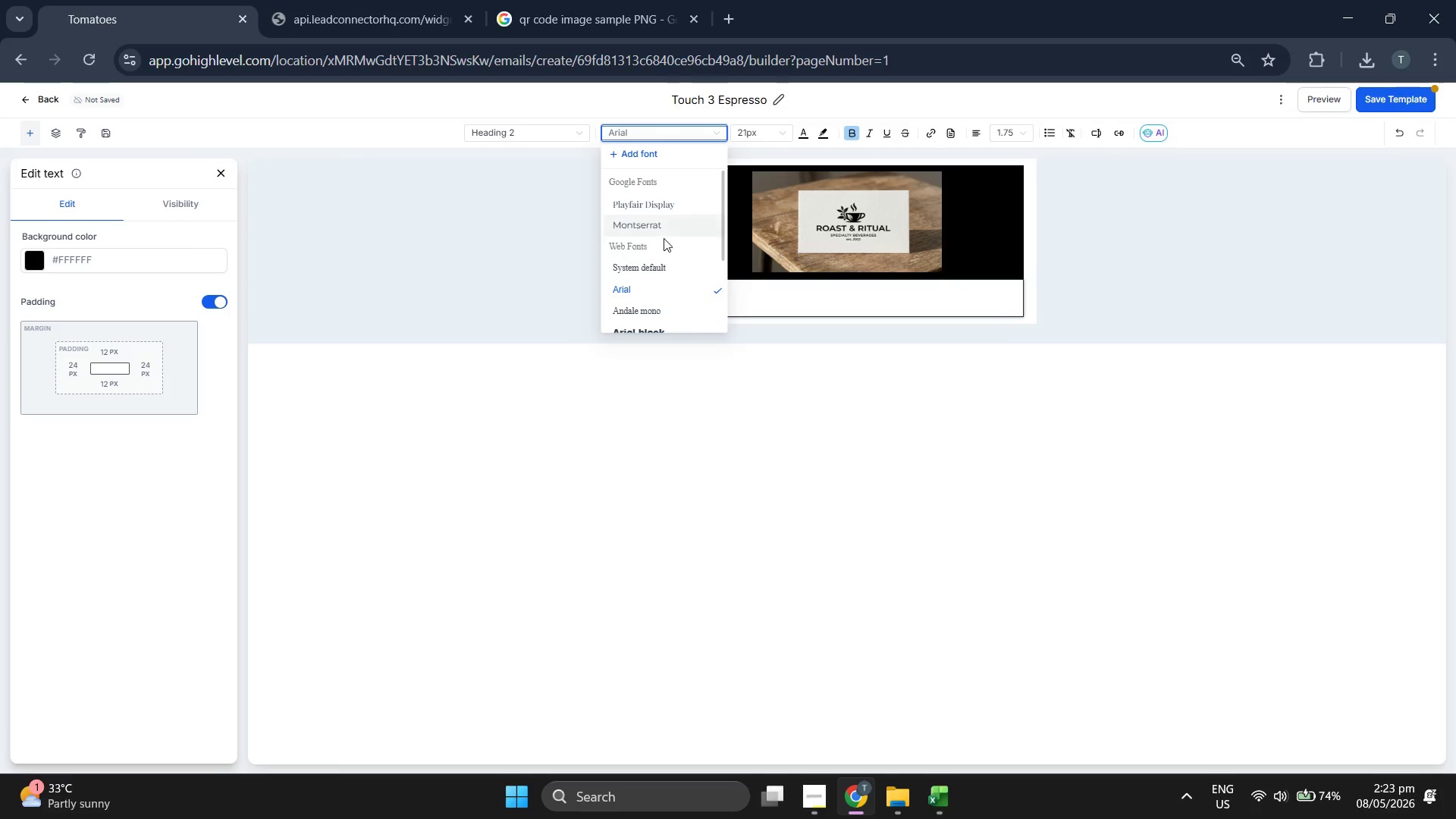 
left_click([658, 221])
 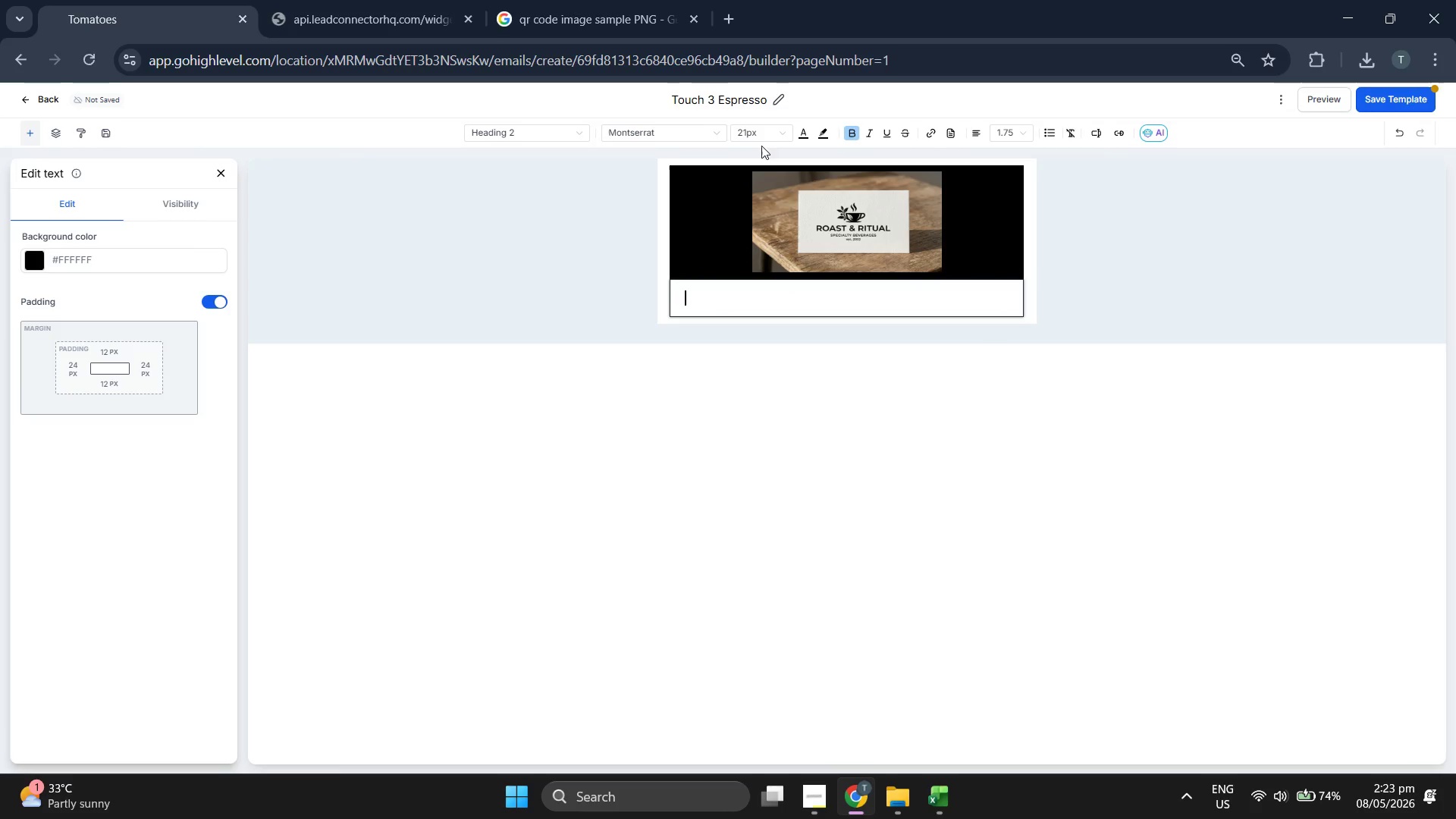 
left_click([761, 134])
 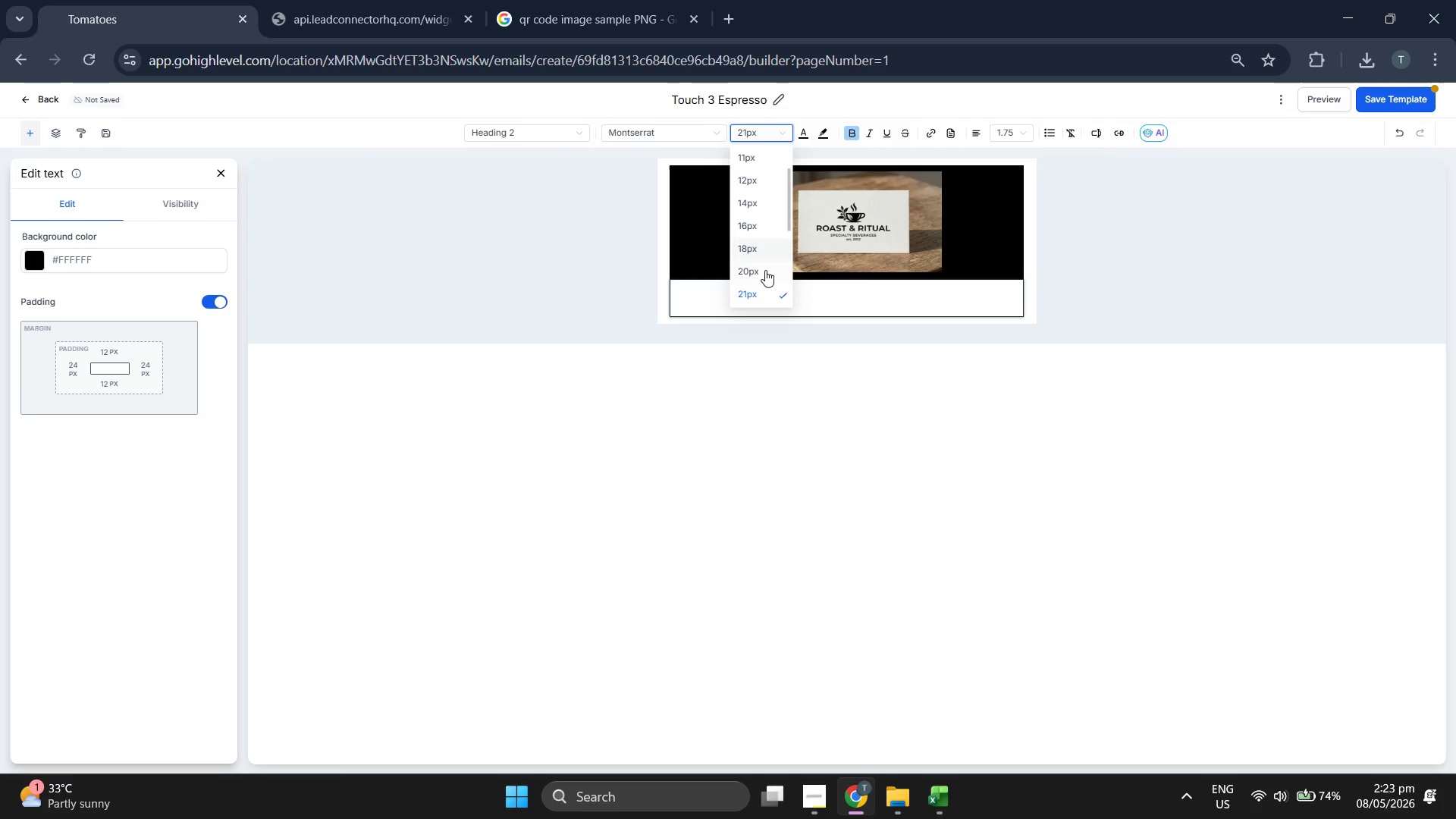 
left_click([758, 218])
 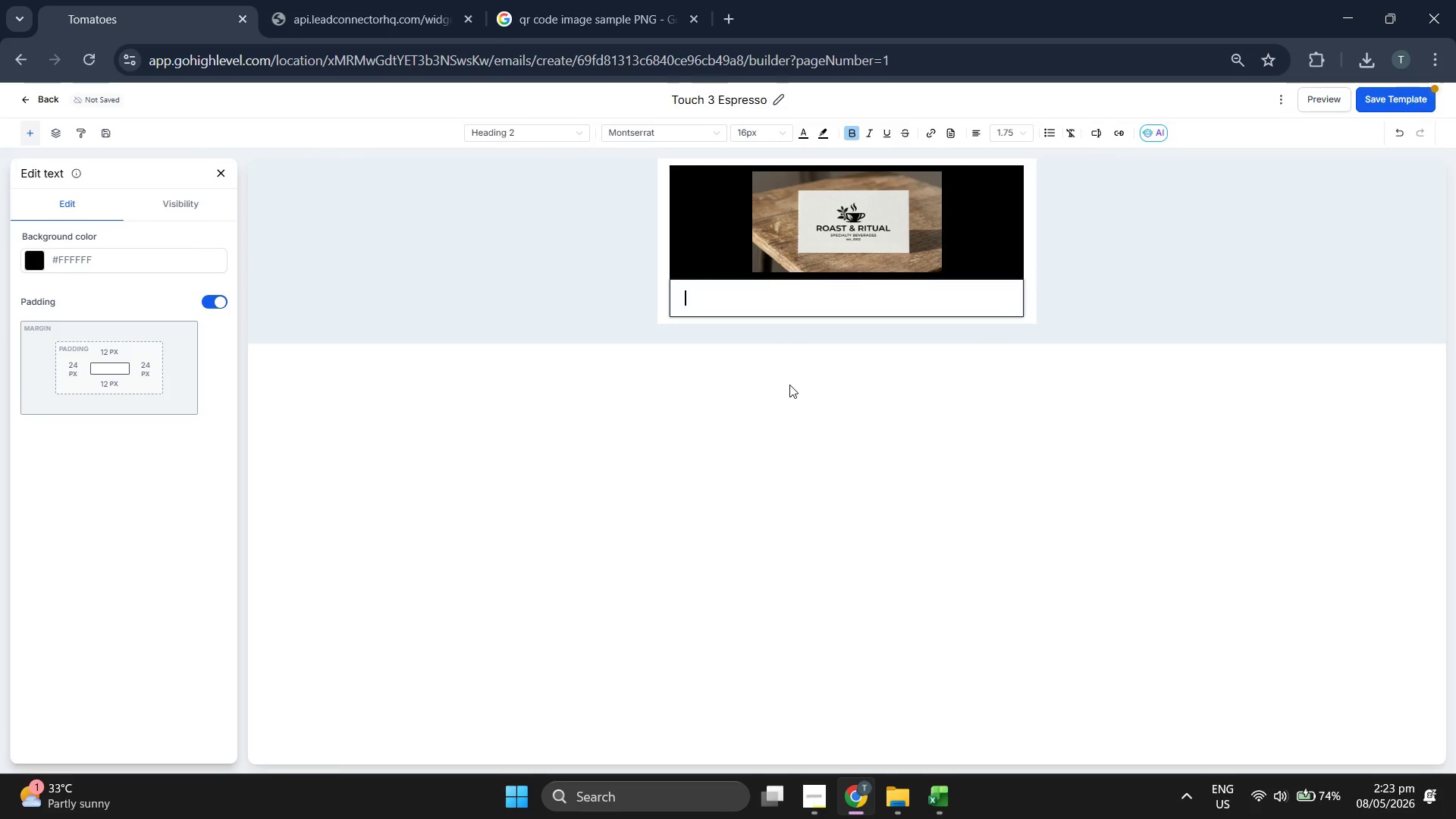 
type(You )
key(Backspace)
key(Backspace)
key(Backspace)
key(Backspace)
 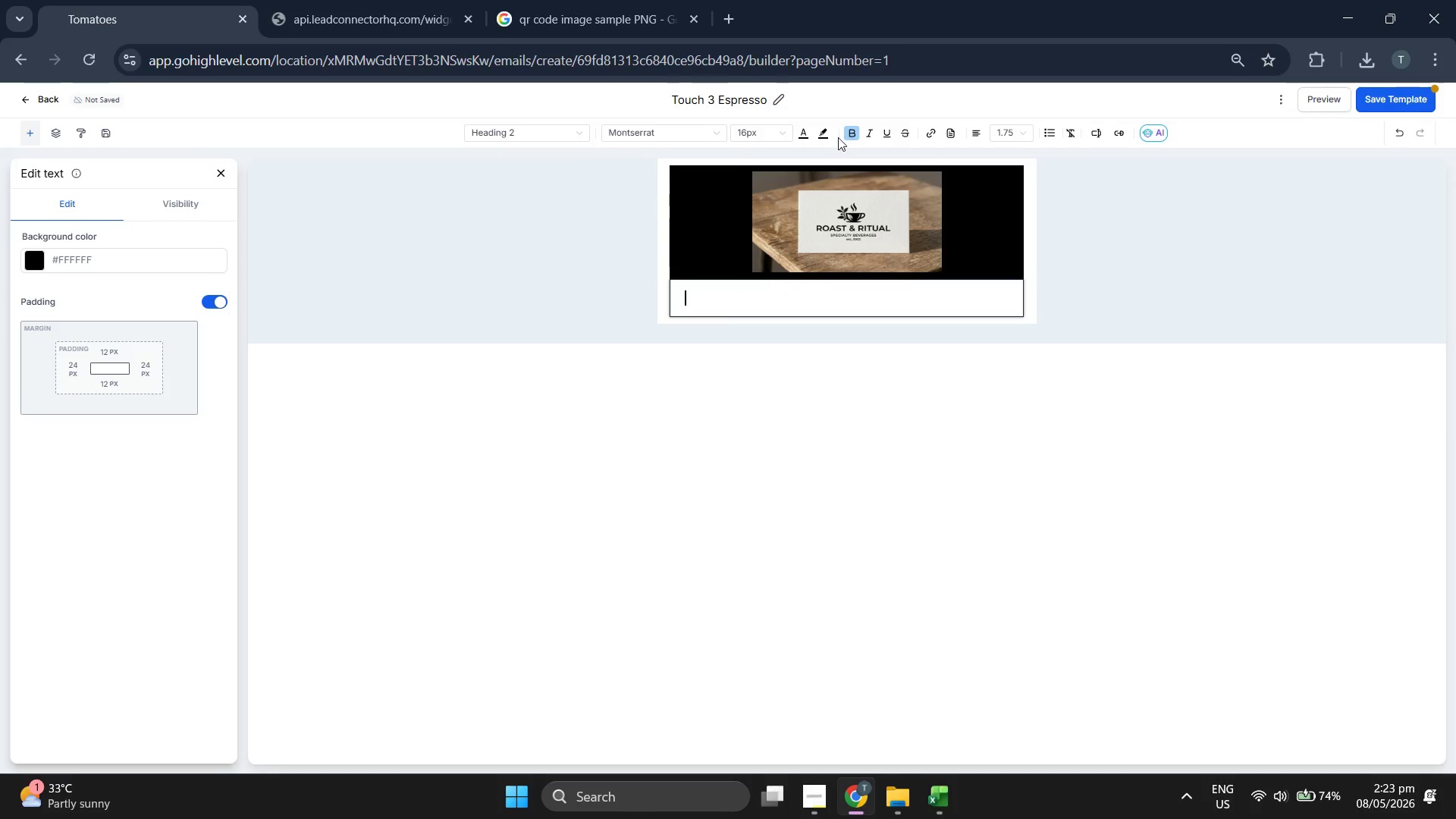 
left_click([849, 136])
 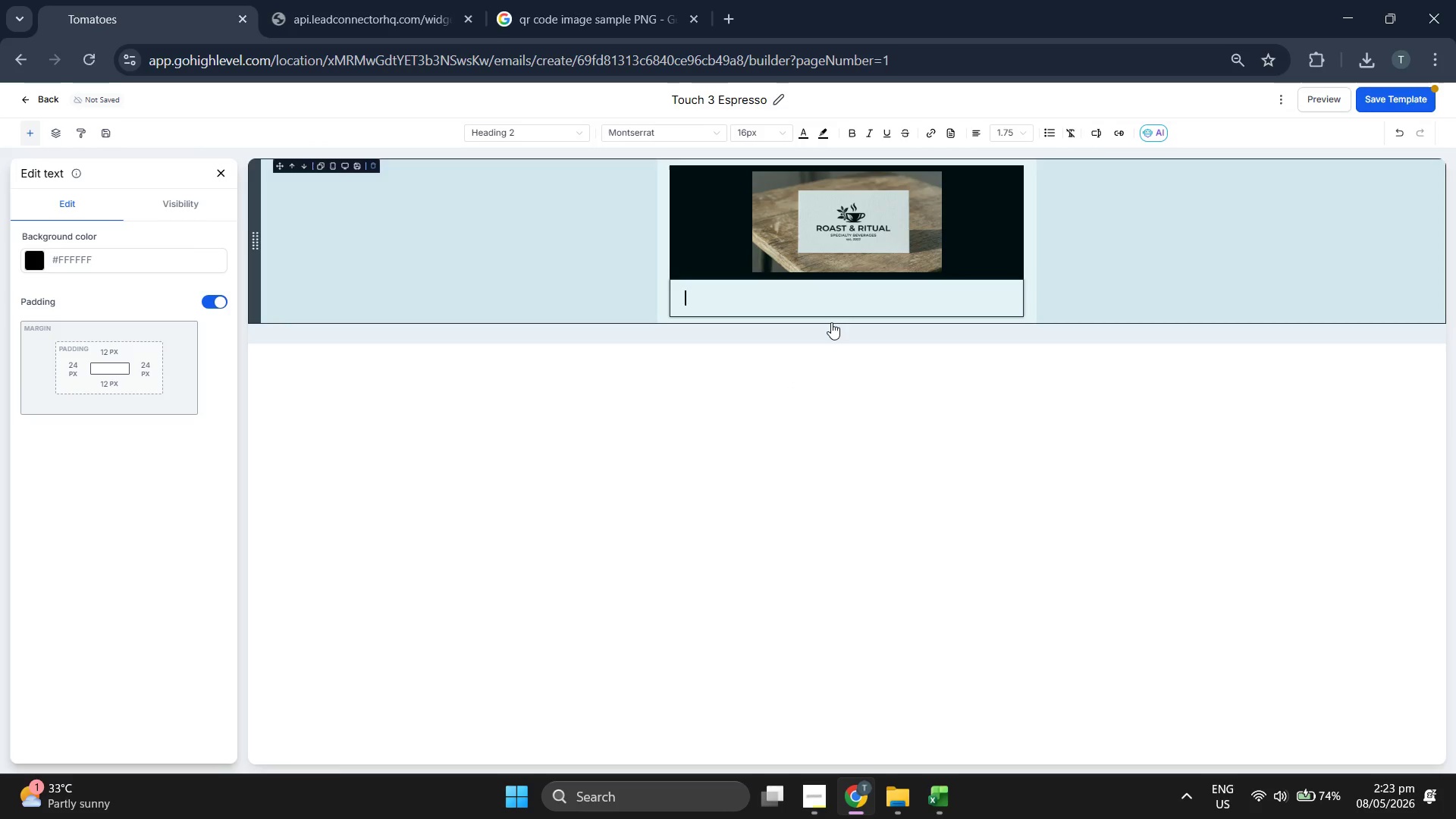 
type(You current)
 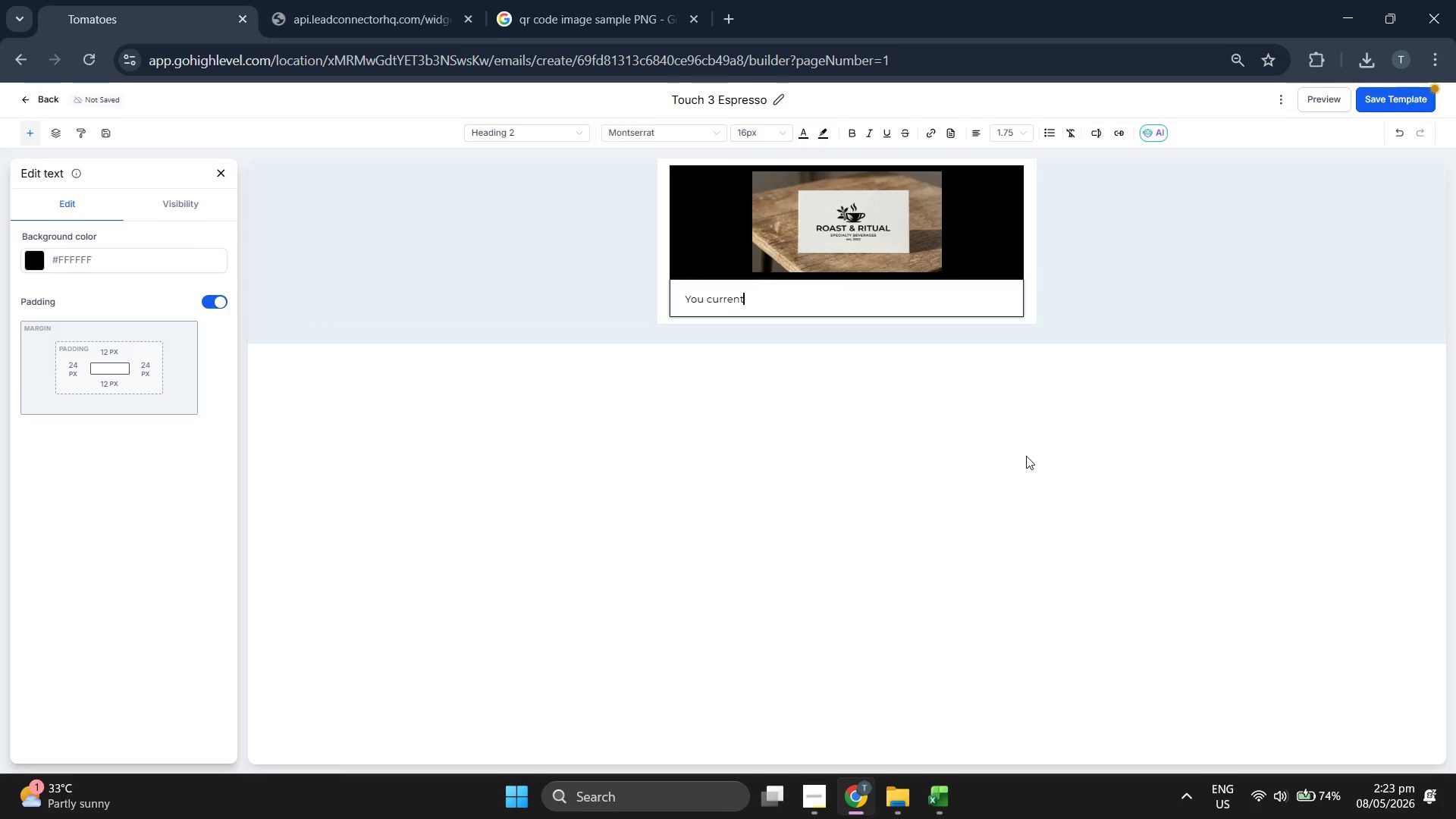 
type(ly have {{ll)
key(Backspace)
type(conta)
key(Backspace)
key(Backspace)
key(Backspace)
key(Backspace)
key(Backspace)
key(Backspace)
type(contact.loyalt_)
key(Backspace)
type(y_points}} points in your Roast & Ritual account. ou)
key(Backspace)
key(Backspace)
type(You are only a few shots away fo)
key(Backspace)
type(rom your next complimenra)
key(Backspace)
key(Backspace)
type(tary bag of oru)
key(Backspace)
key(Backspace)
type(r)
key(Backspace)
type(ur ch)
key(Backspace)
key(Backspace)
type(Chiapp)
key(Backspace)
type(as highlands roast.)
 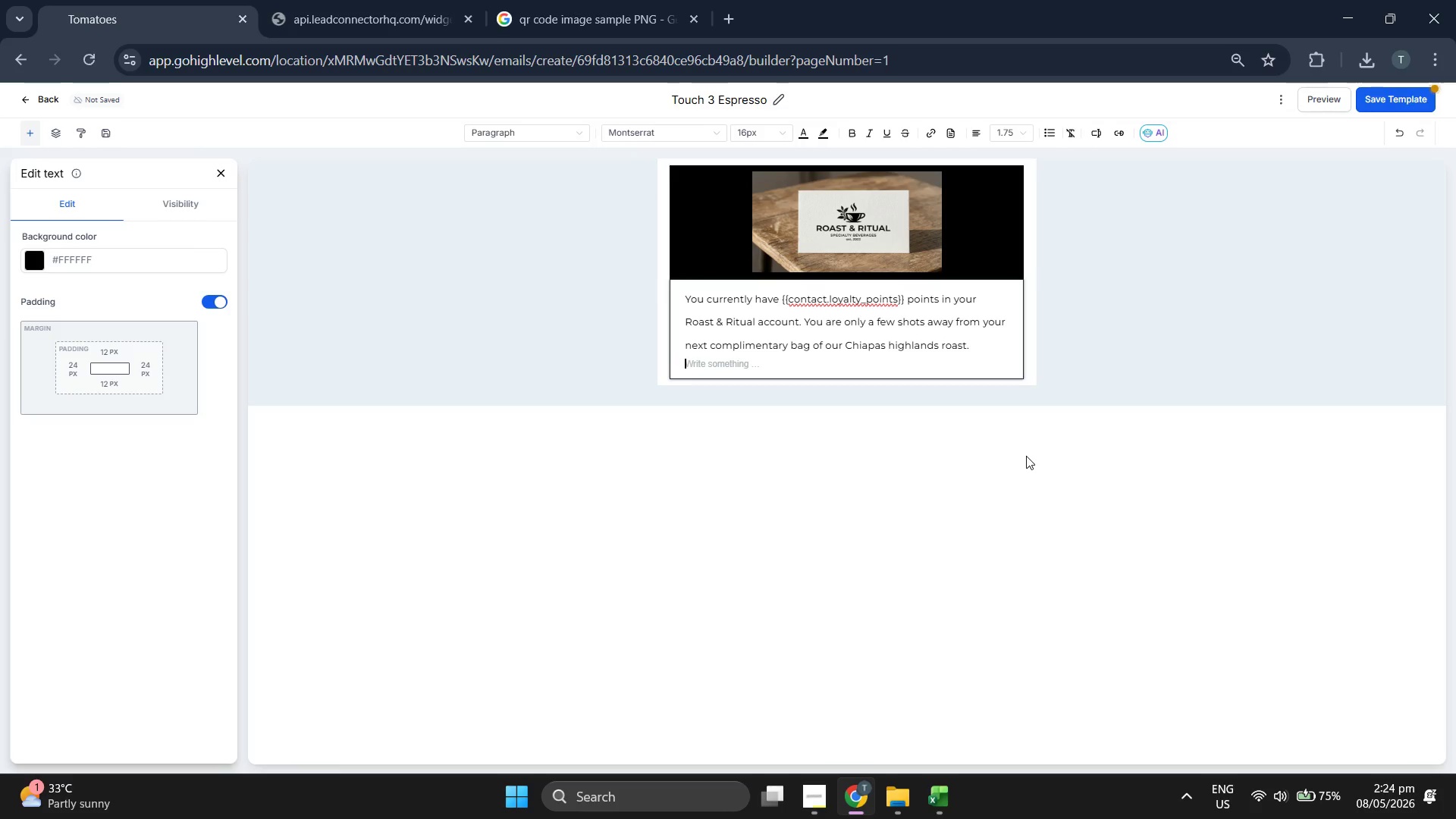 
 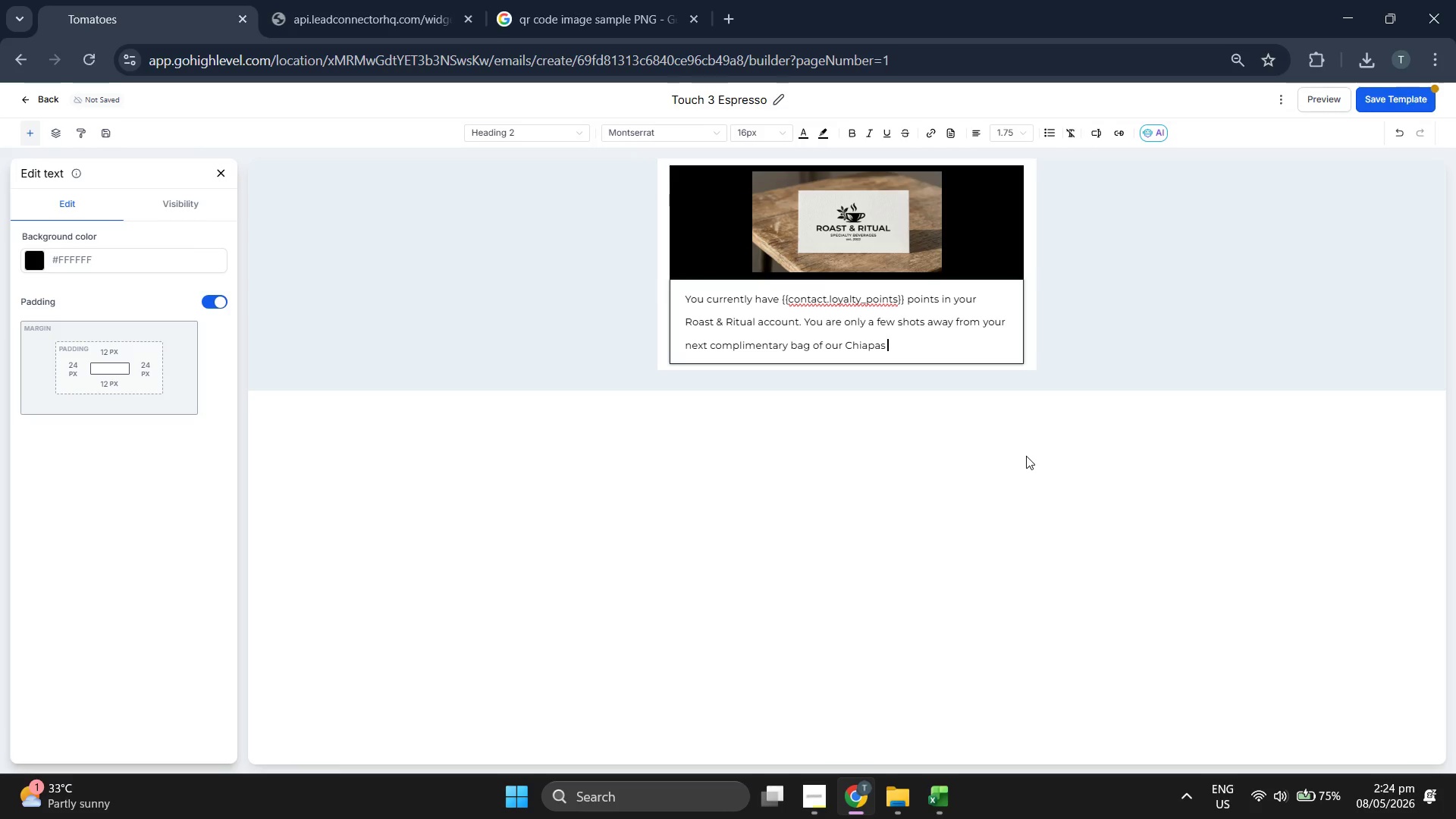 
key(Enter)
 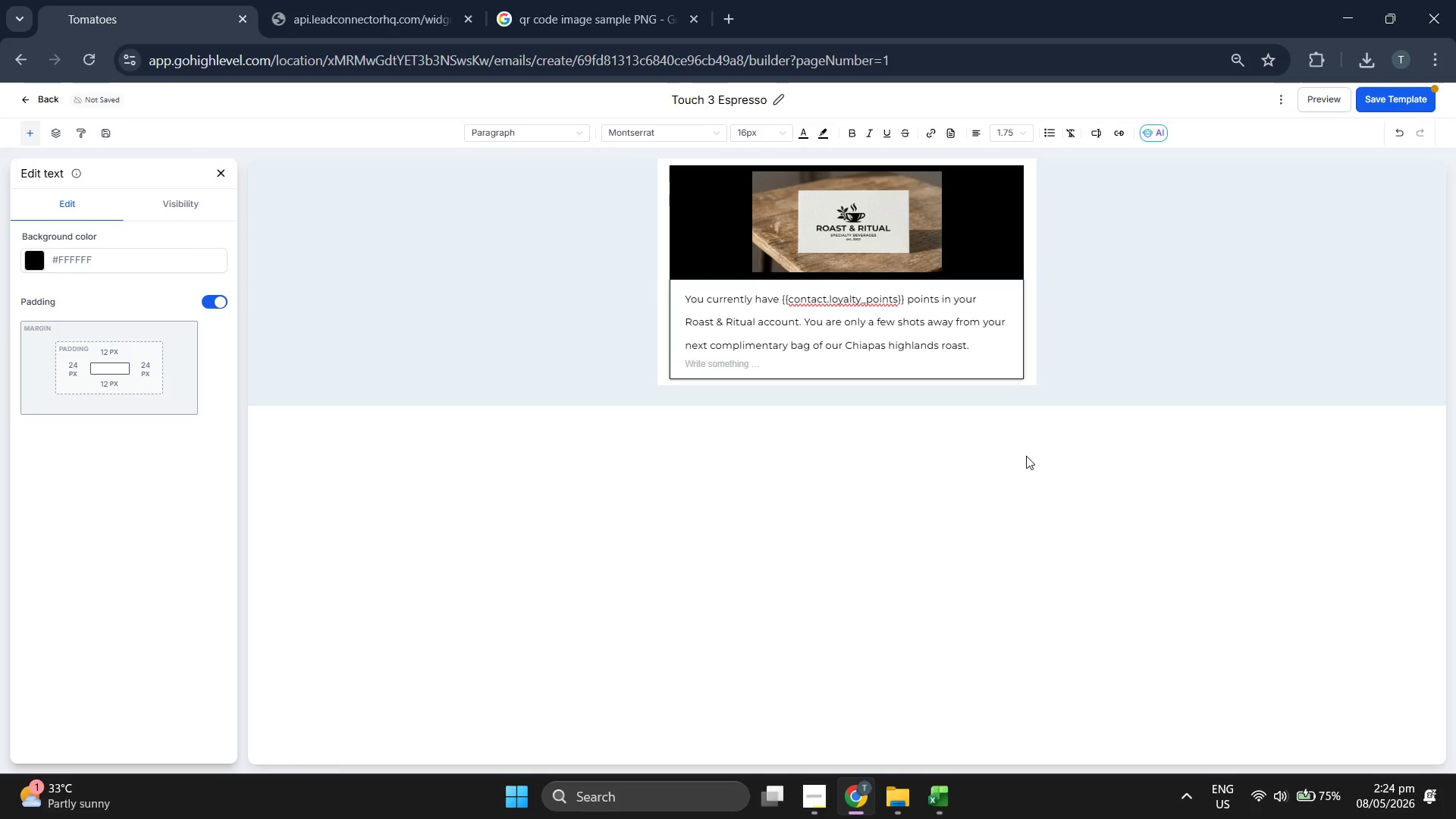 
key(Enter)
 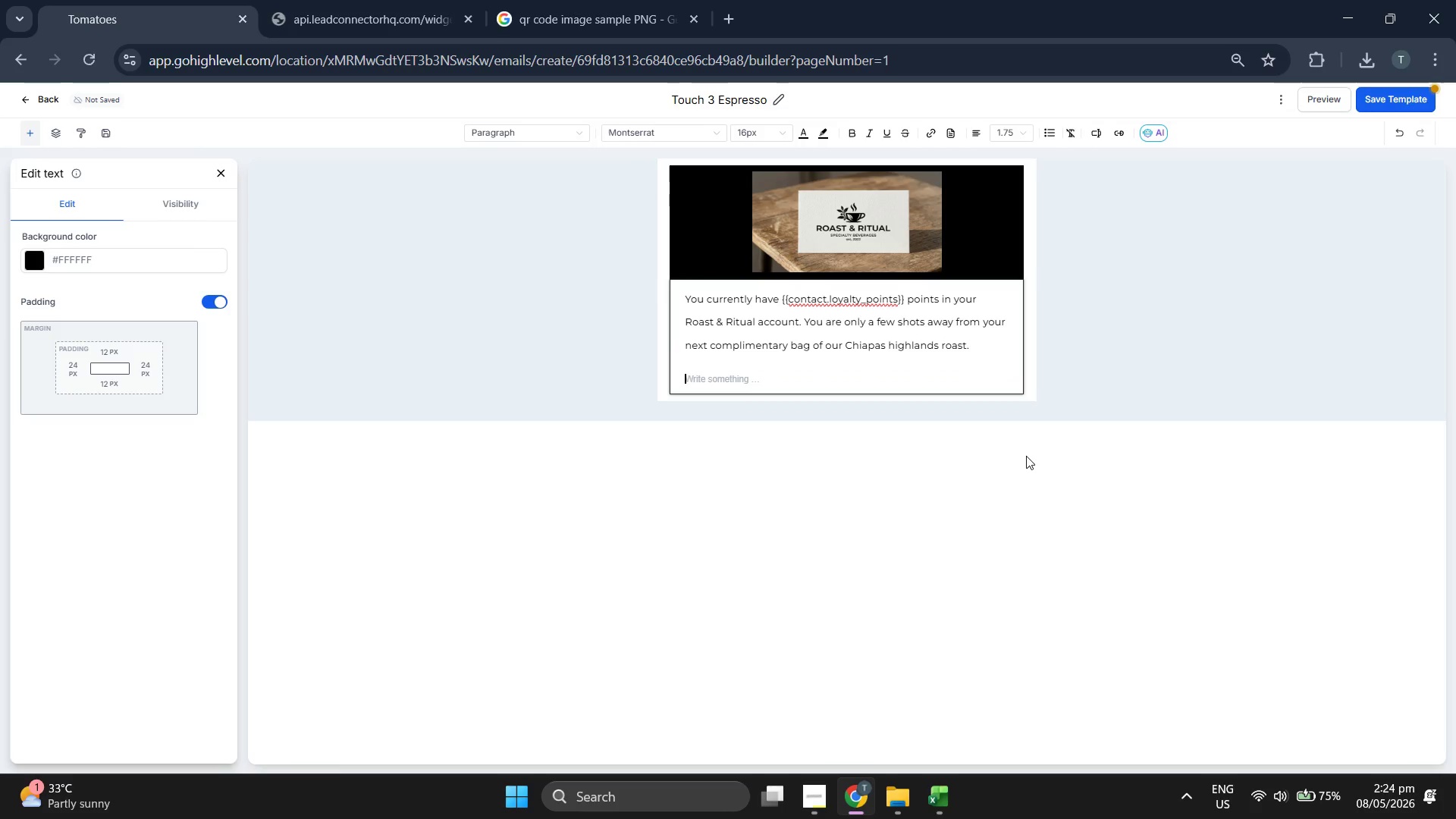 
type(Every pull counts toward the craft. We'll see you soon at the bar.)
 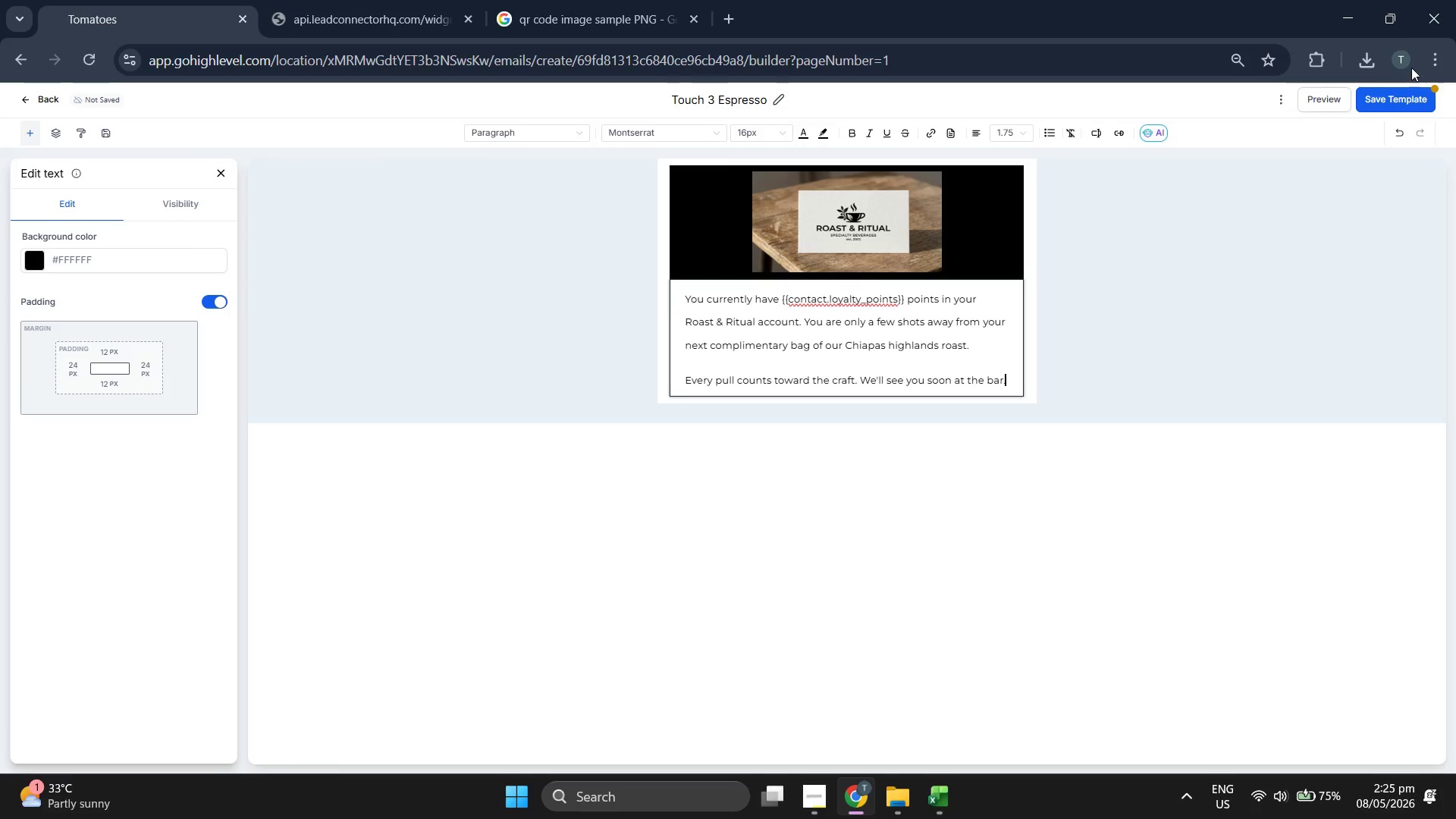 
wait(8.47)
 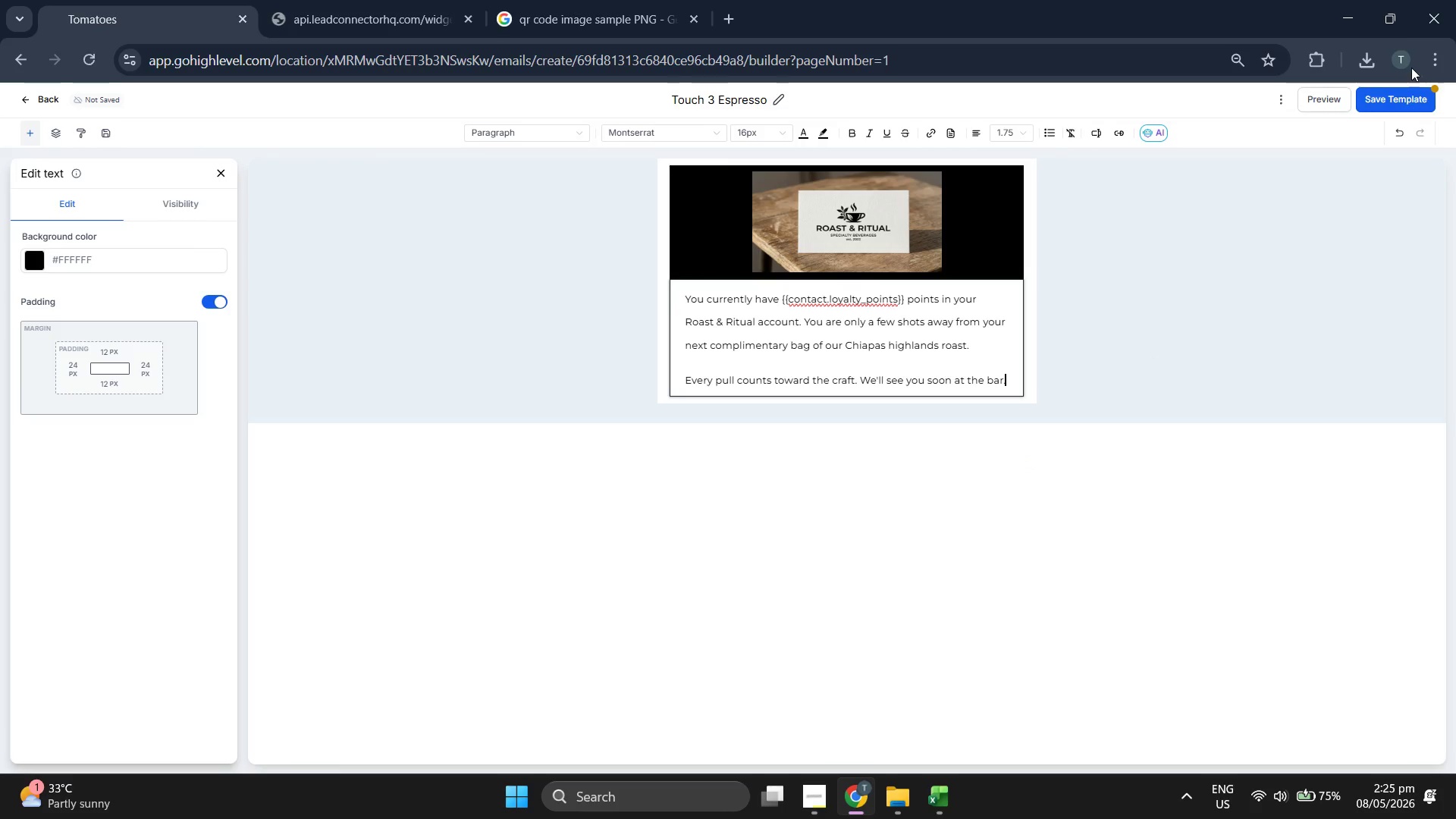 
left_click([774, 346])
 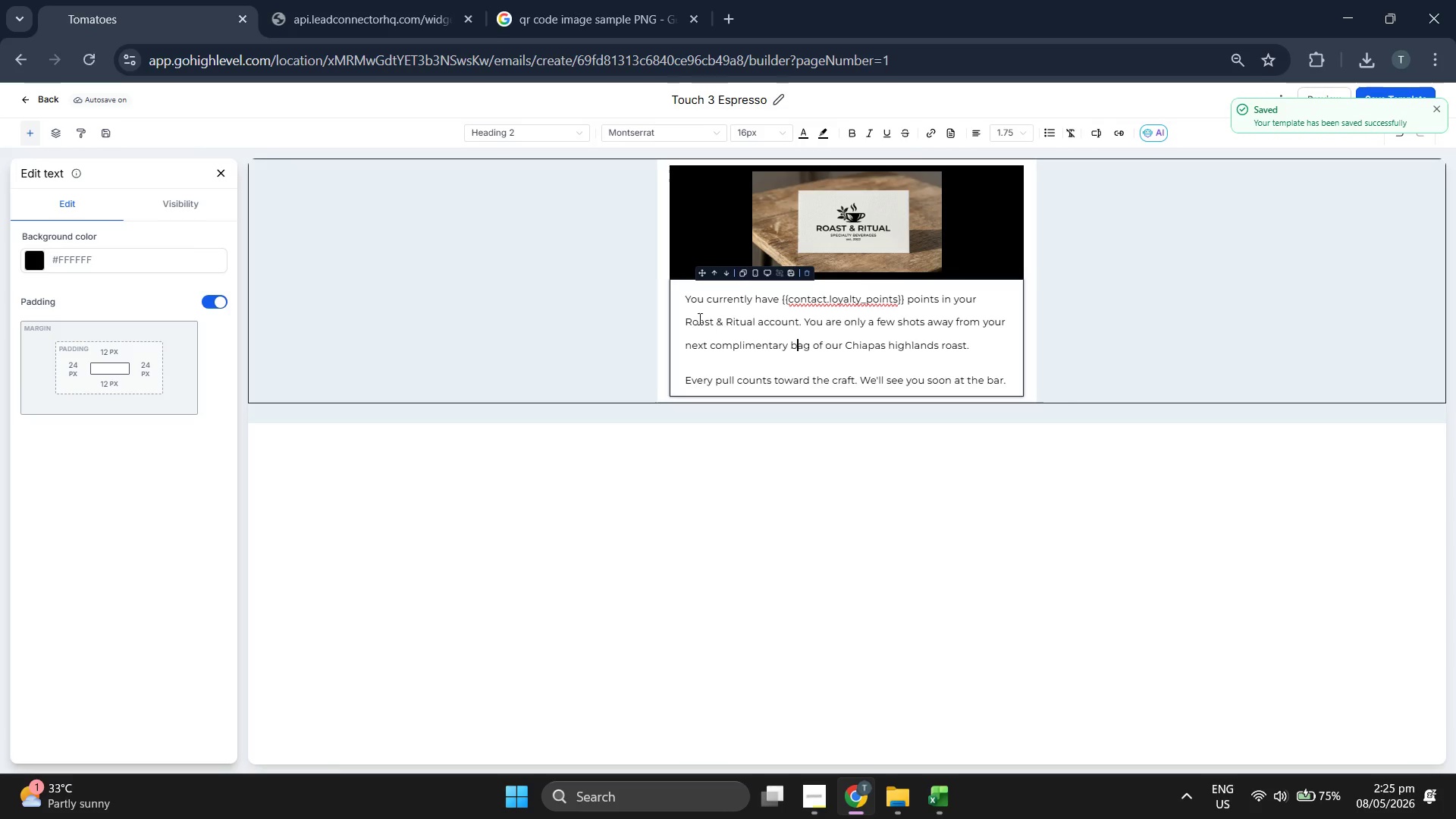 
left_click_drag(start_coordinate=[685, 304], to_coordinate=[1045, 394])
 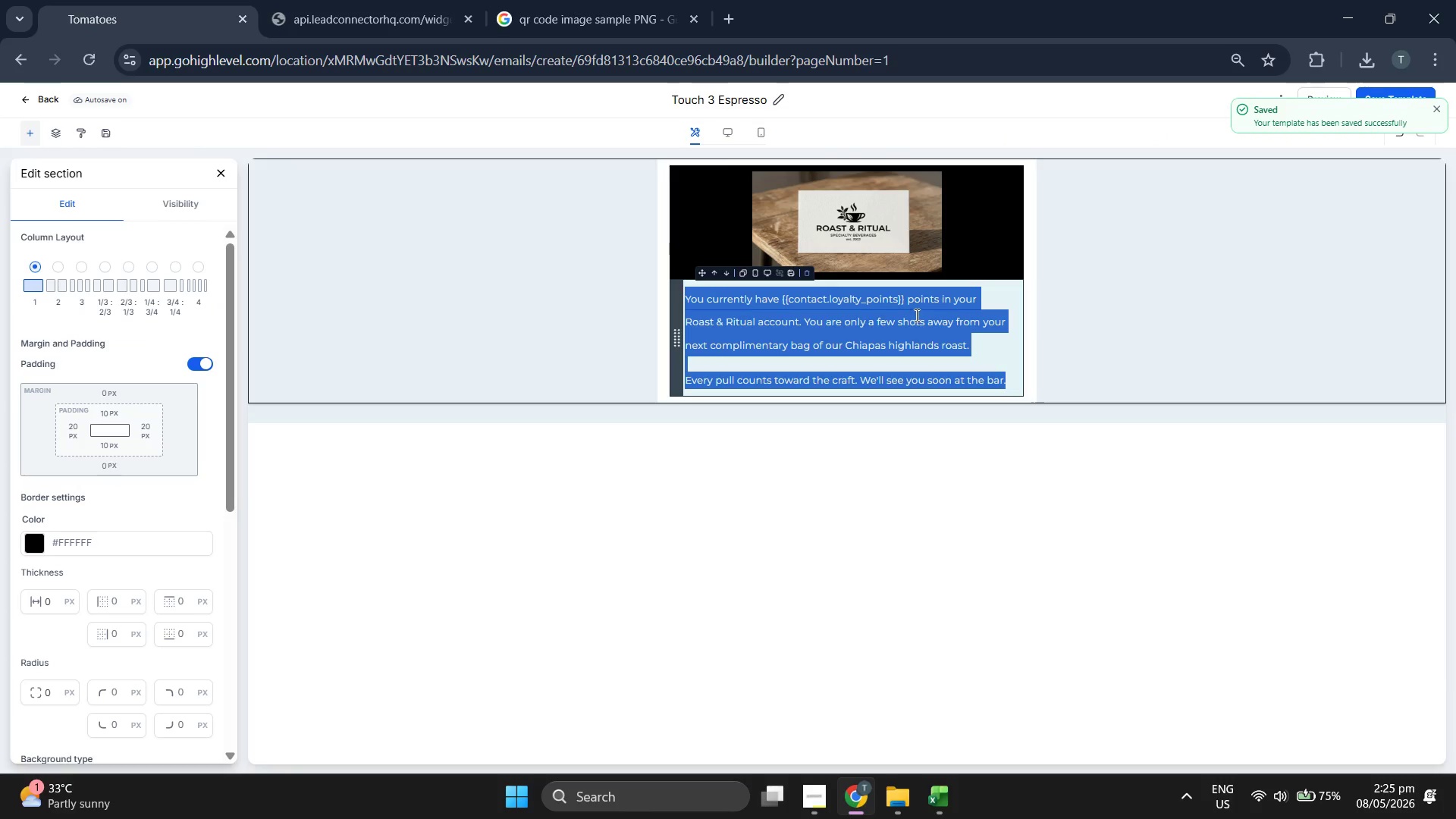 
double_click([779, 285])
 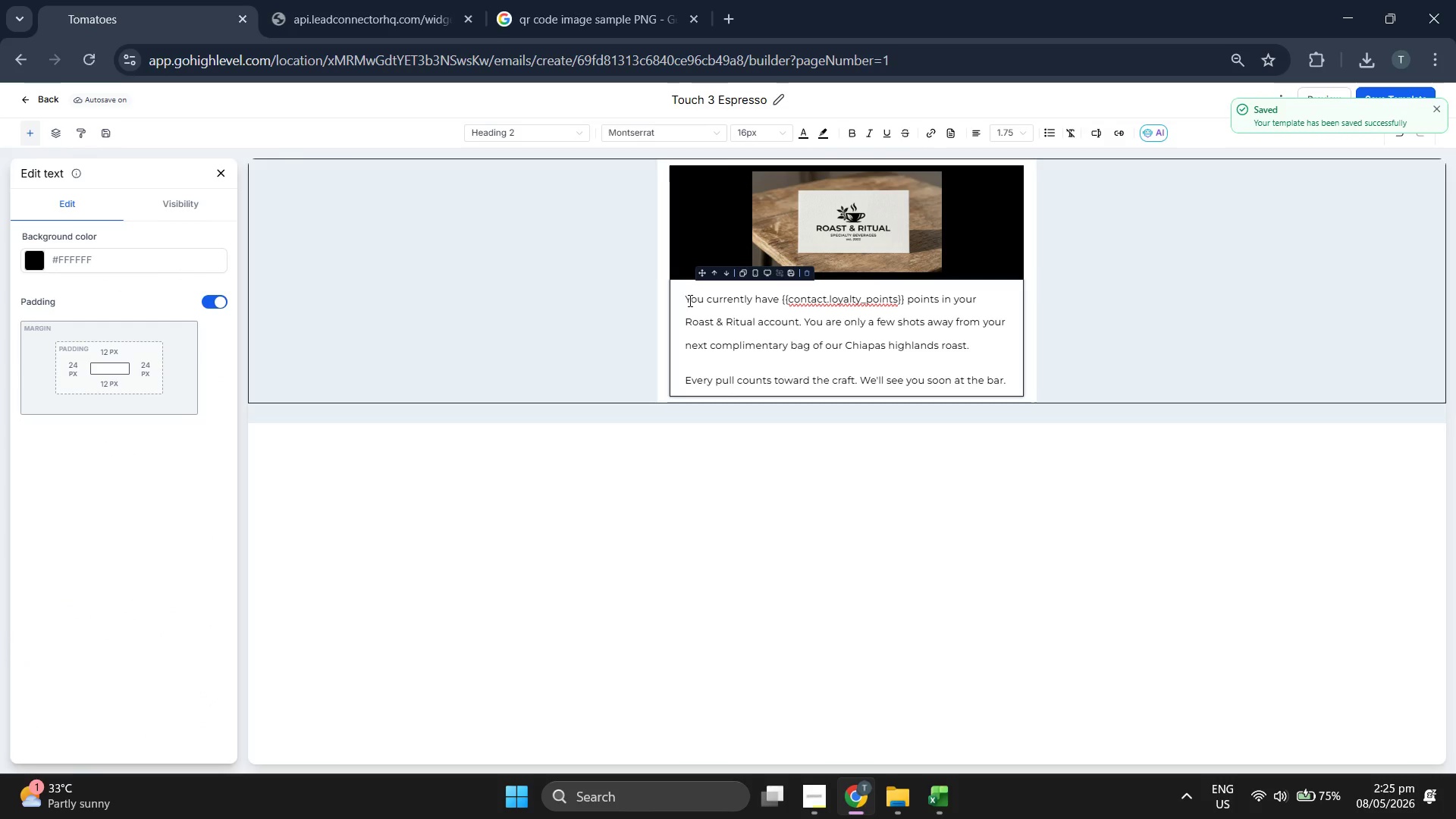 
left_click_drag(start_coordinate=[687, 300], to_coordinate=[1019, 387])
 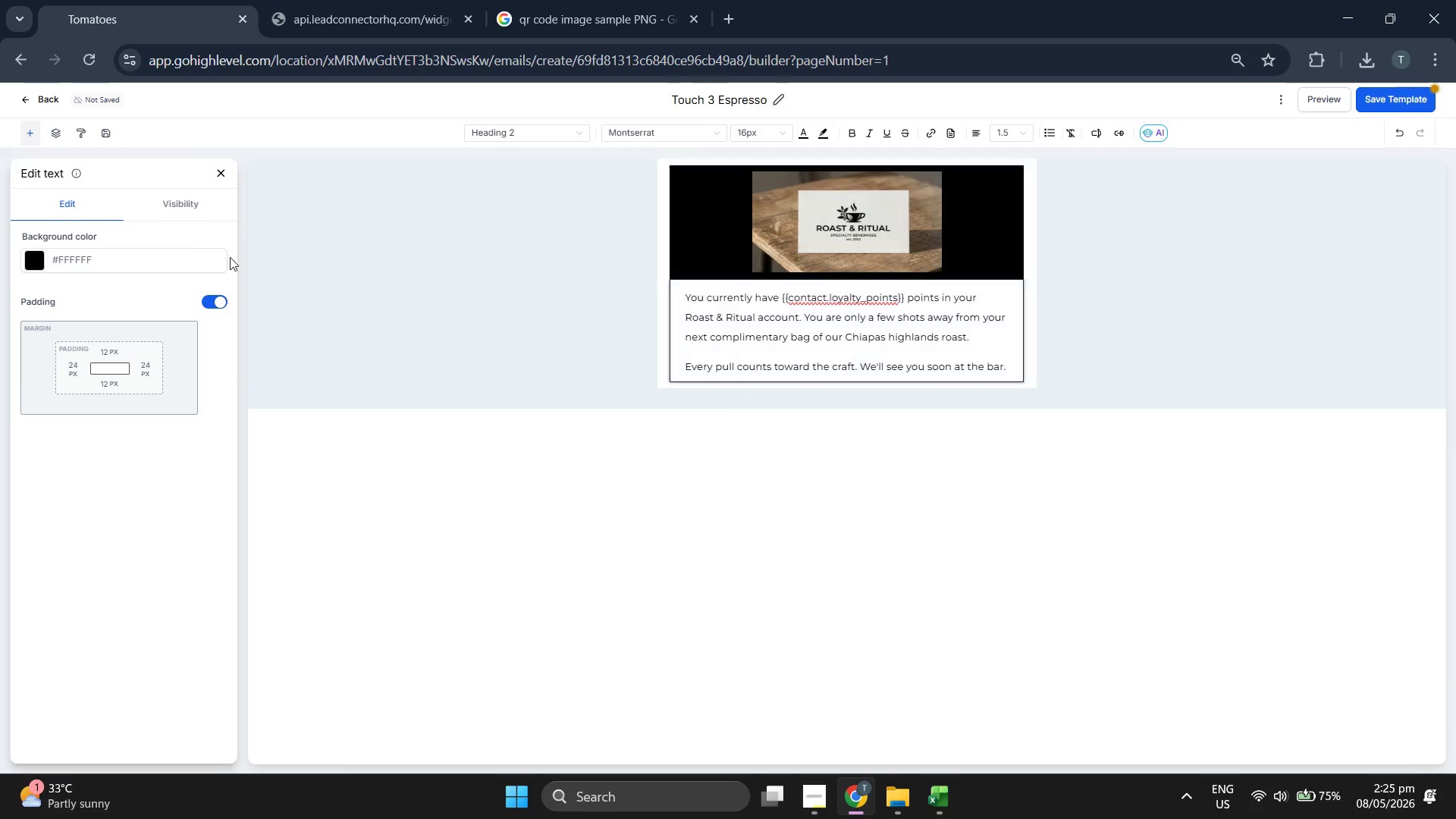 
double_click([221, 173])
 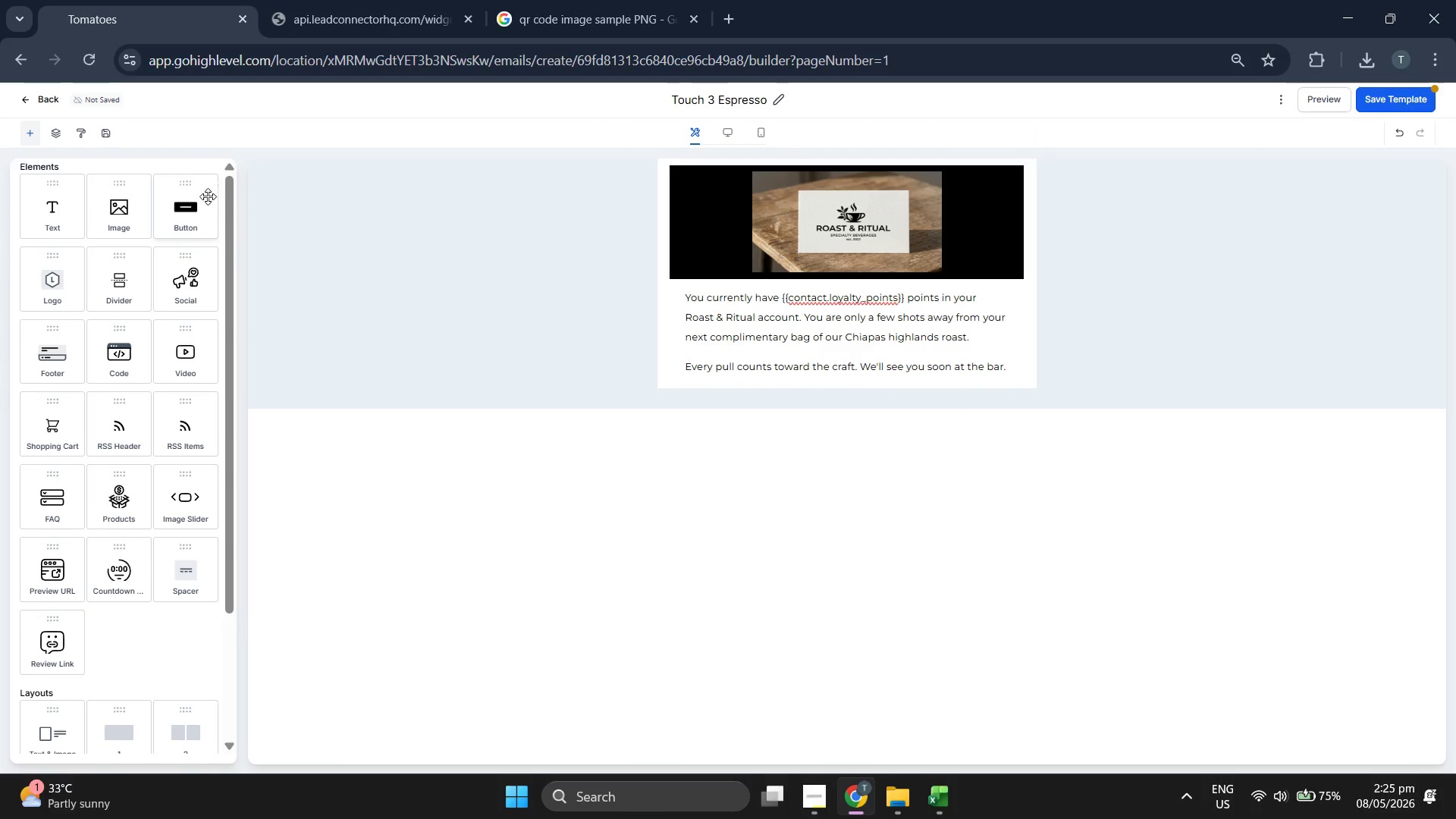 
left_click_drag(start_coordinate=[202, 199], to_coordinate=[744, 352])
 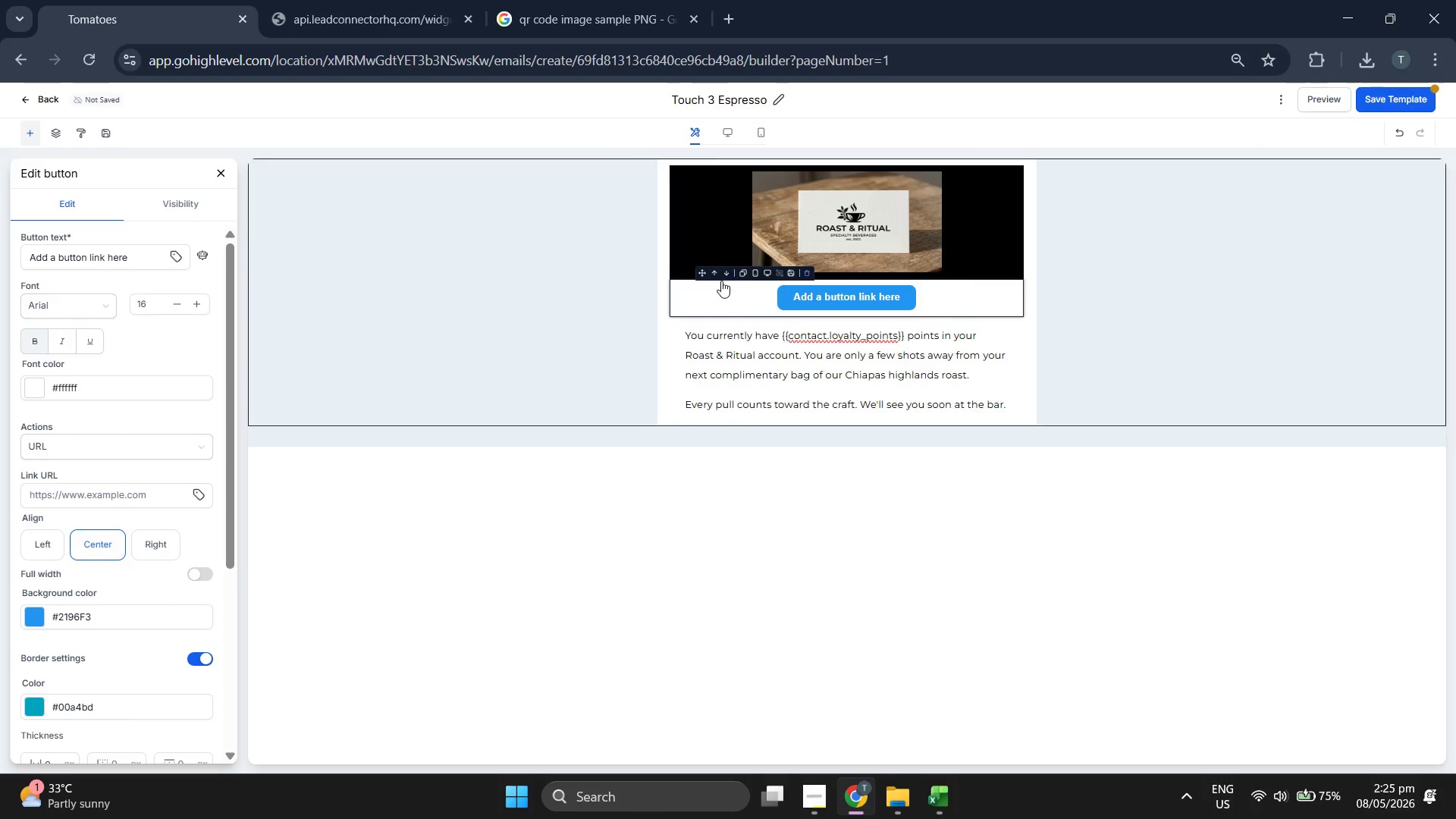 
left_click([724, 271])
 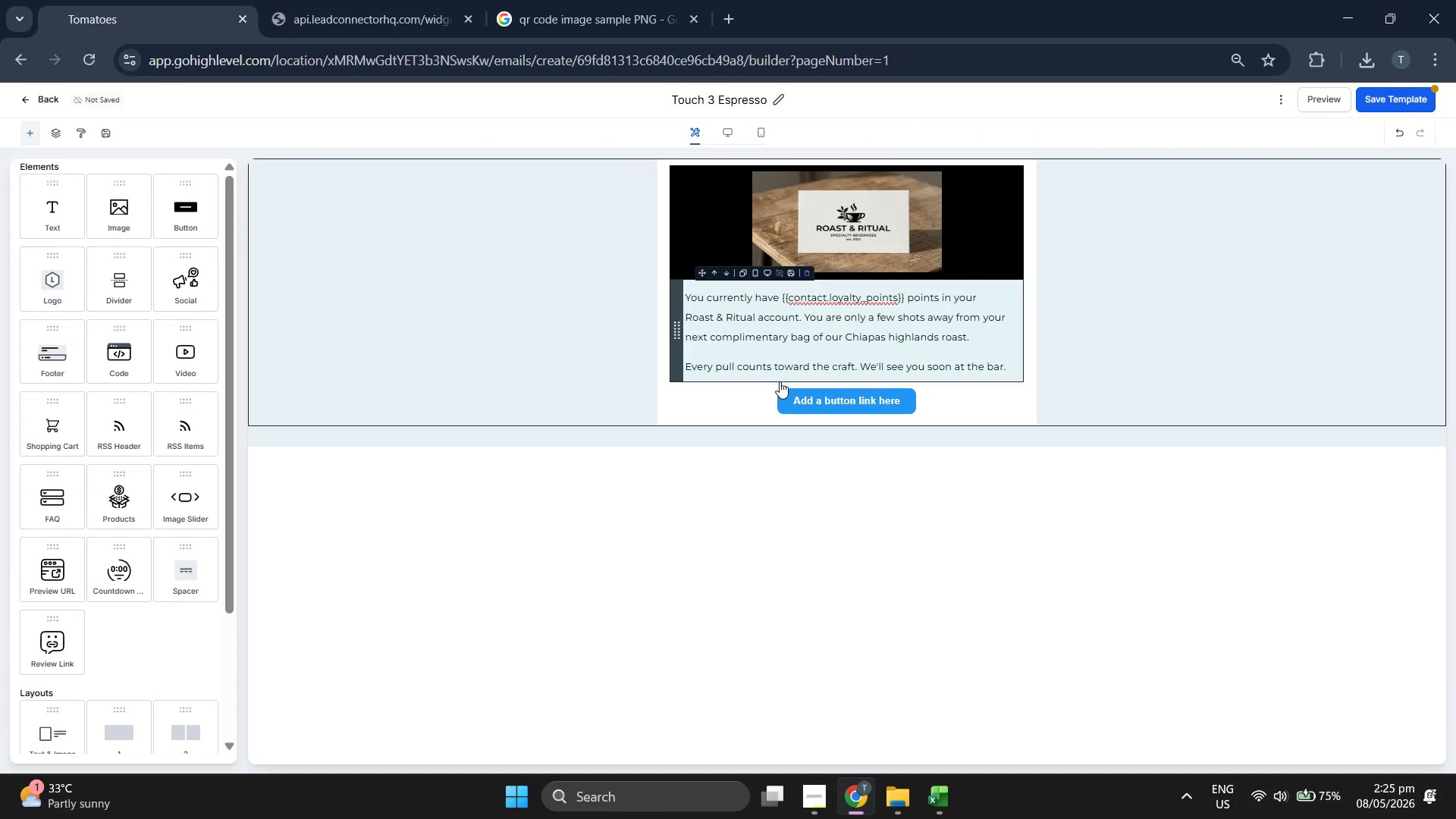 
left_click([789, 396])
 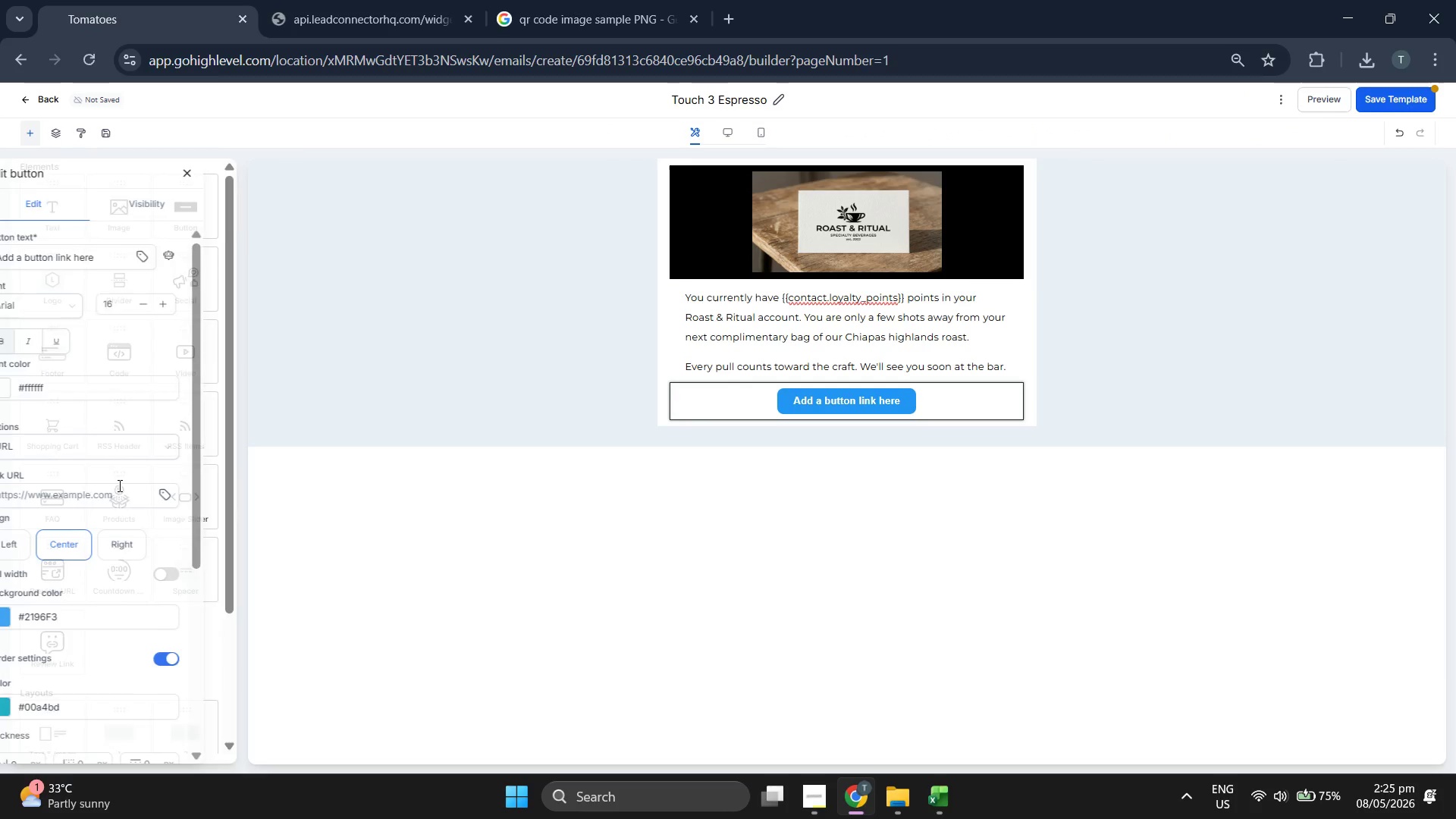 
scroll: coordinate [118, 485], scroll_direction: down, amount: 3.0
 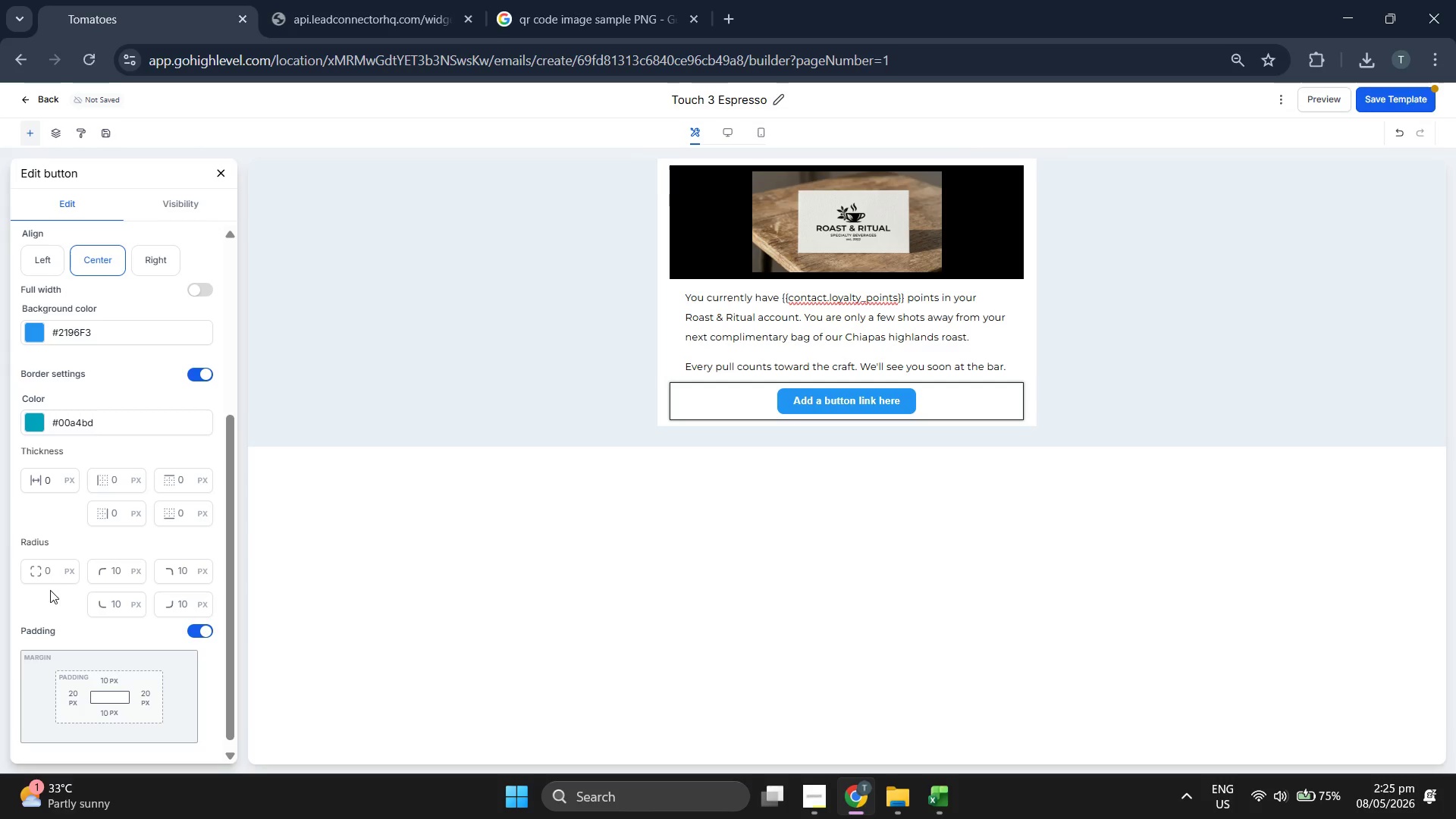 
left_click([47, 564])
 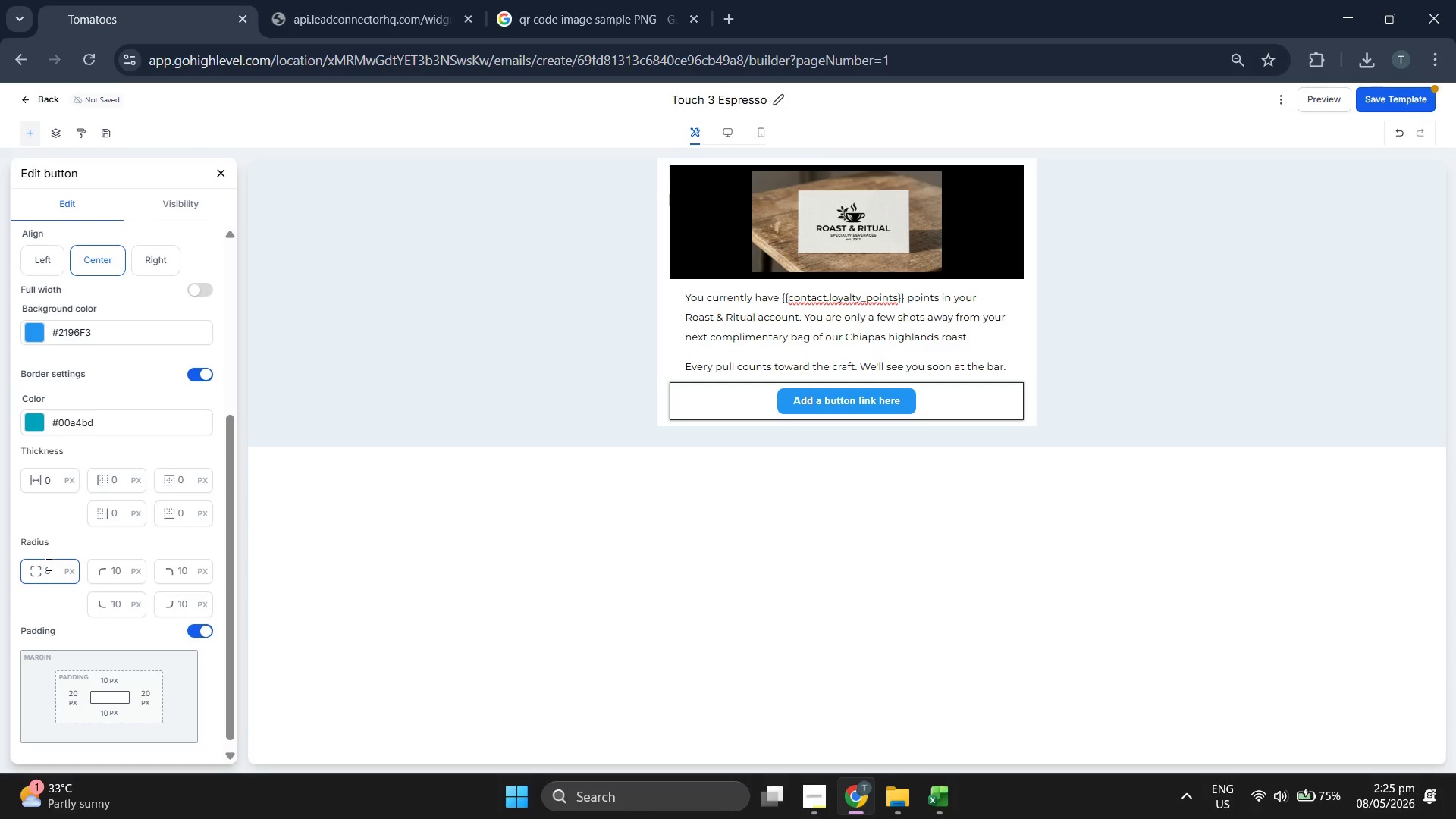 
type(25)
 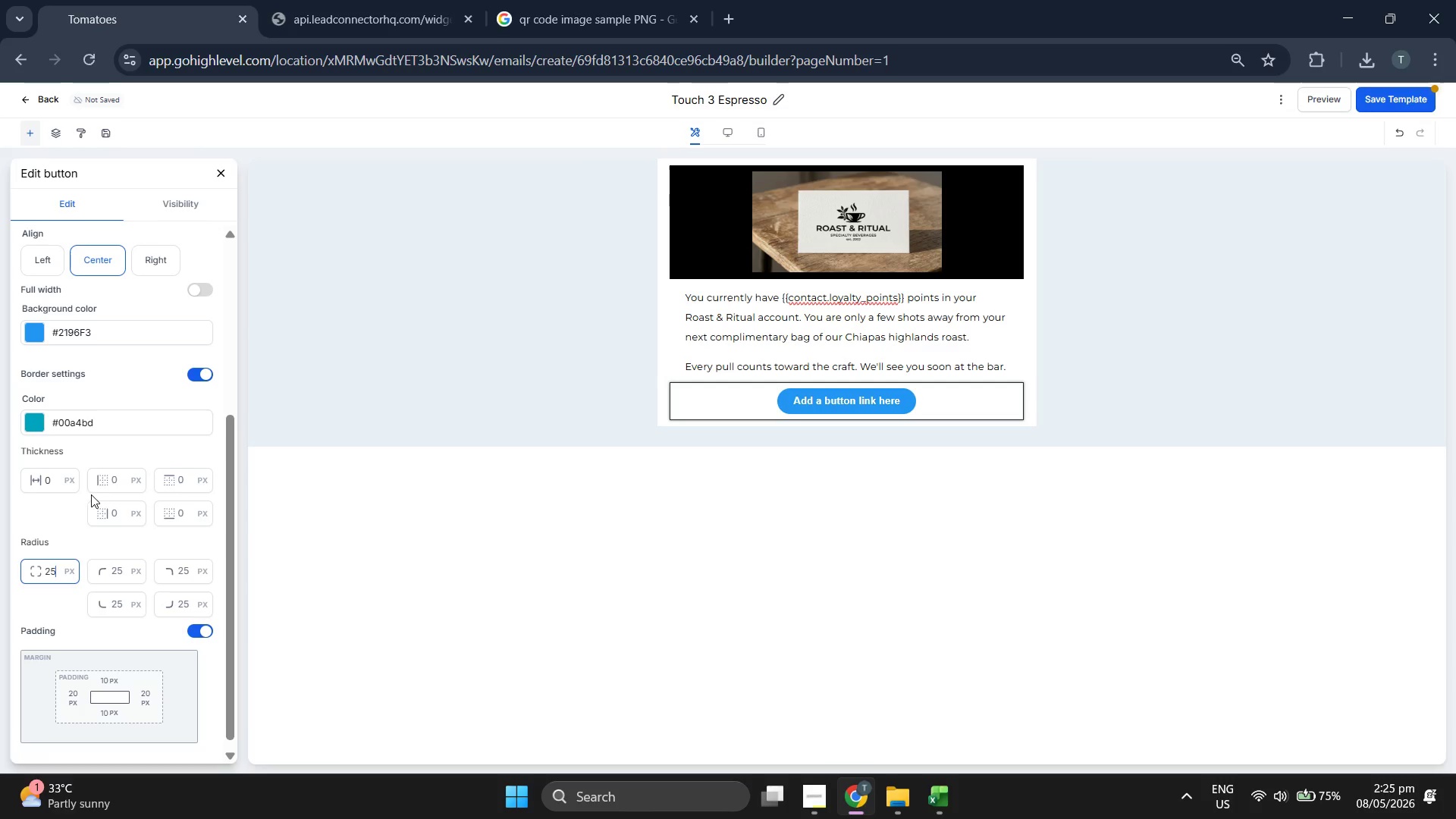 
scroll: coordinate [99, 488], scroll_direction: up, amount: 1.0
 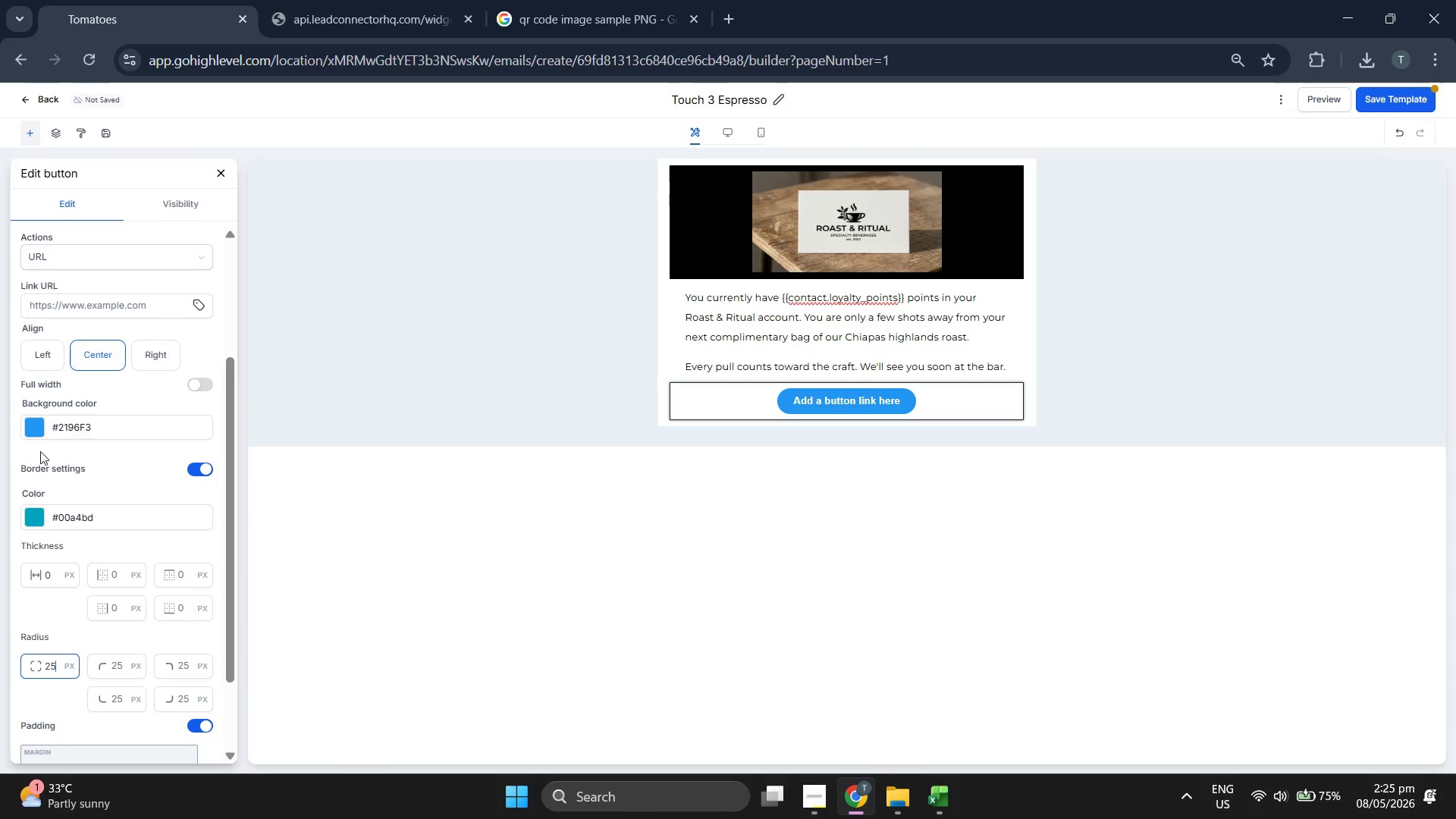 
left_click([23, 425])
 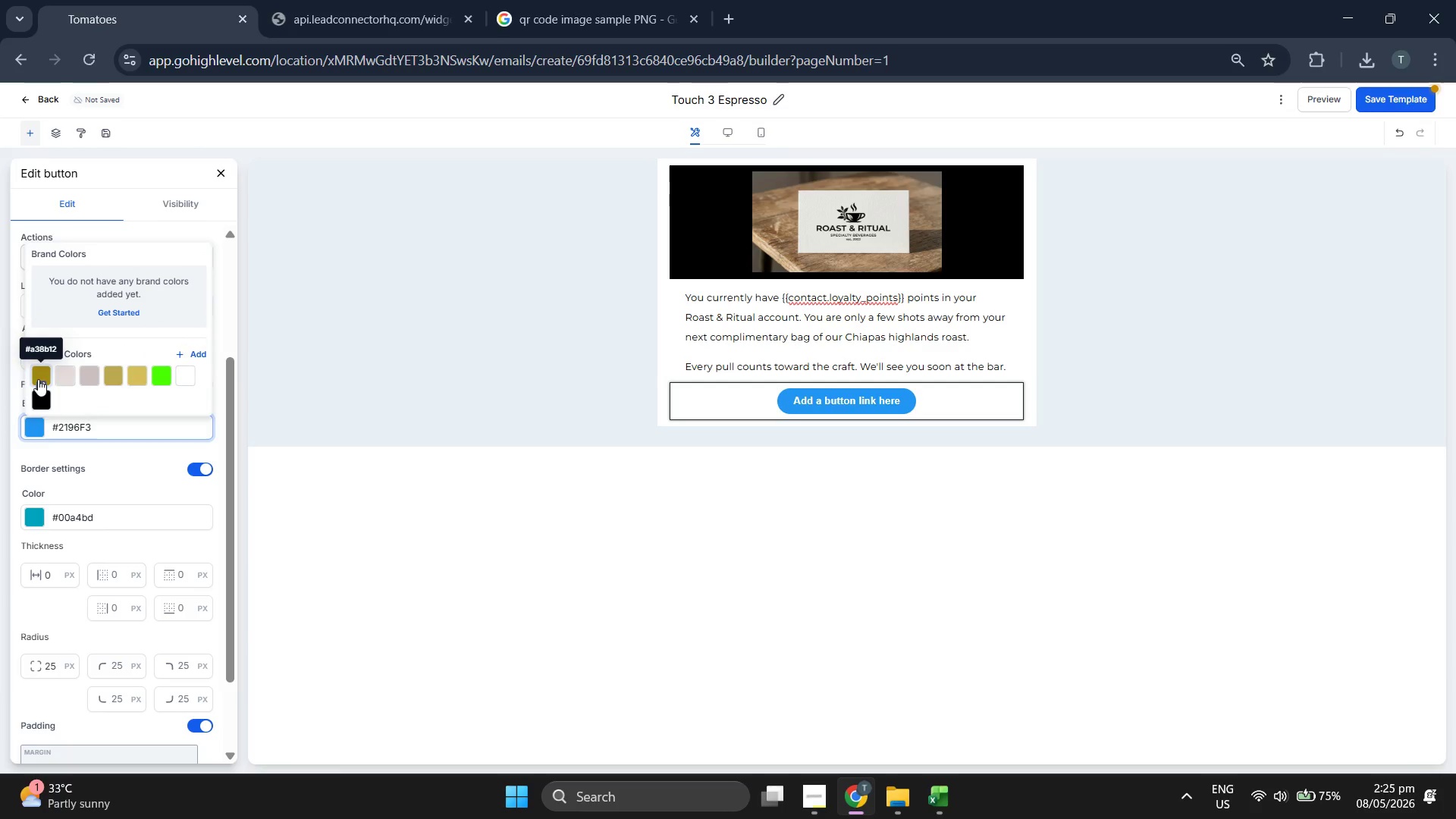 
left_click([139, 462])
 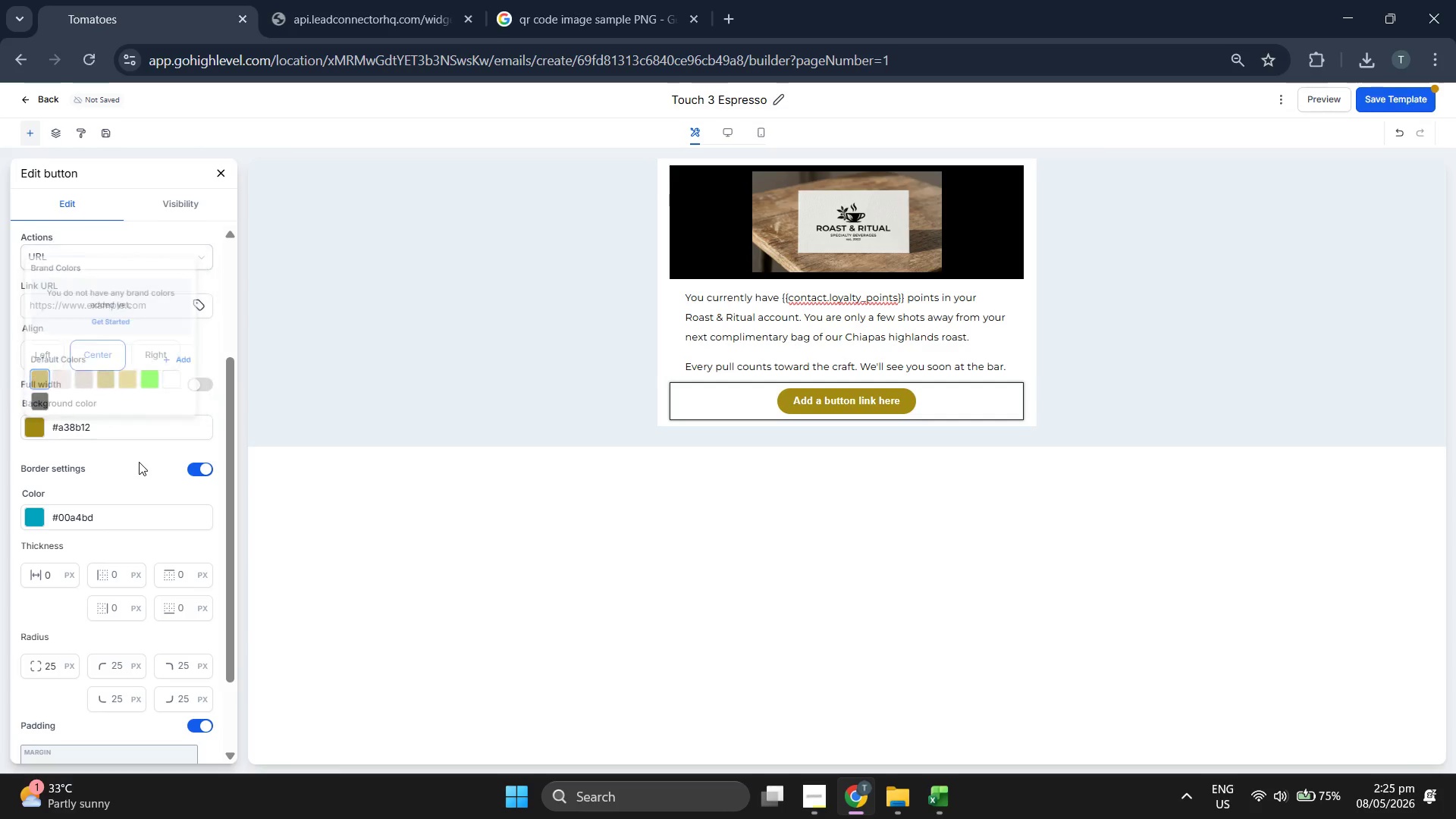 
scroll: coordinate [139, 462], scroll_direction: up, amount: 6.0
 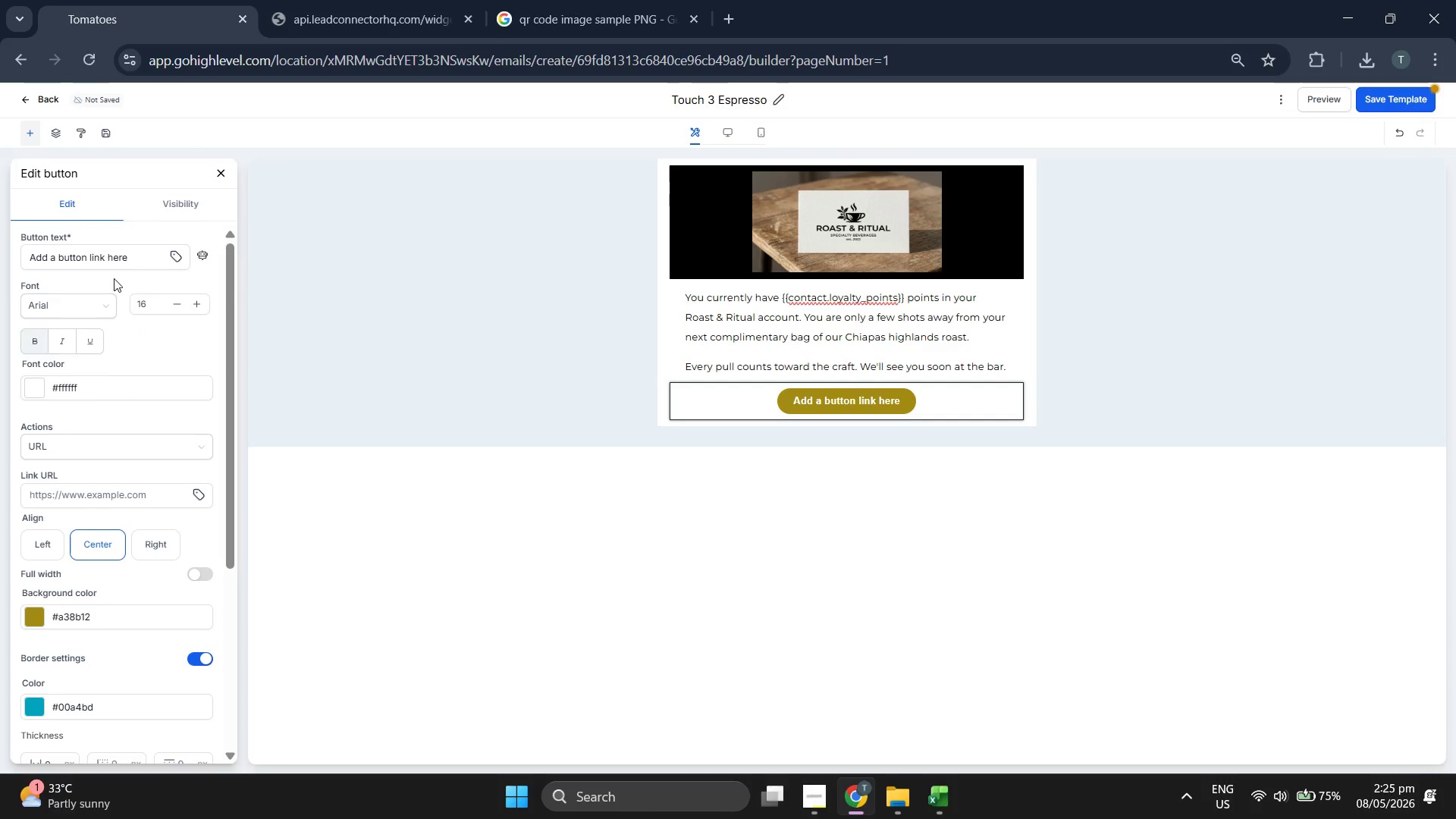 
left_click([75, 300])
 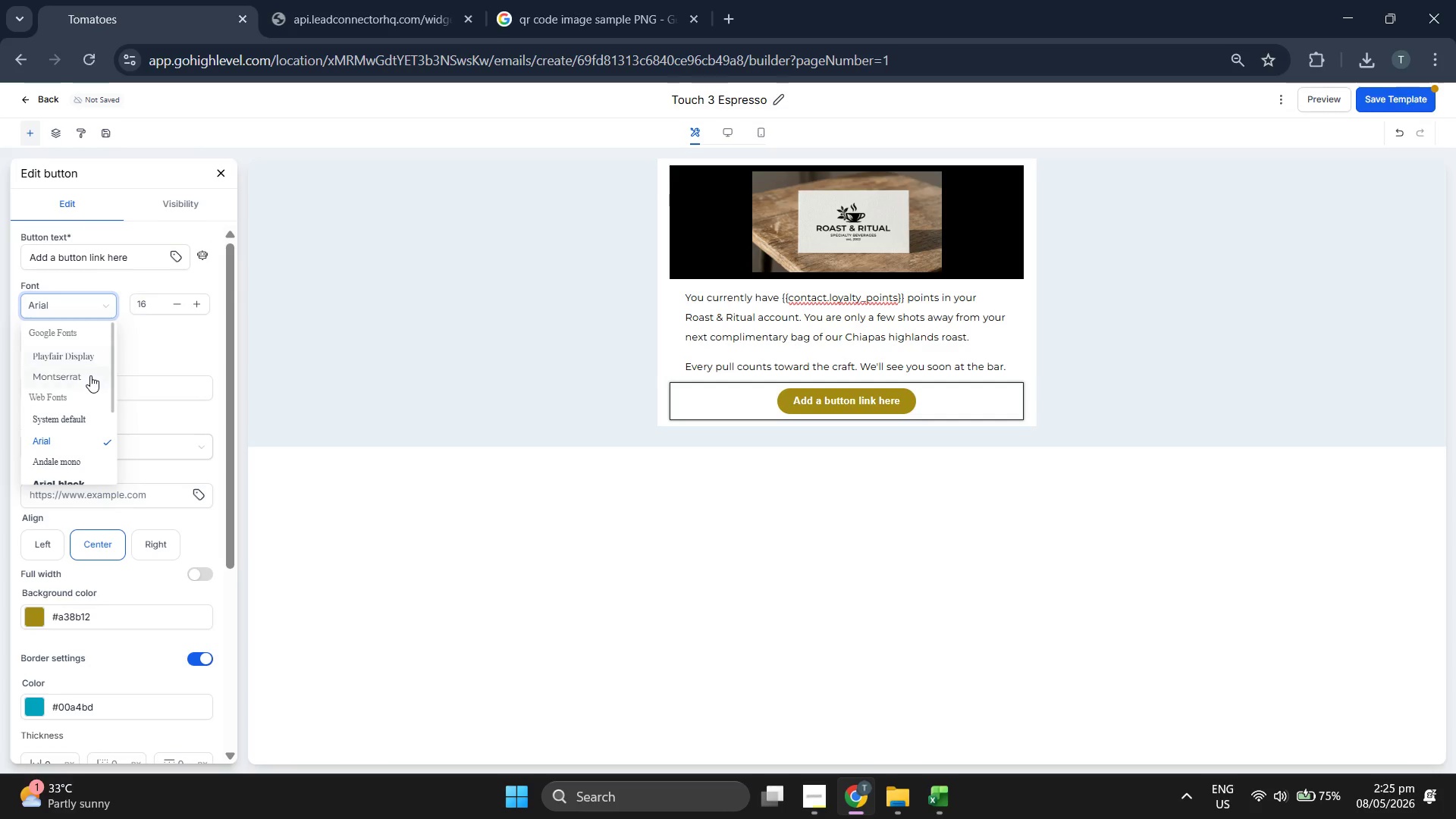 
left_click([86, 377])
 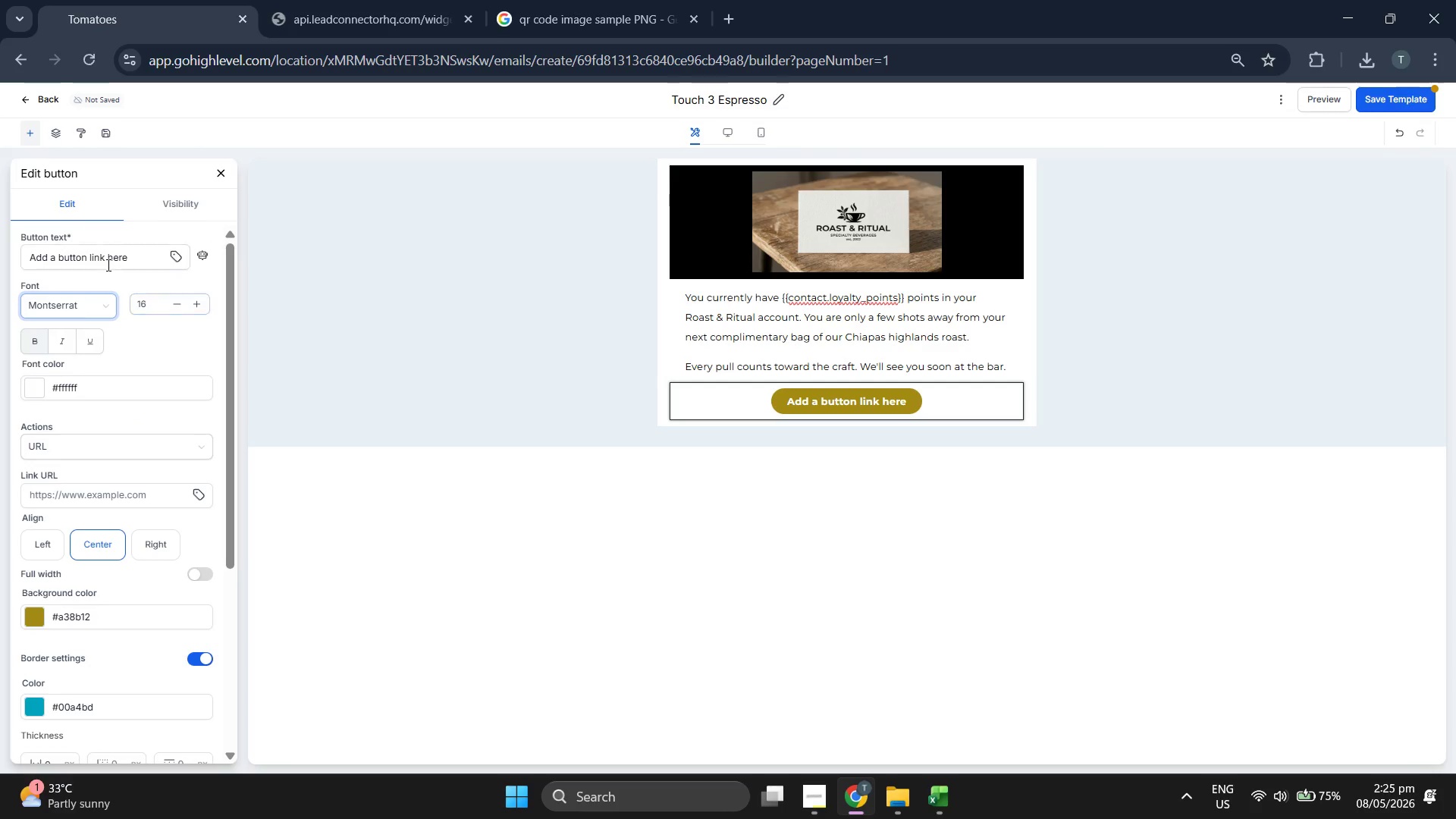 
double_click([107, 263])
 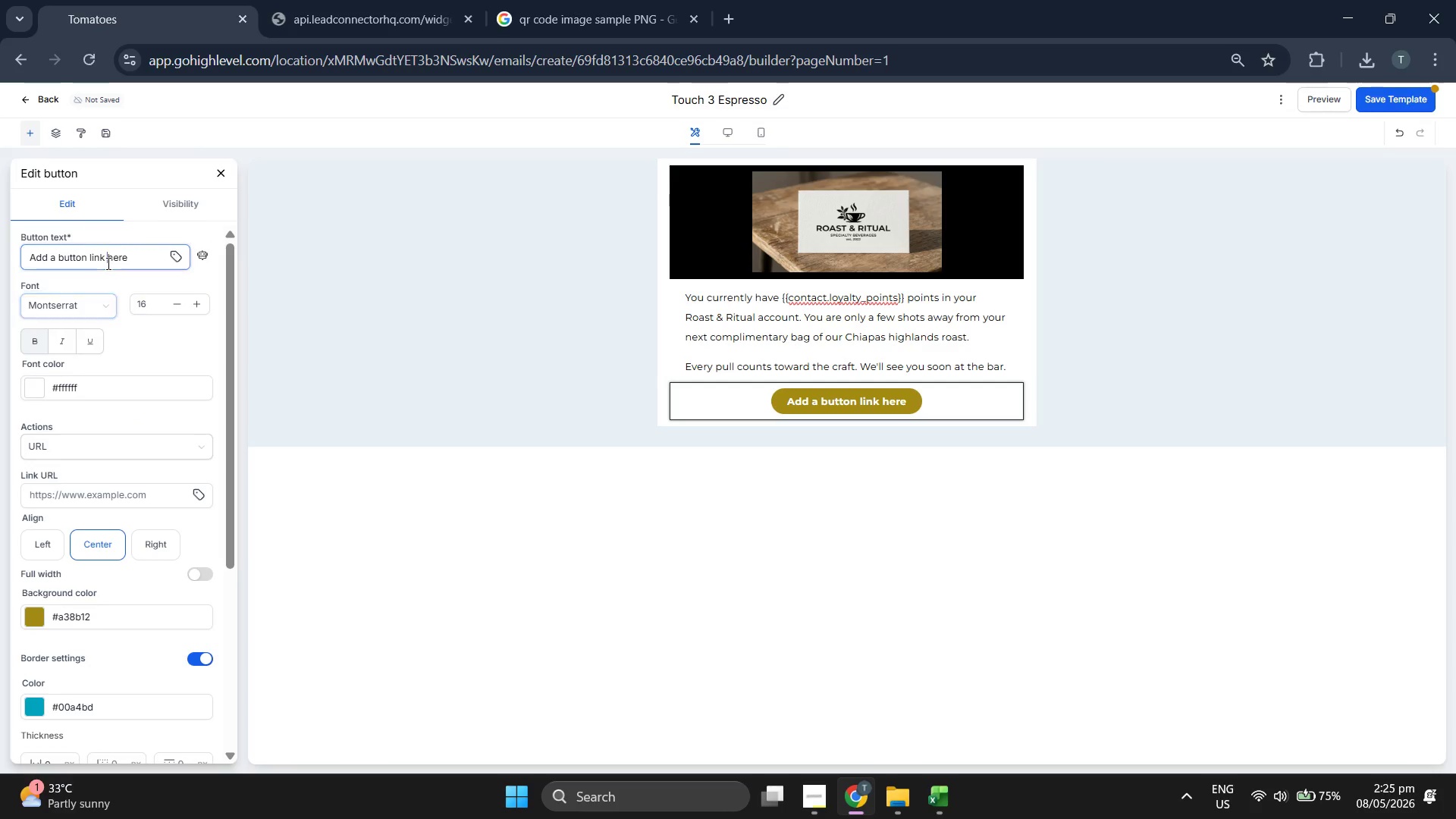 
triple_click([107, 263])
 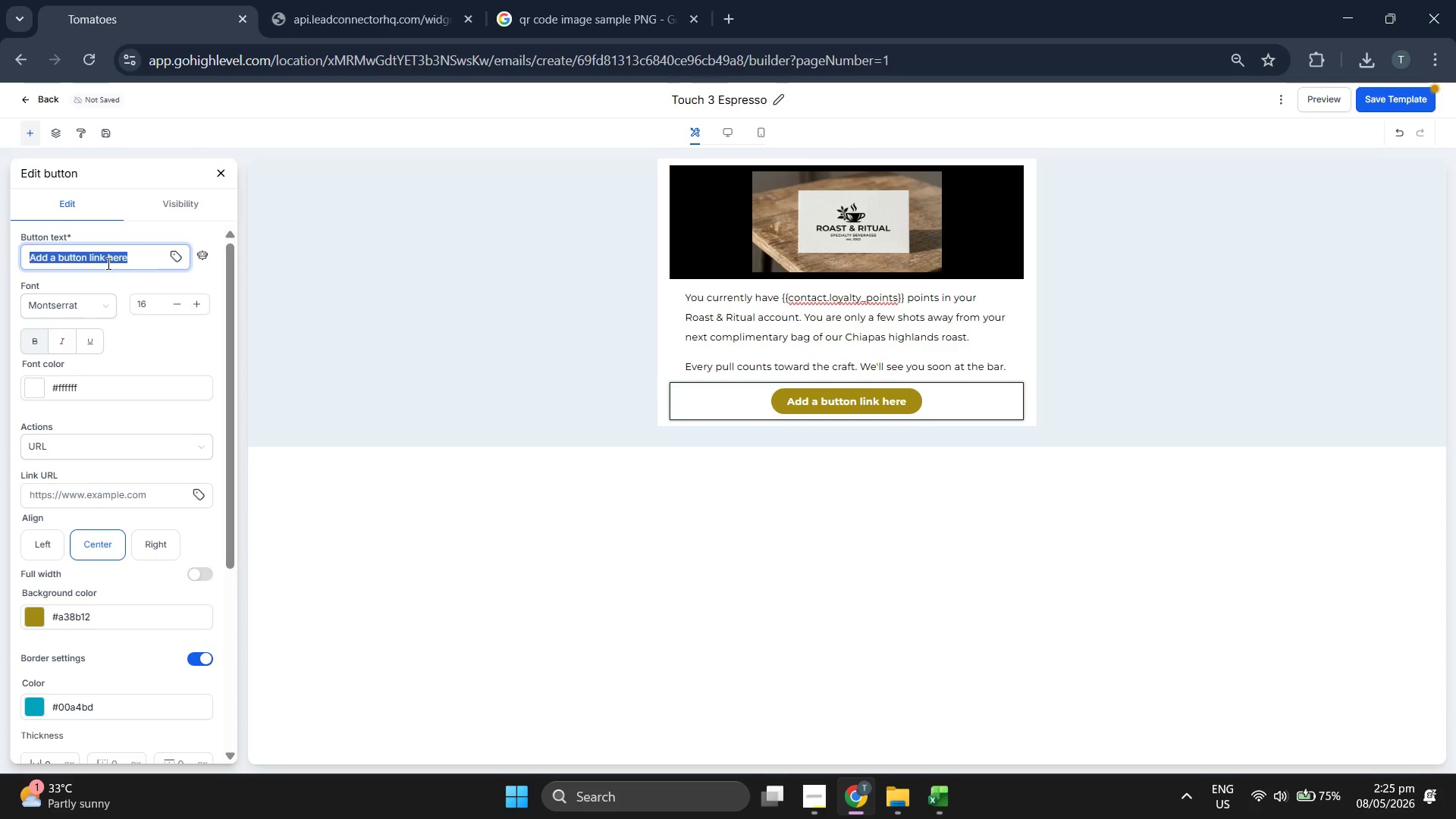 
key(Backspace)
type(CHECK MY REWAWRD)
key(Backspace)
key(Backspace)
key(Backspace)
type(A)
key(Backspace)
type(RDS)
 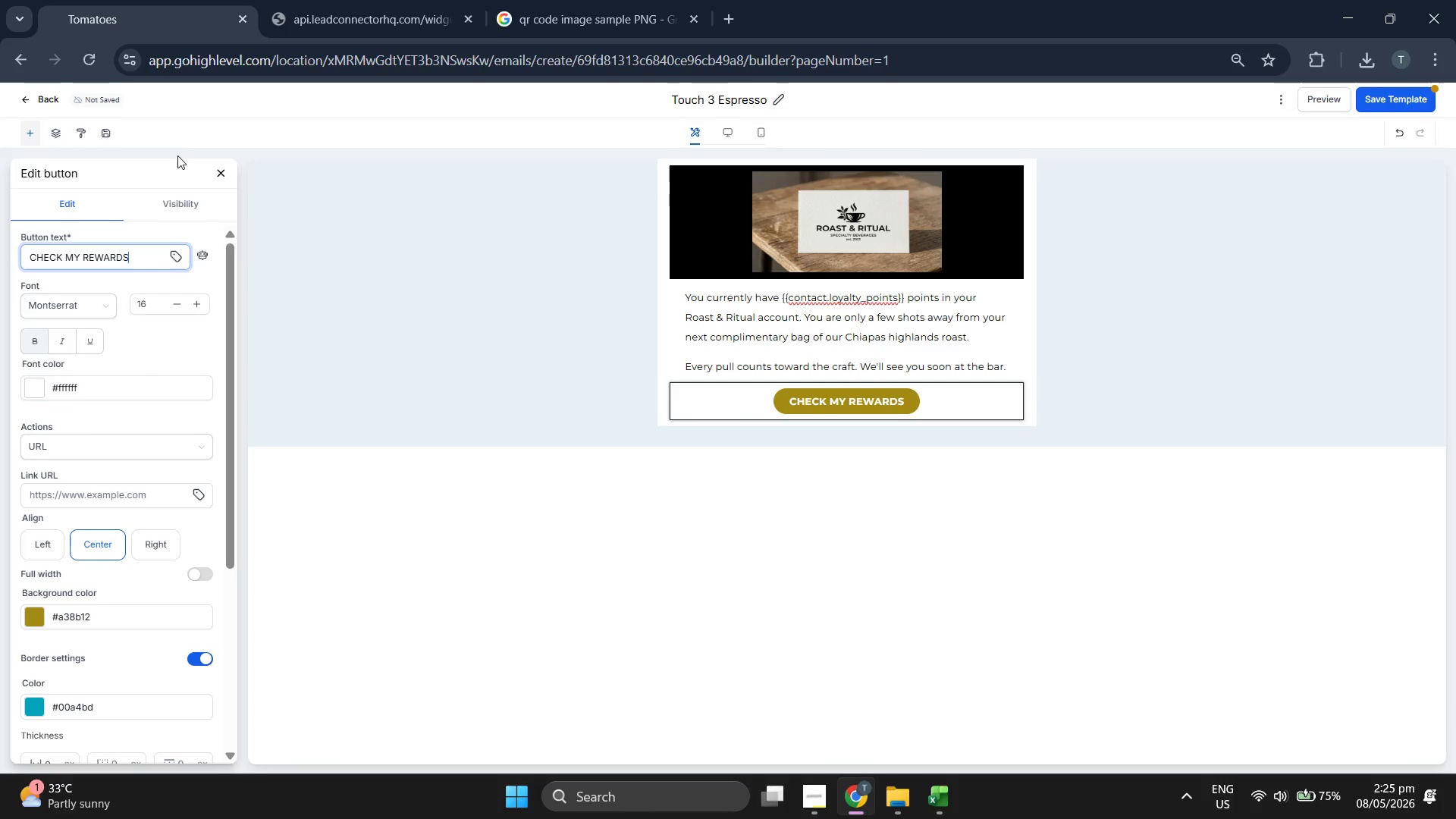 
left_click([224, 172])
 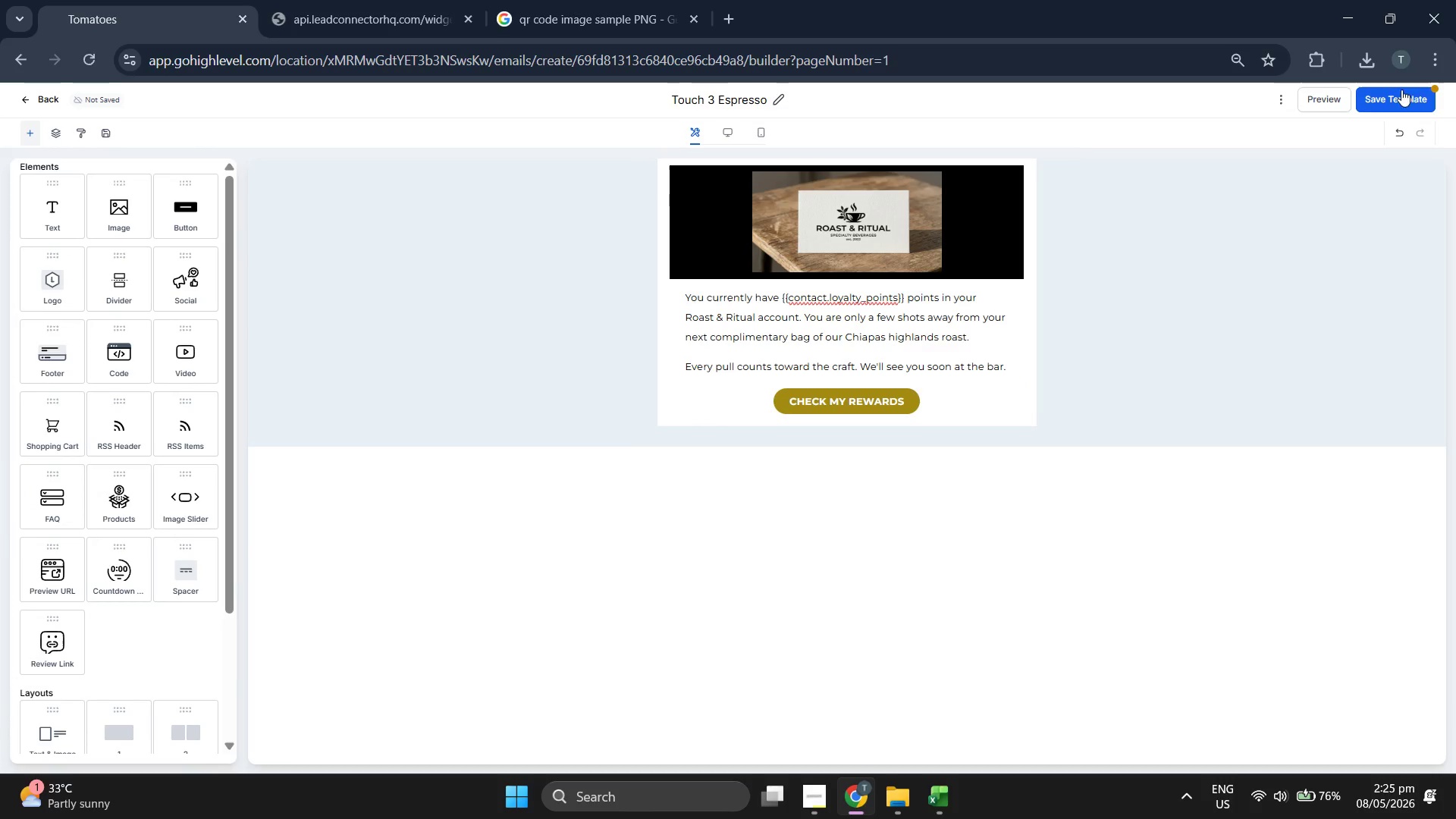 
left_click([1411, 95])
 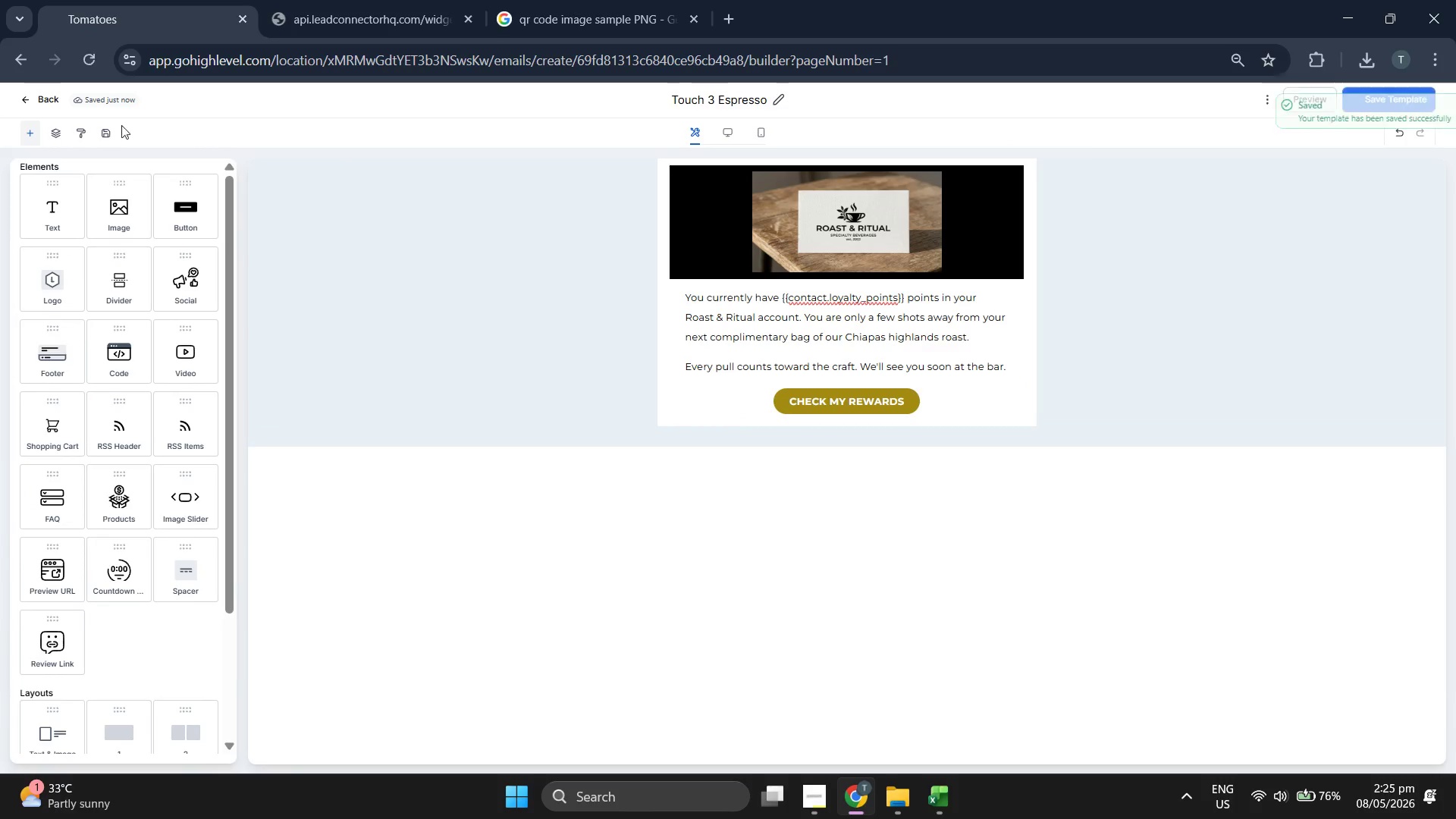 
left_click([37, 97])
 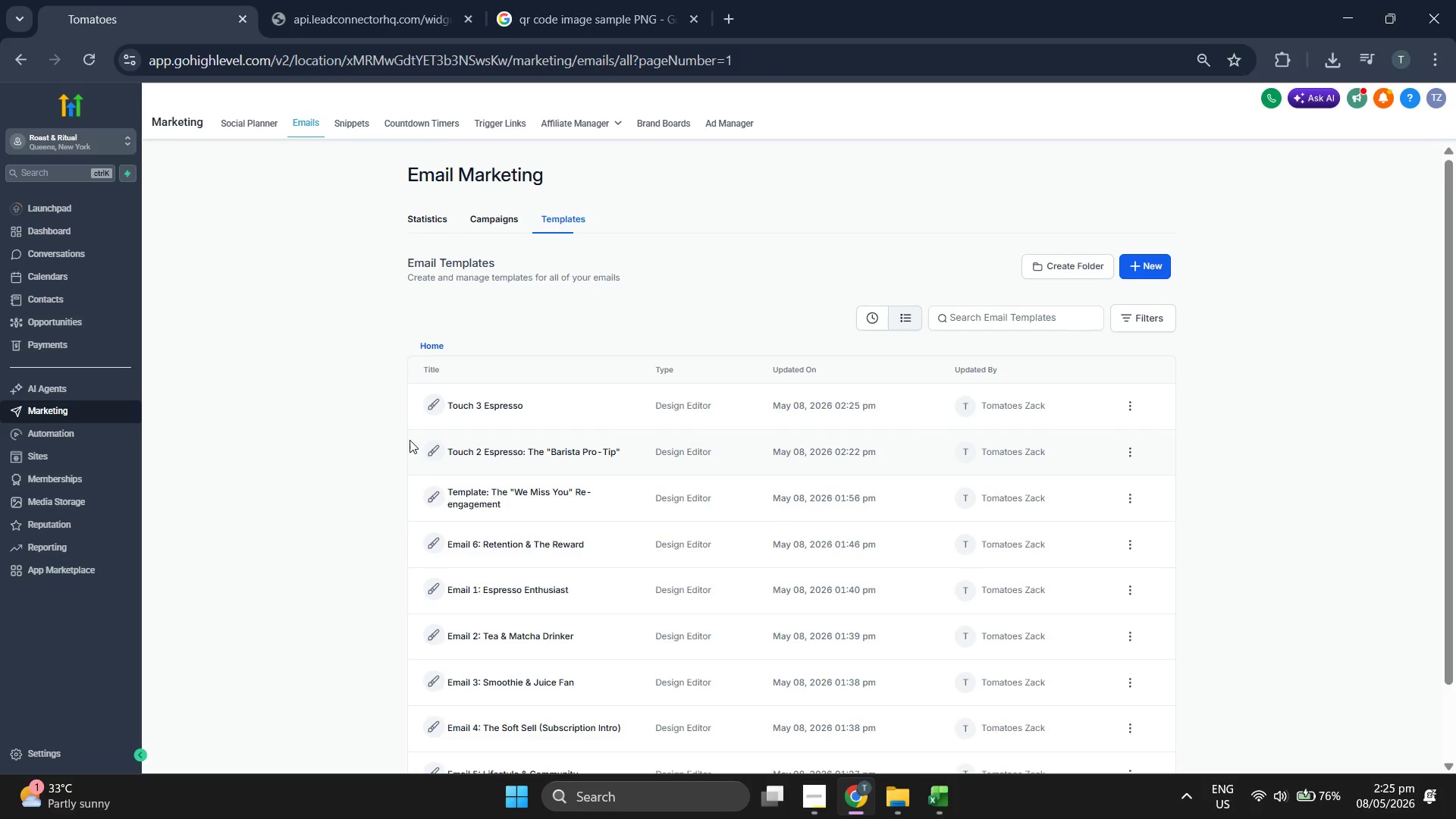 
wait(10.51)
 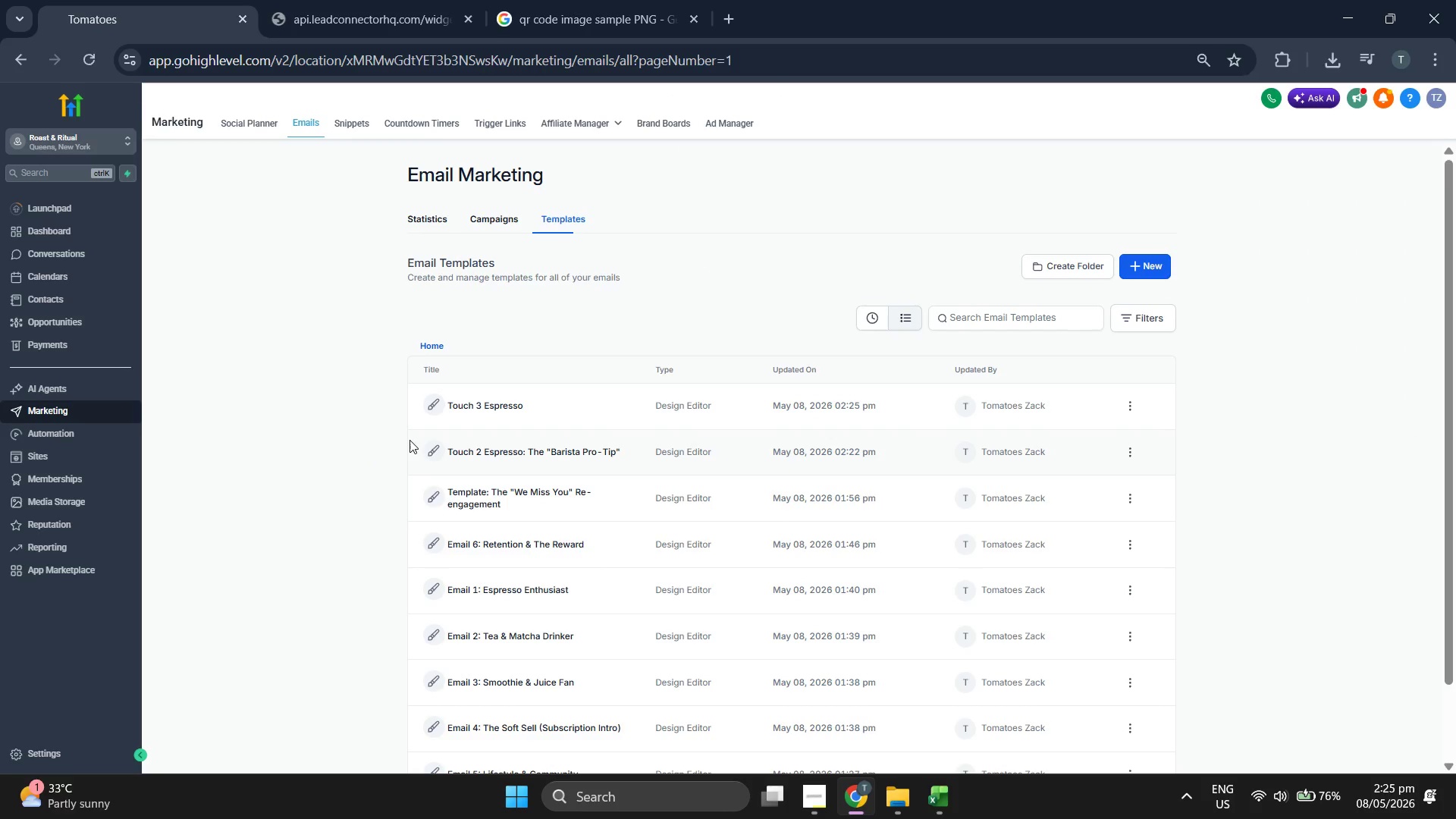 
left_click([80, 549])
 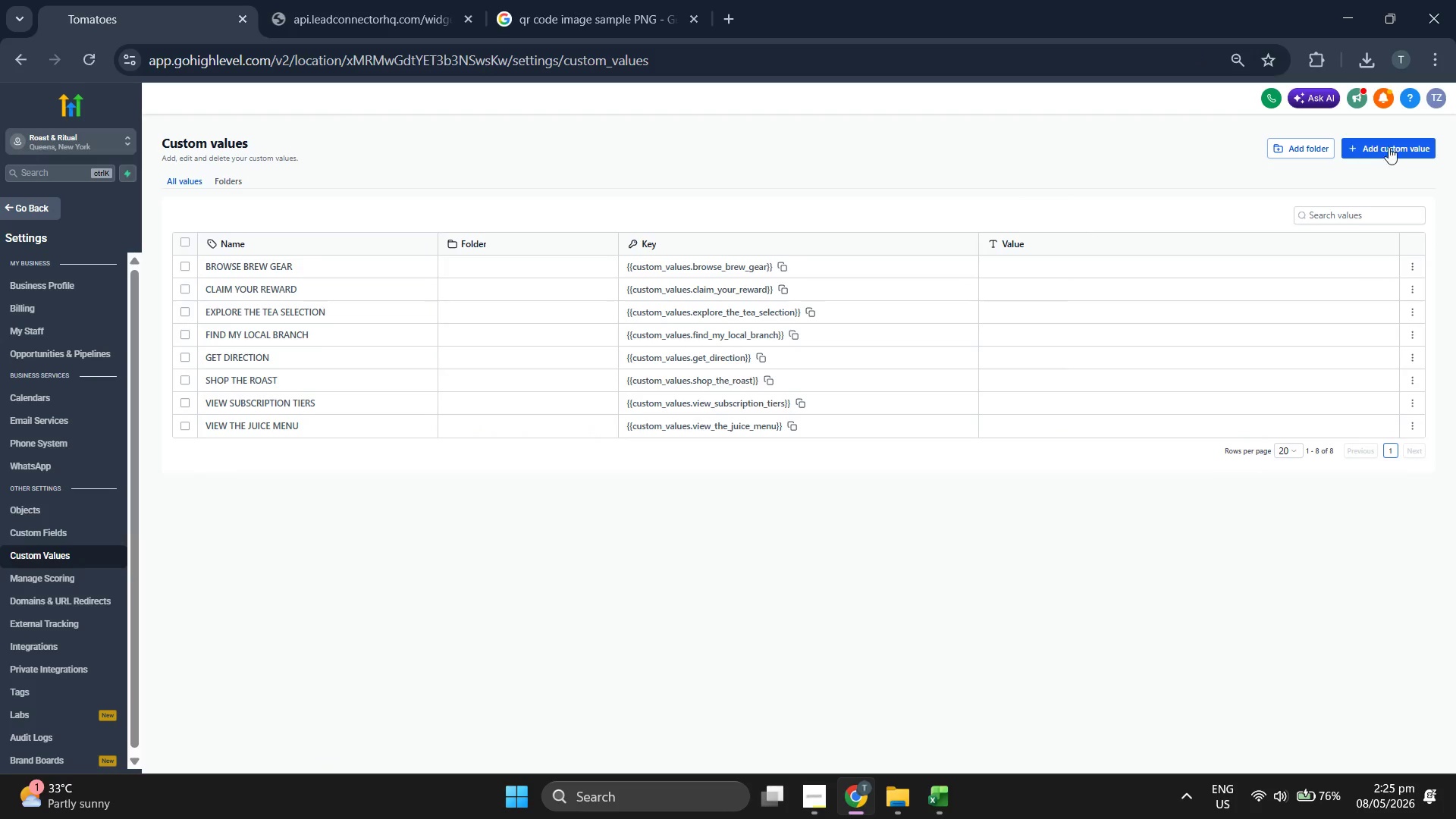 
left_click([1414, 145])
 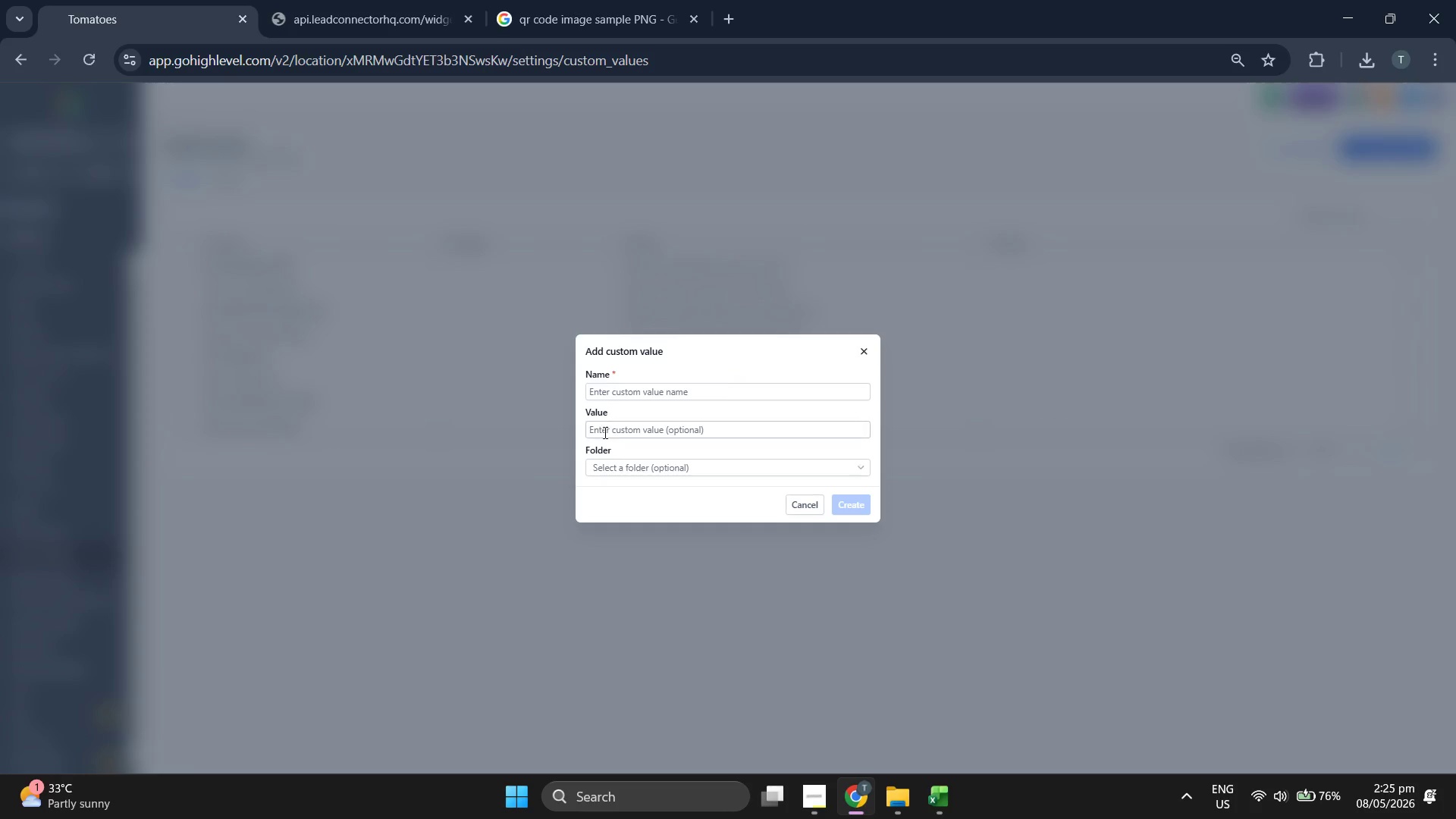 
key(C)
 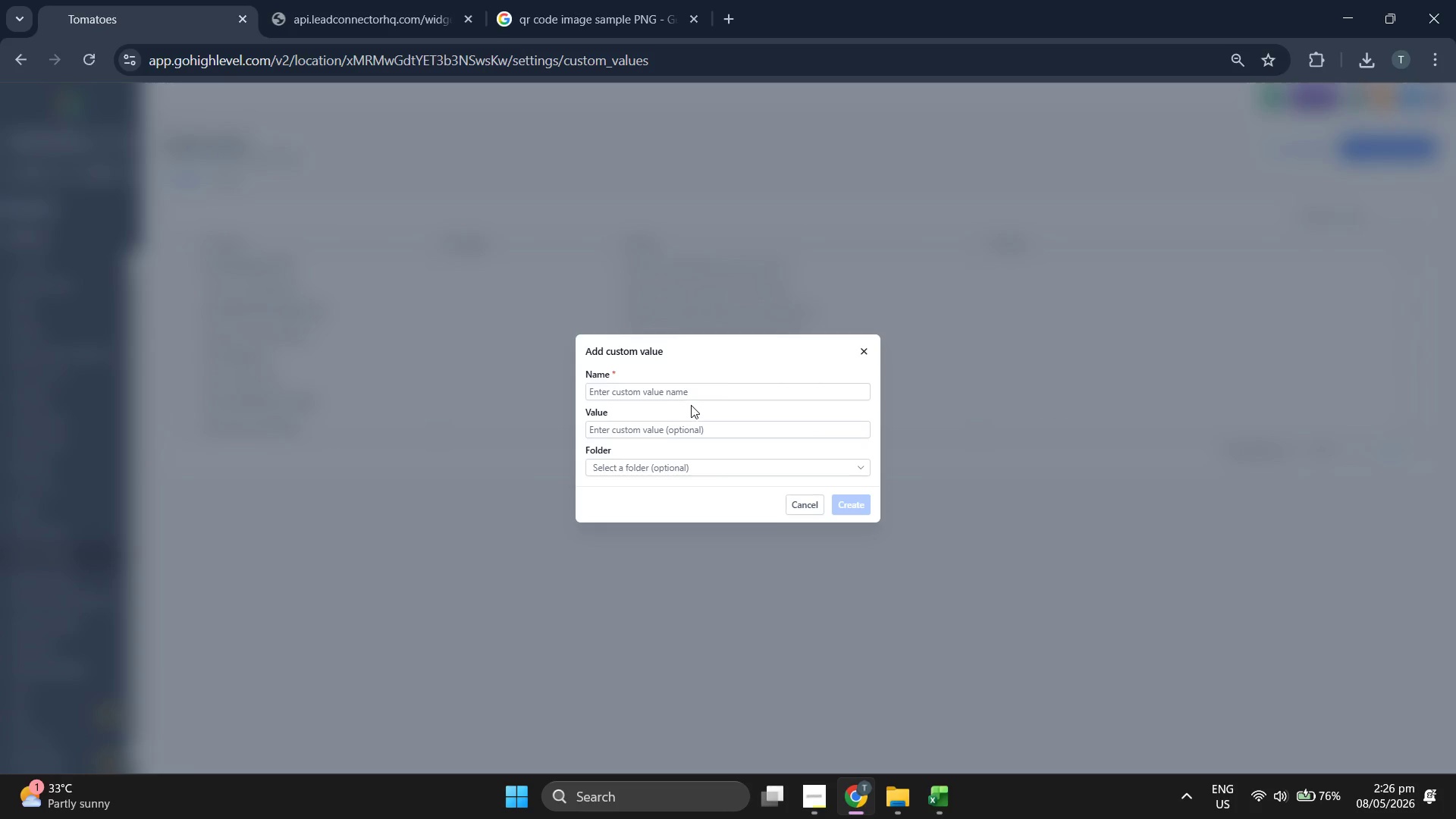 
left_click([712, 396])
 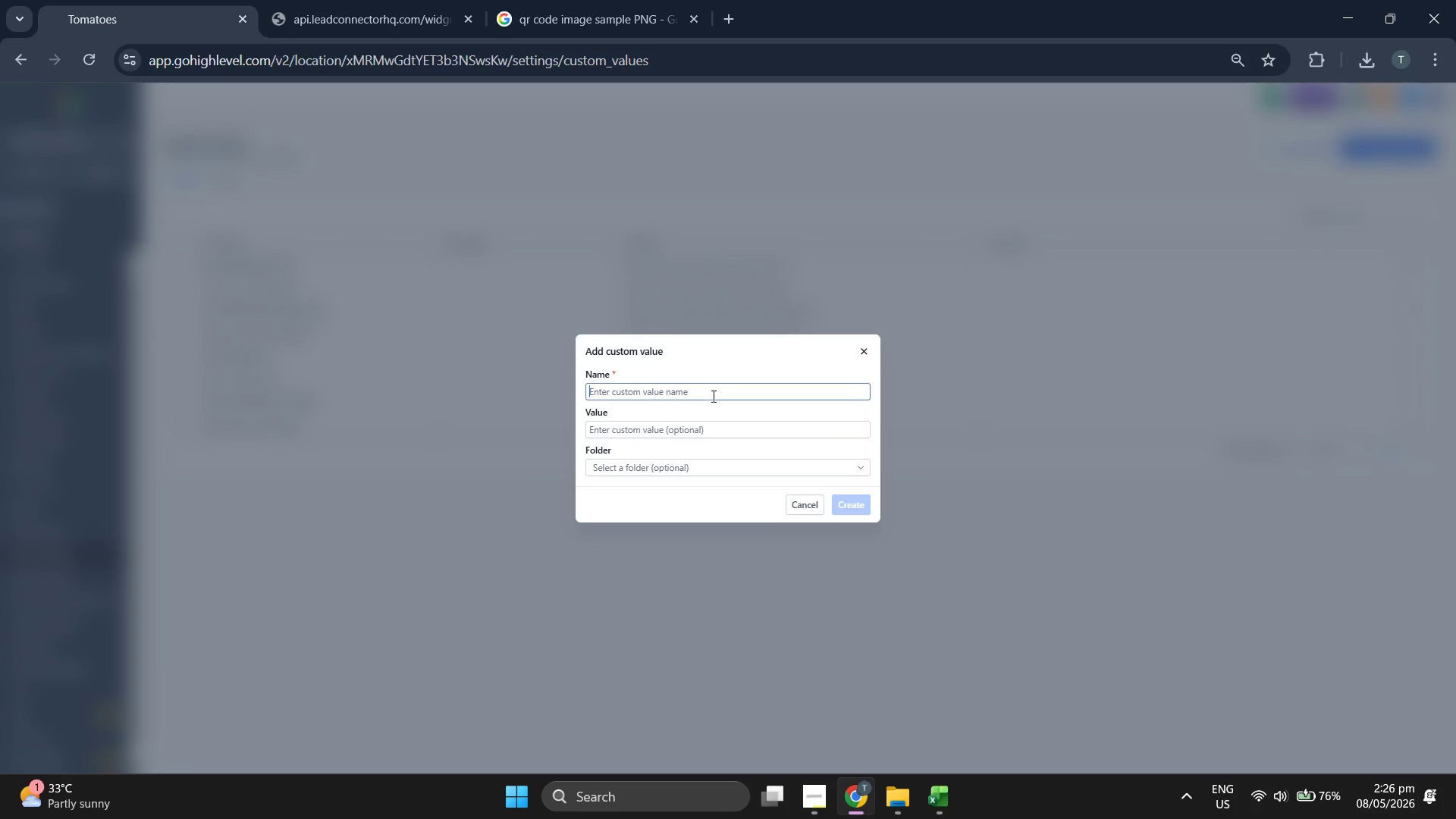 
type(CHECK MY REWARDS)
 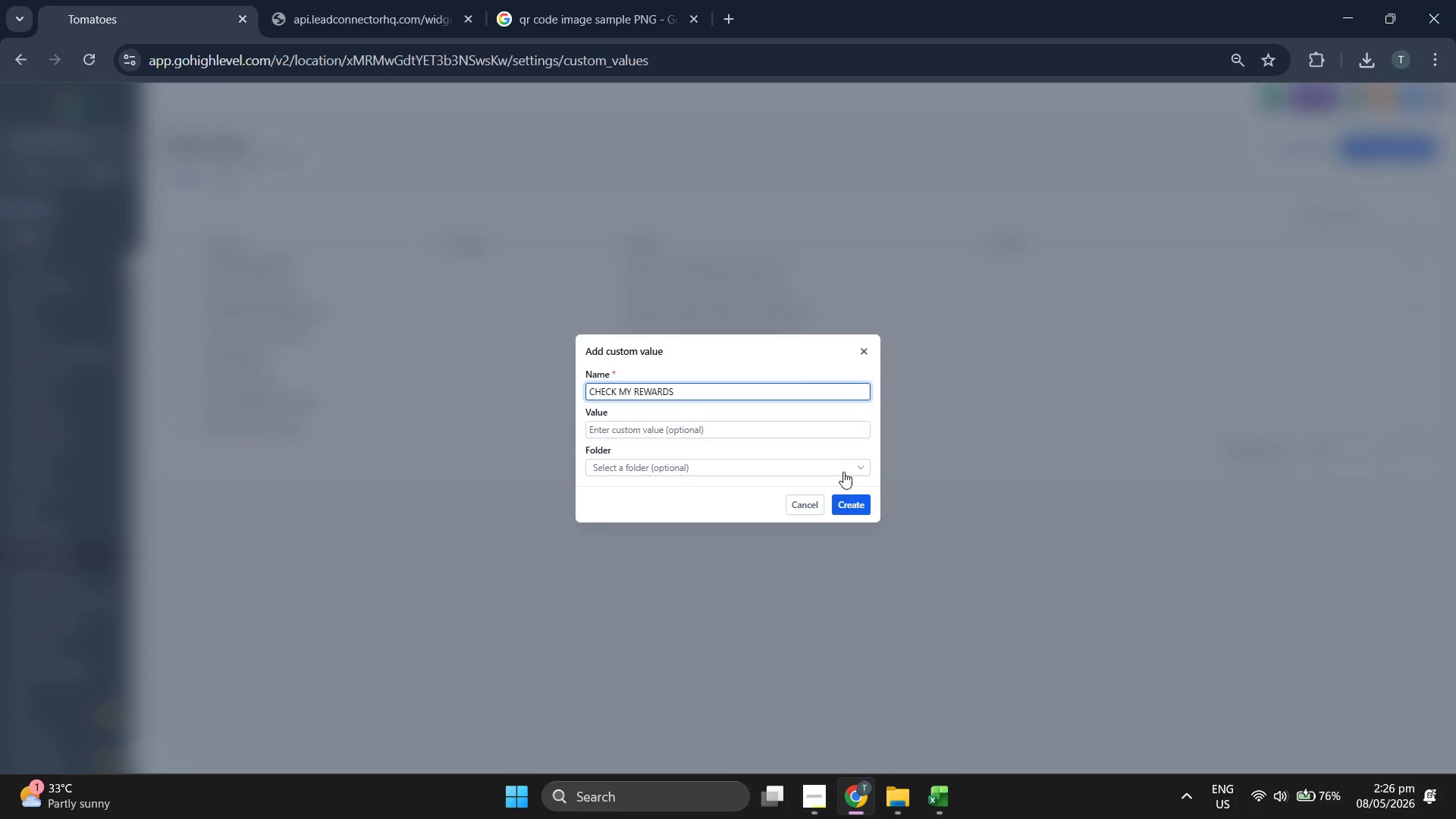 
left_click([840, 501])
 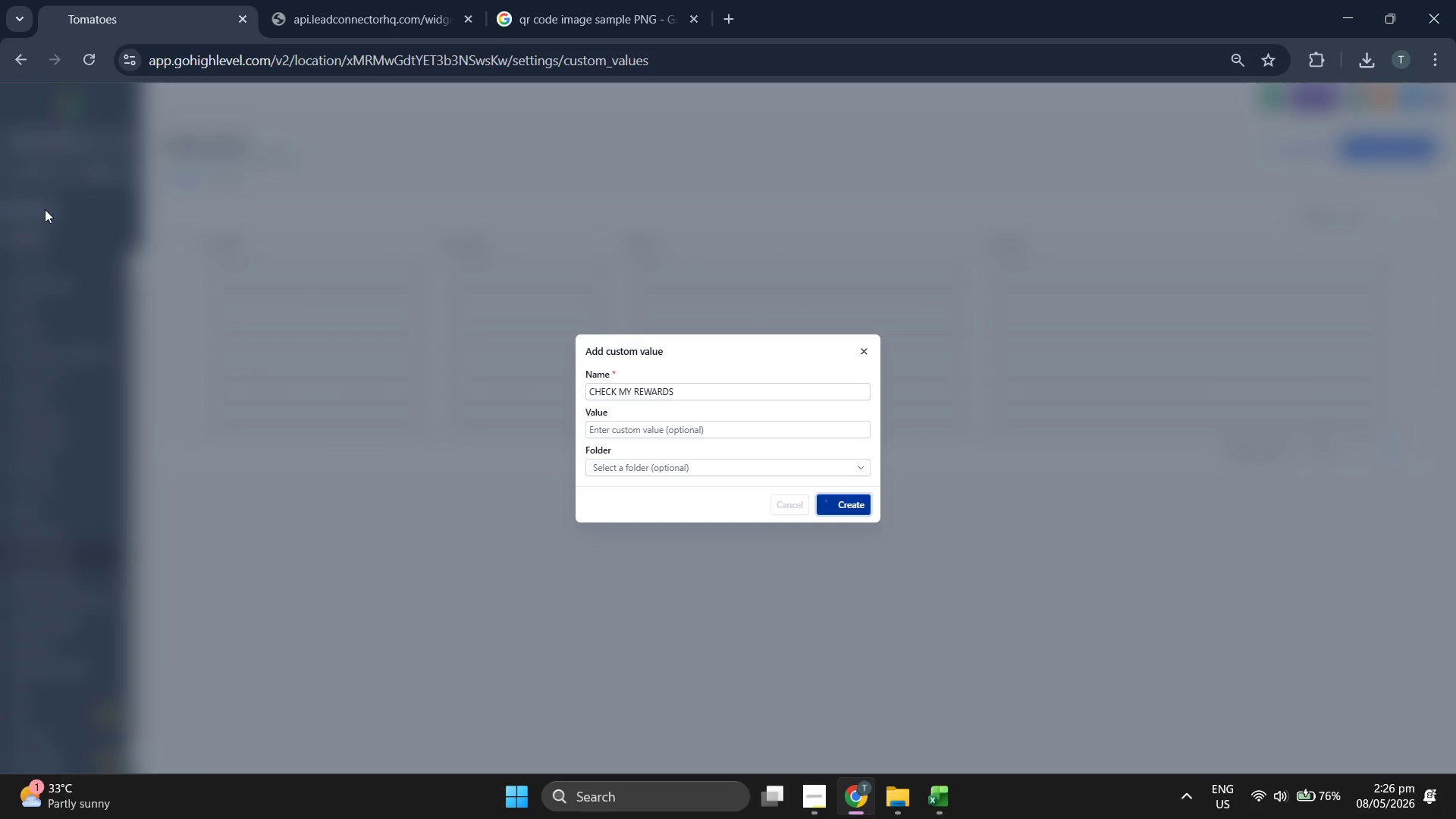 
wait(6.77)
 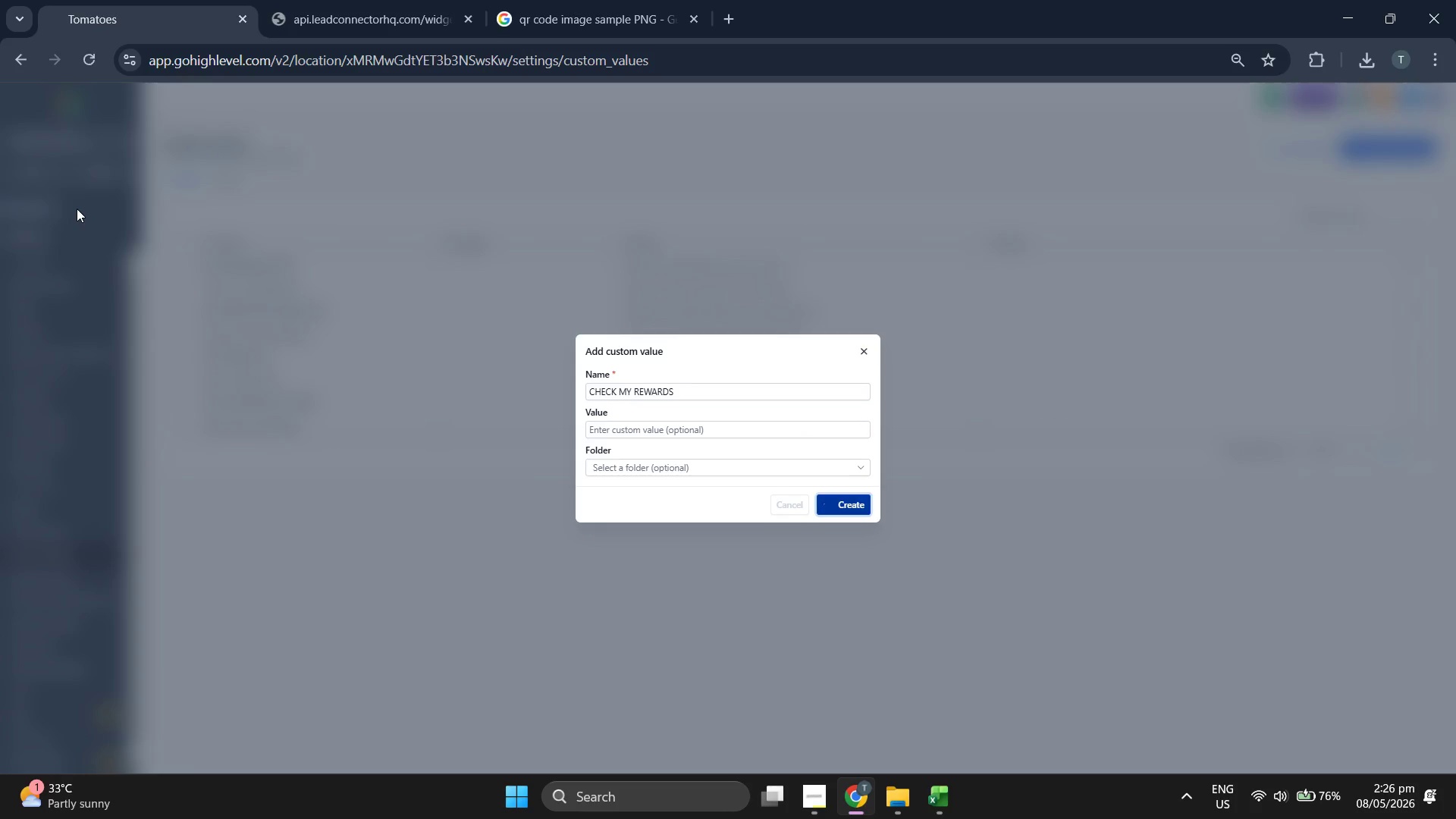 
left_click([36, 213])
 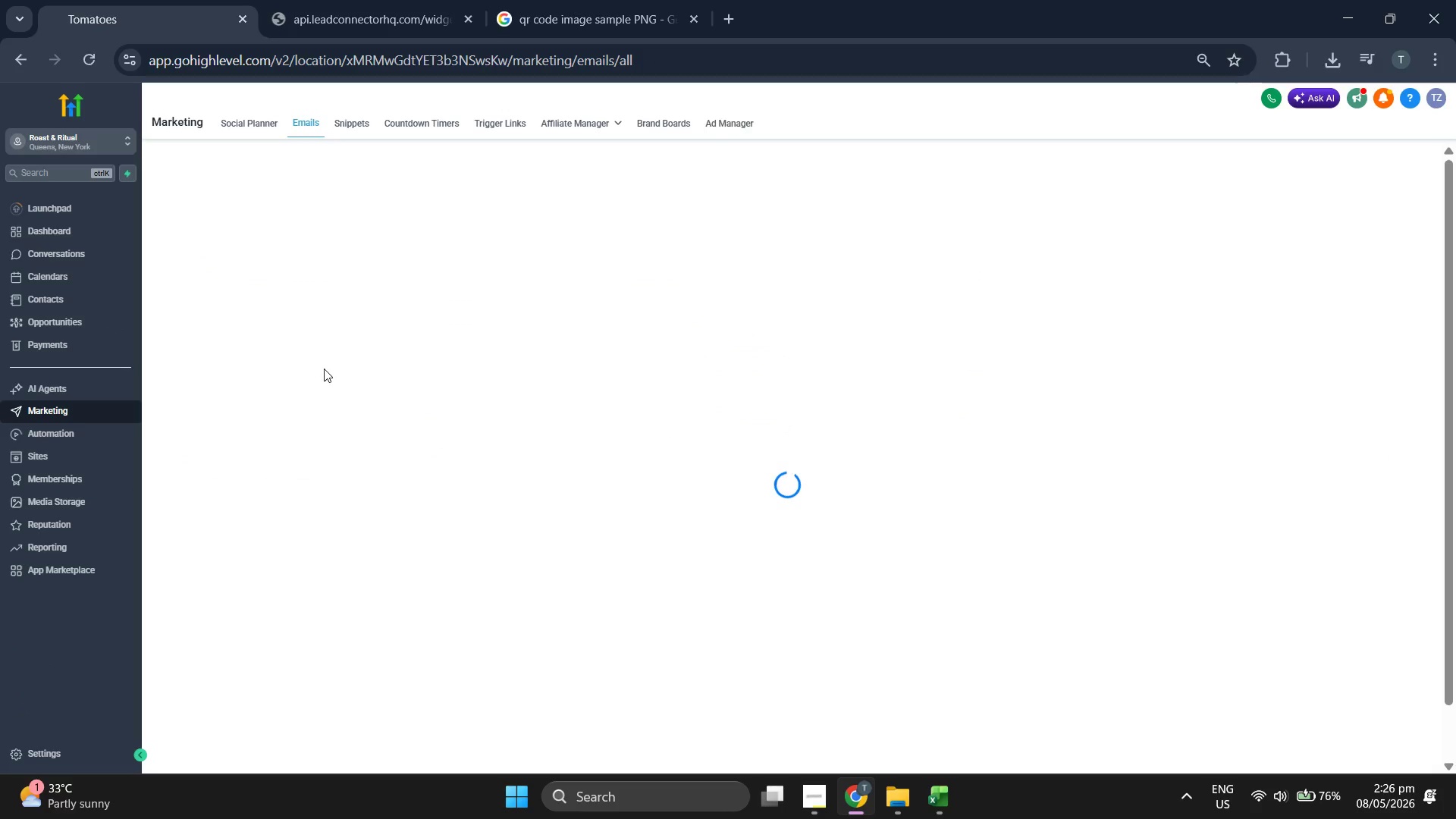 
mouse_move([413, 404])
 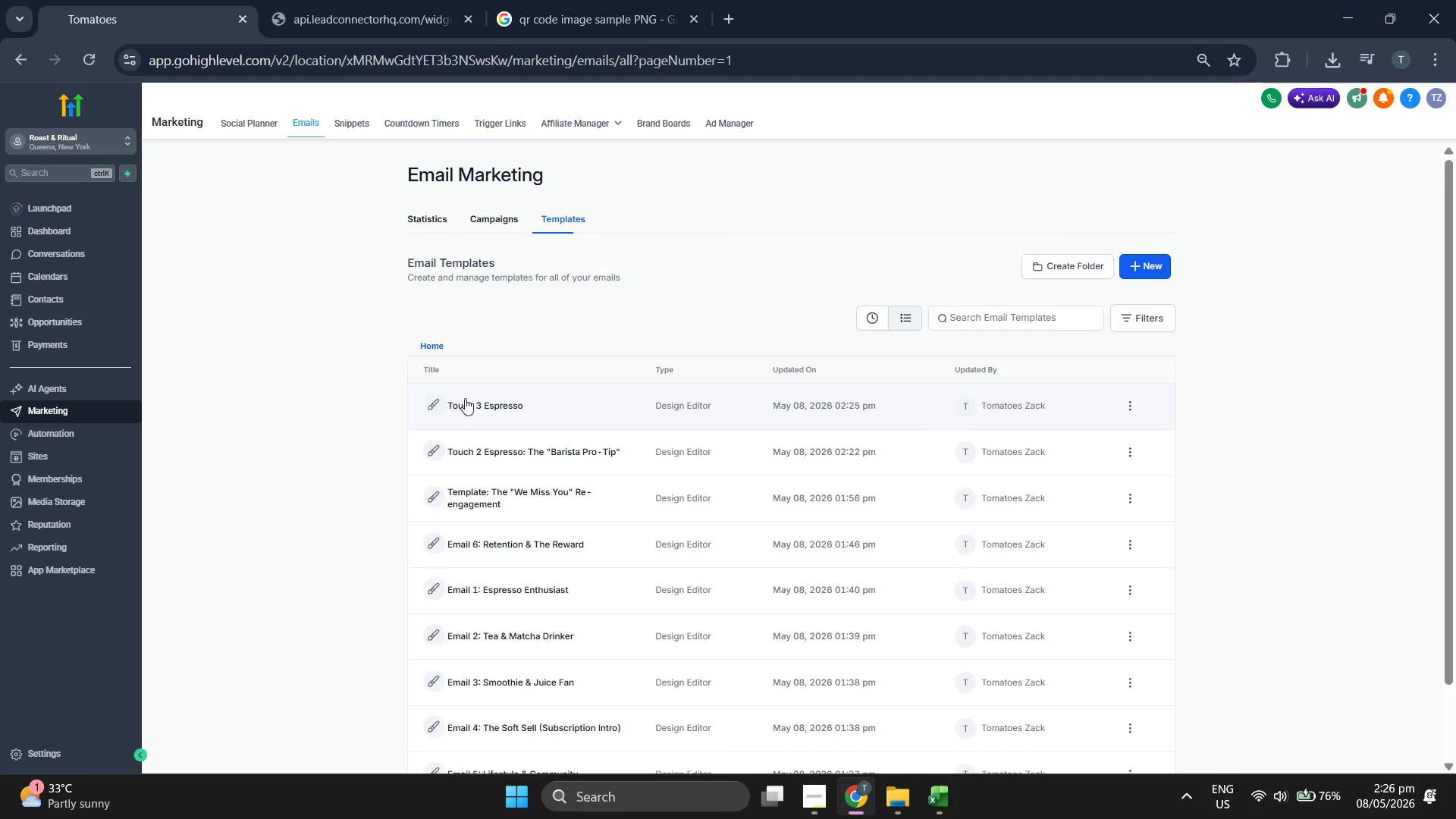 
left_click([475, 402])
 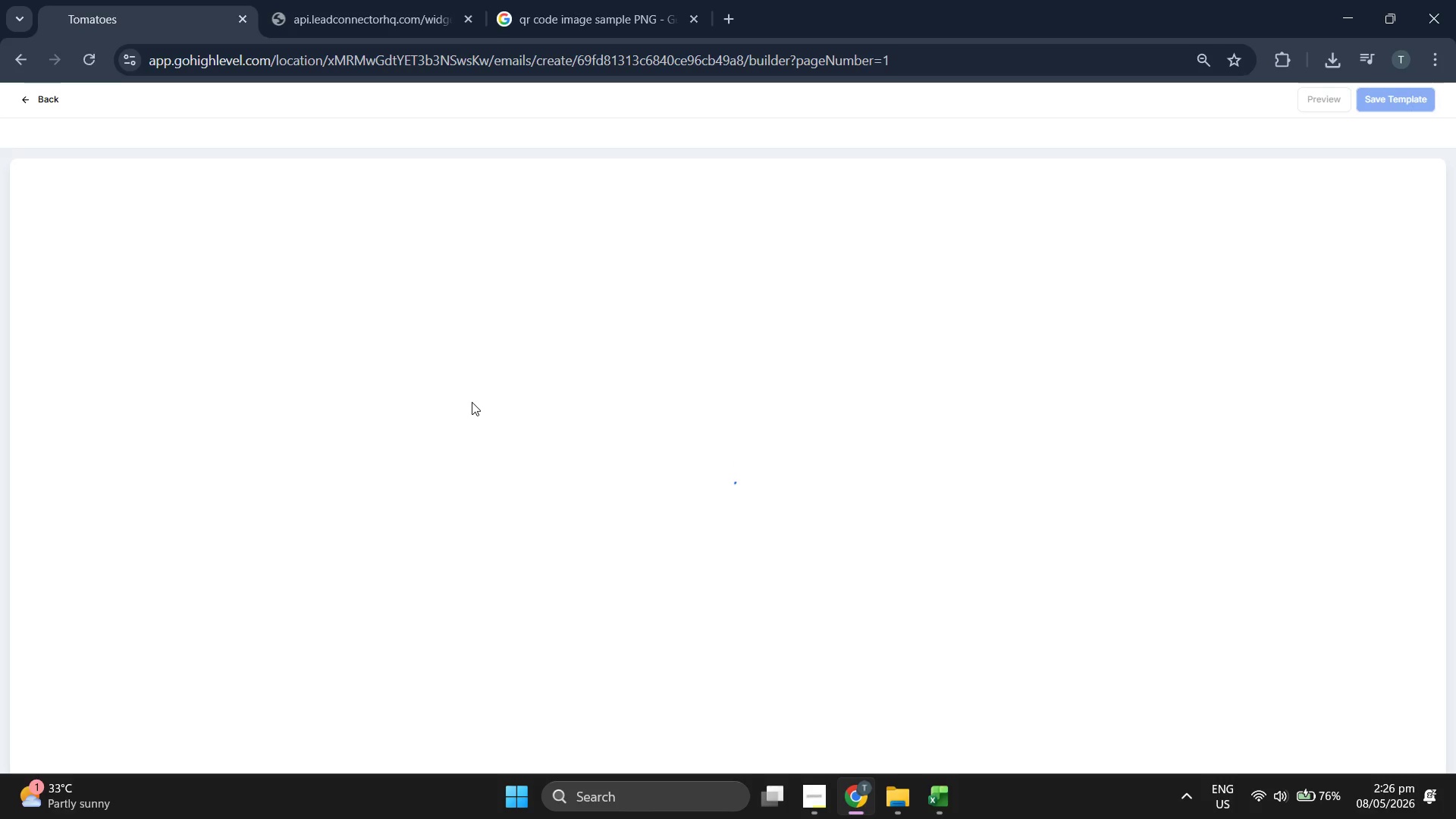 
wait(5.38)
 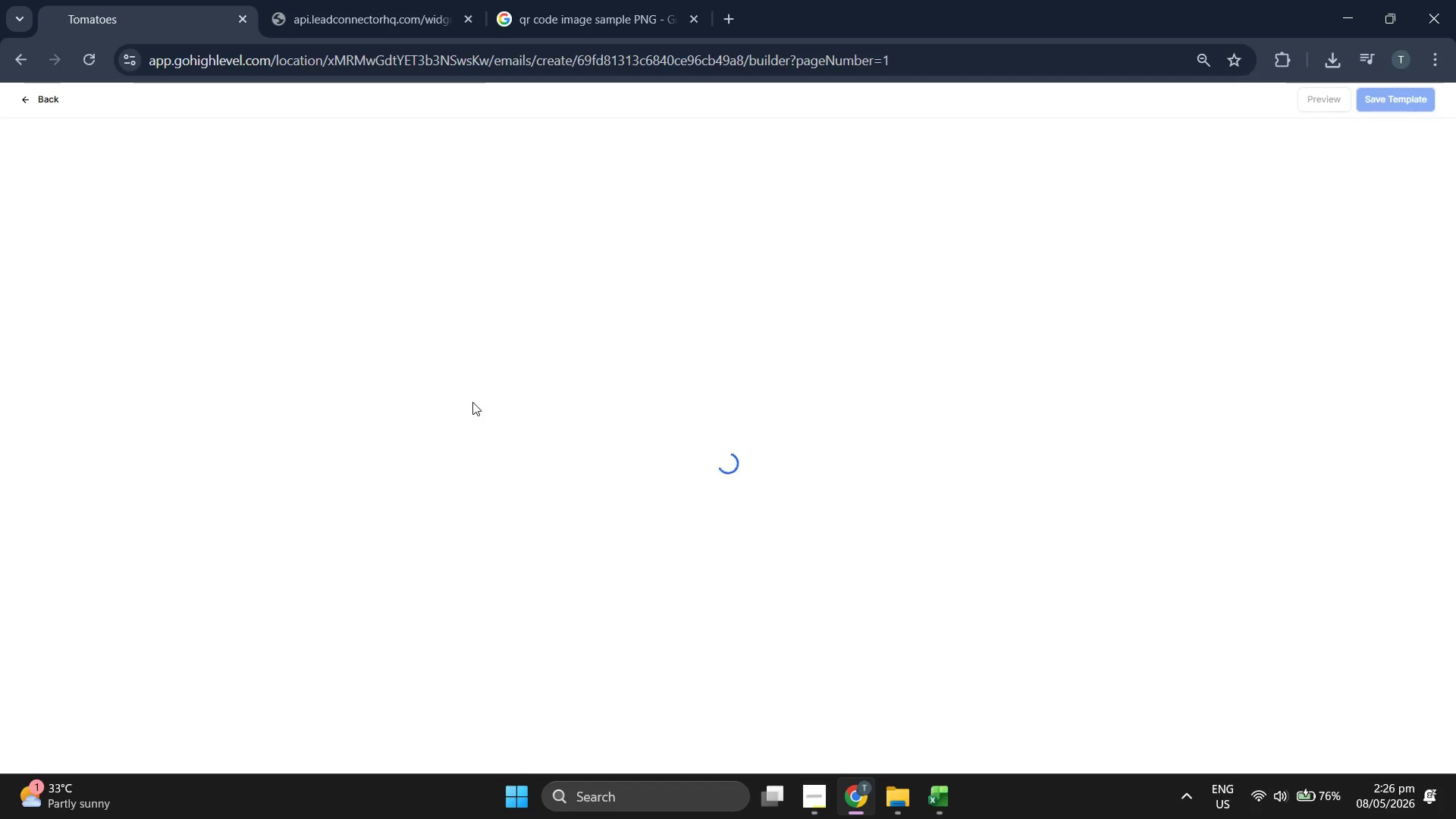 
left_click([799, 400])
 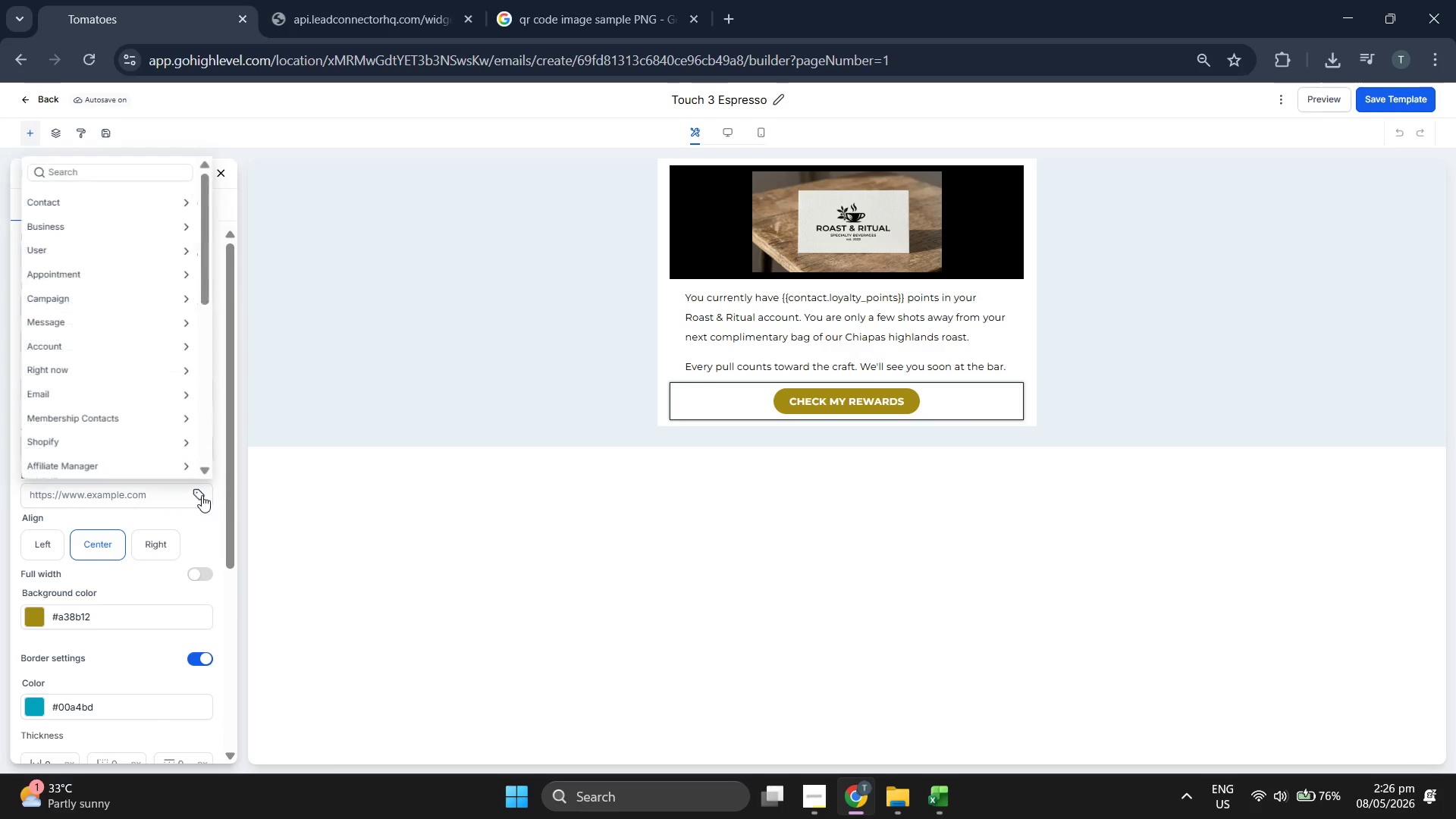 
scroll: coordinate [104, 292], scroll_direction: down, amount: 8.0
 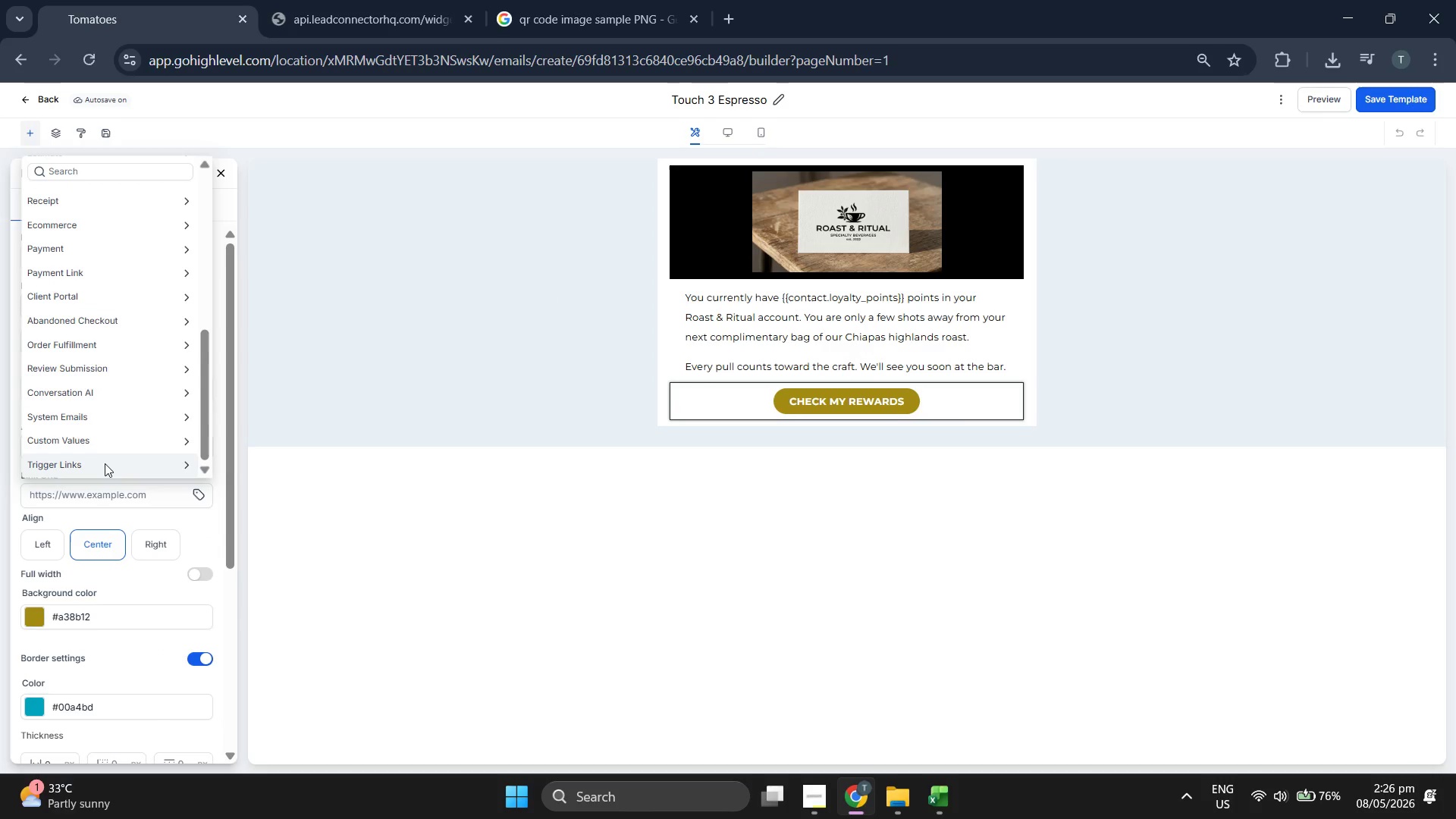 
left_click([103, 463])
 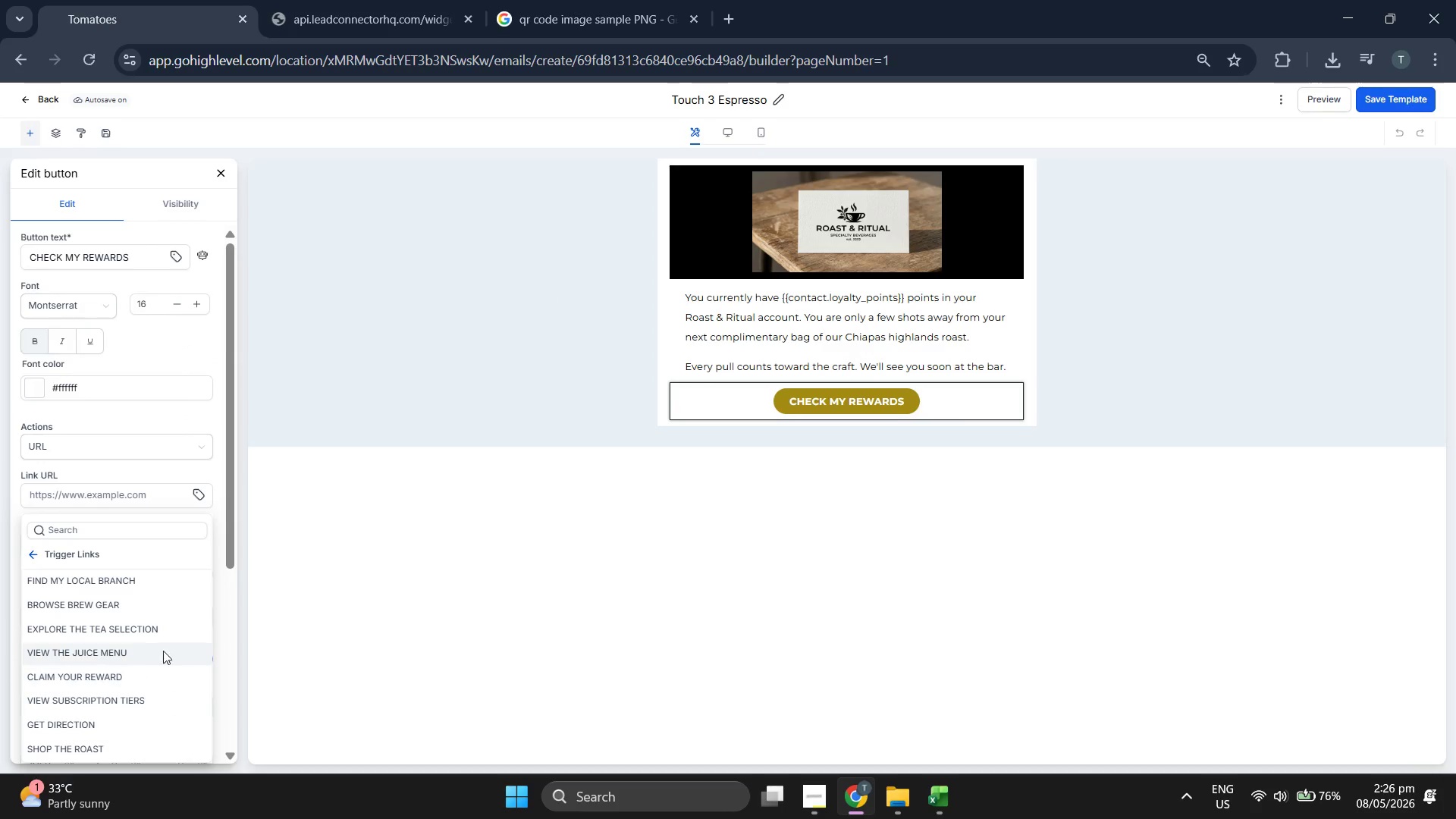 
scroll: coordinate [148, 604], scroll_direction: down, amount: 6.0
 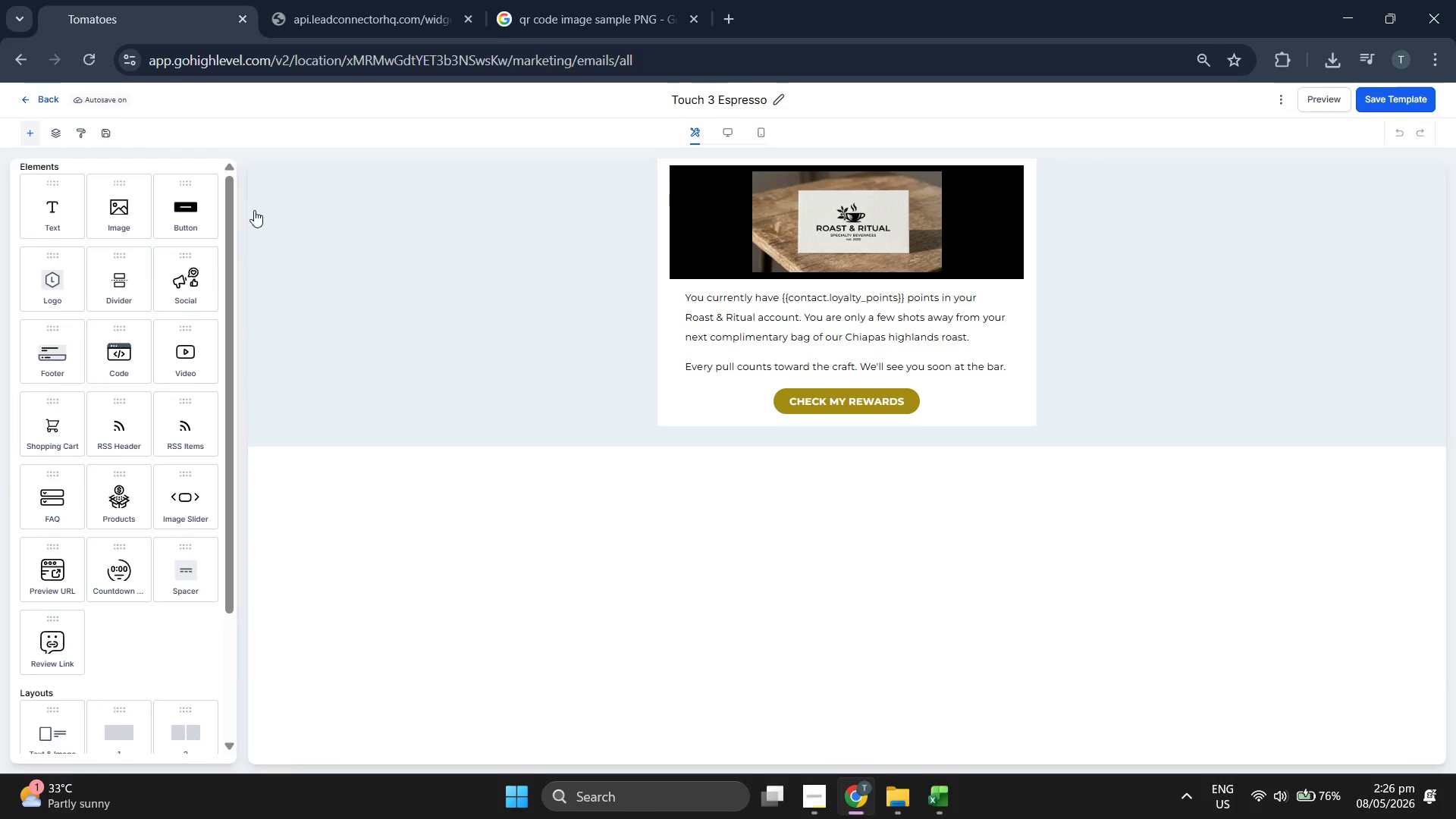 
wait(8.41)
 